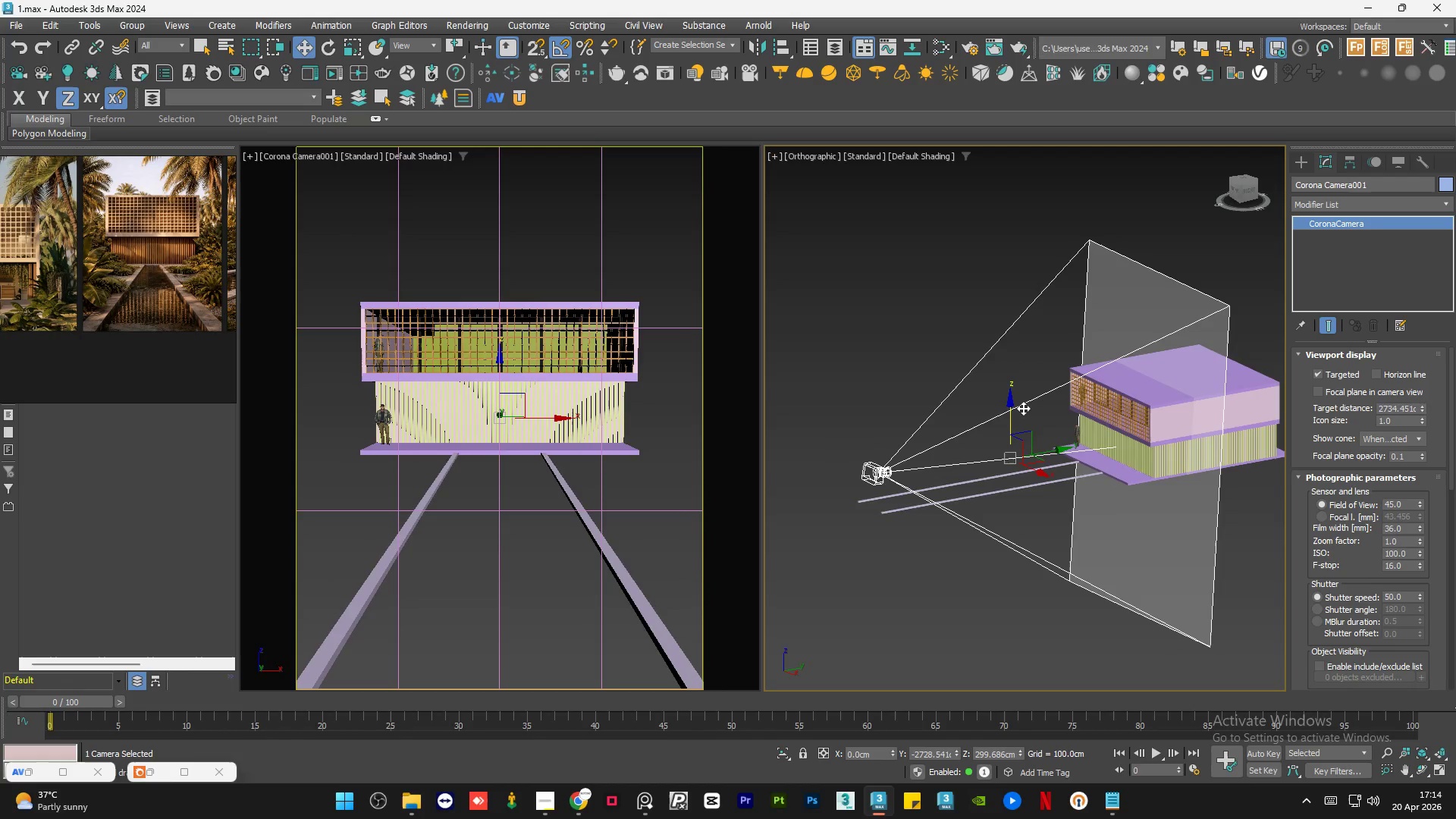 
key(Control+Z)
 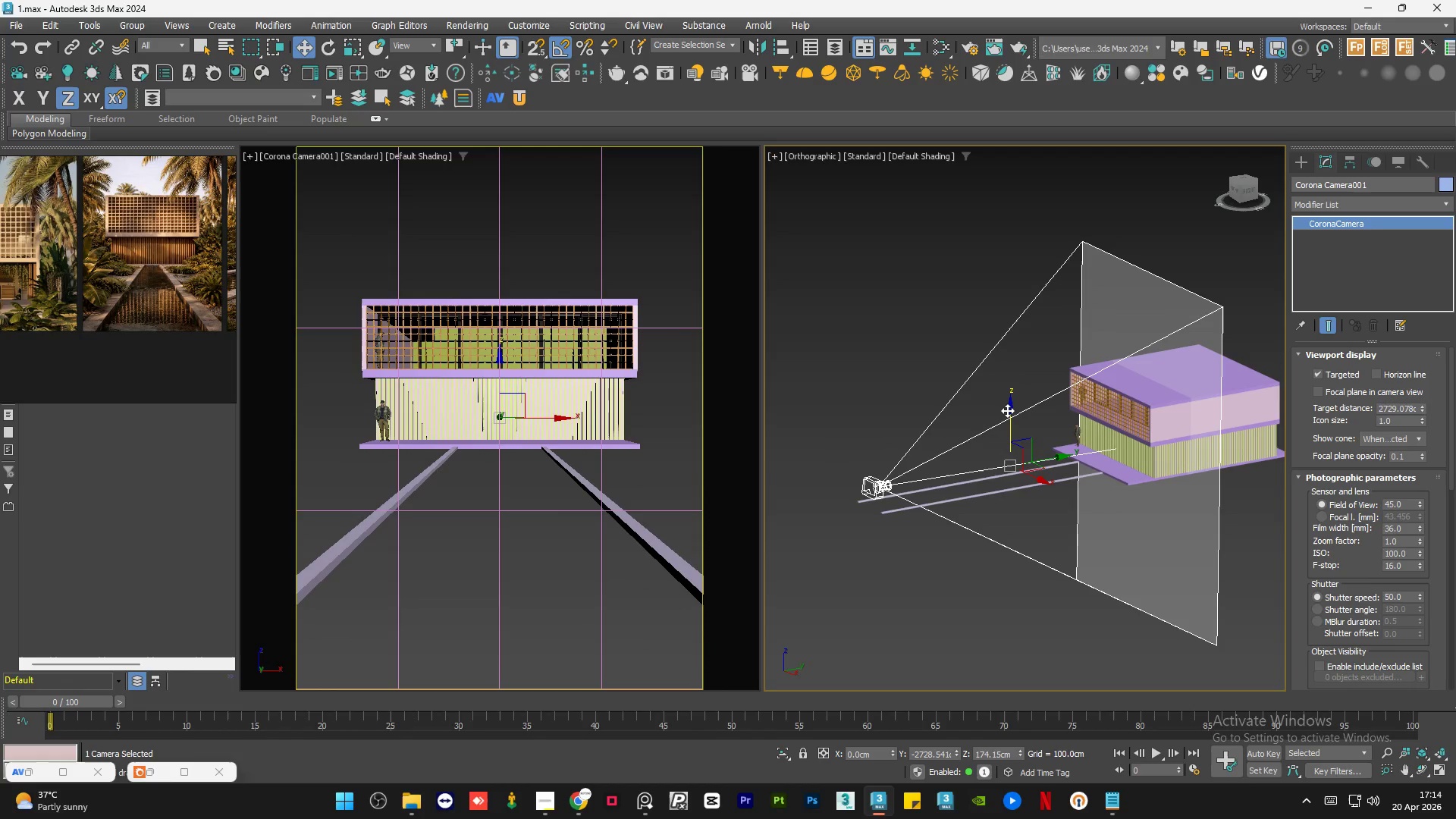 
left_click_drag(start_coordinate=[1007, 410], to_coordinate=[1015, 410])
 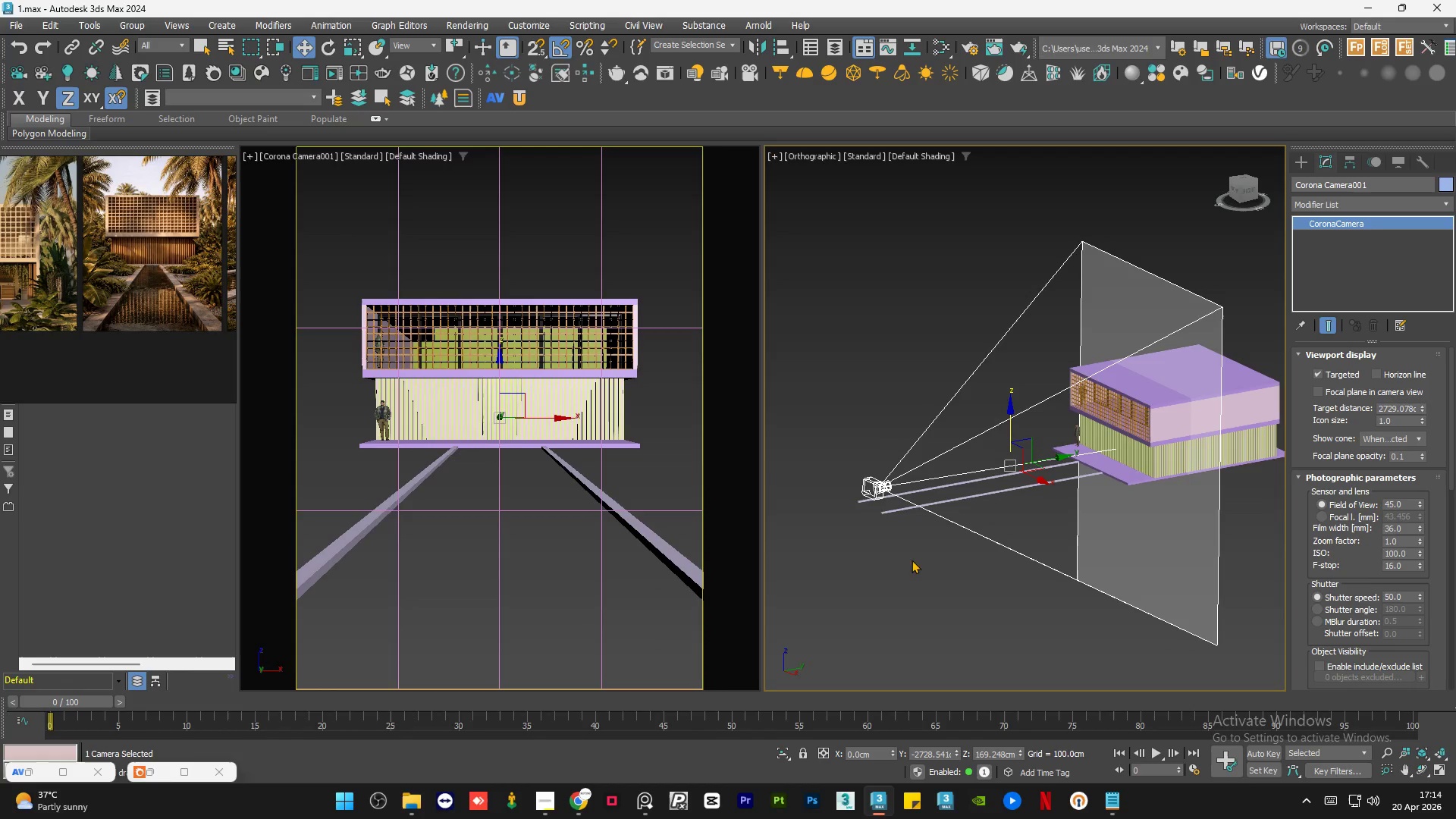 
left_click([908, 568])
 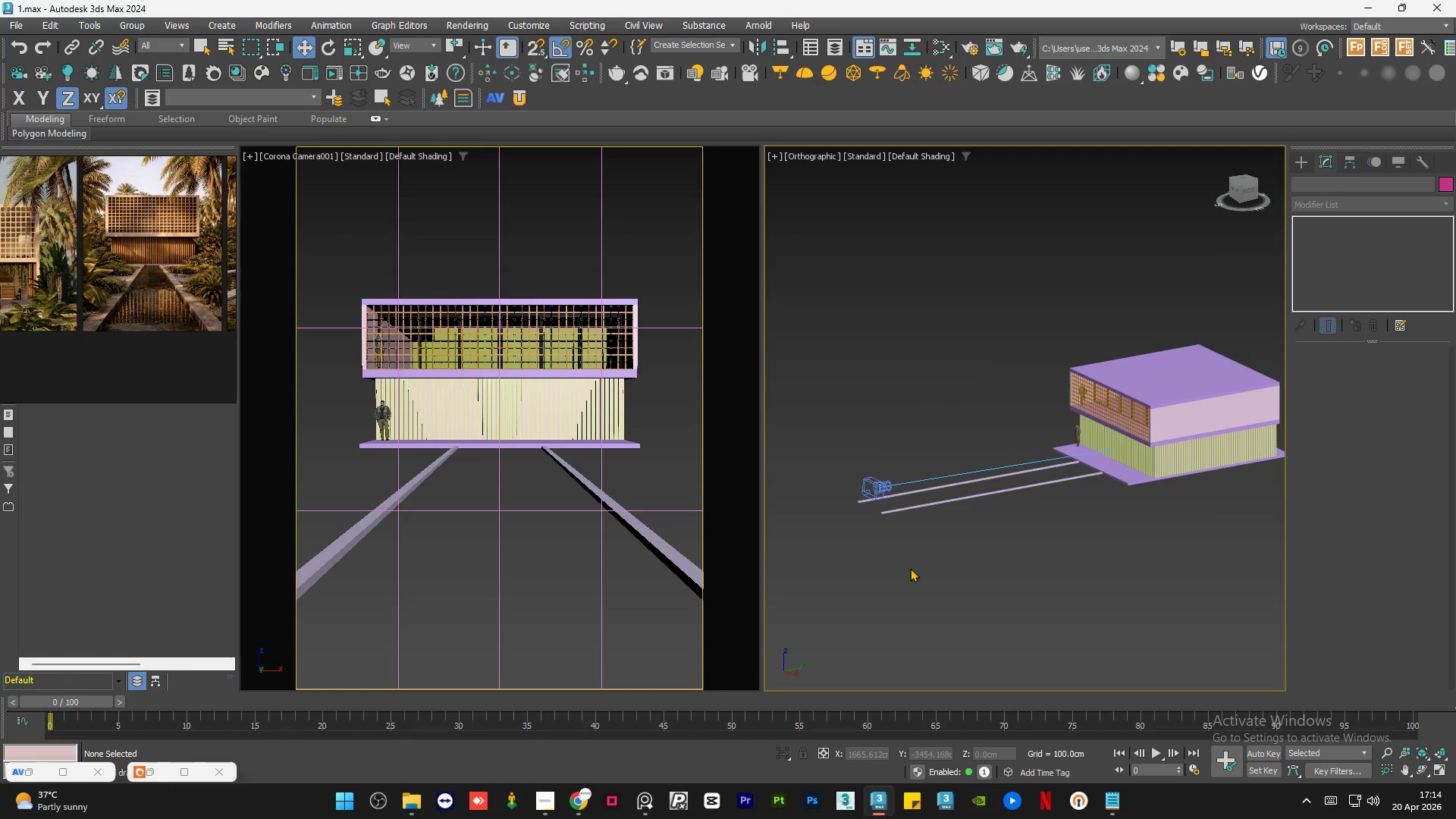 
hold_key(key=AltLeft, duration=0.97)
 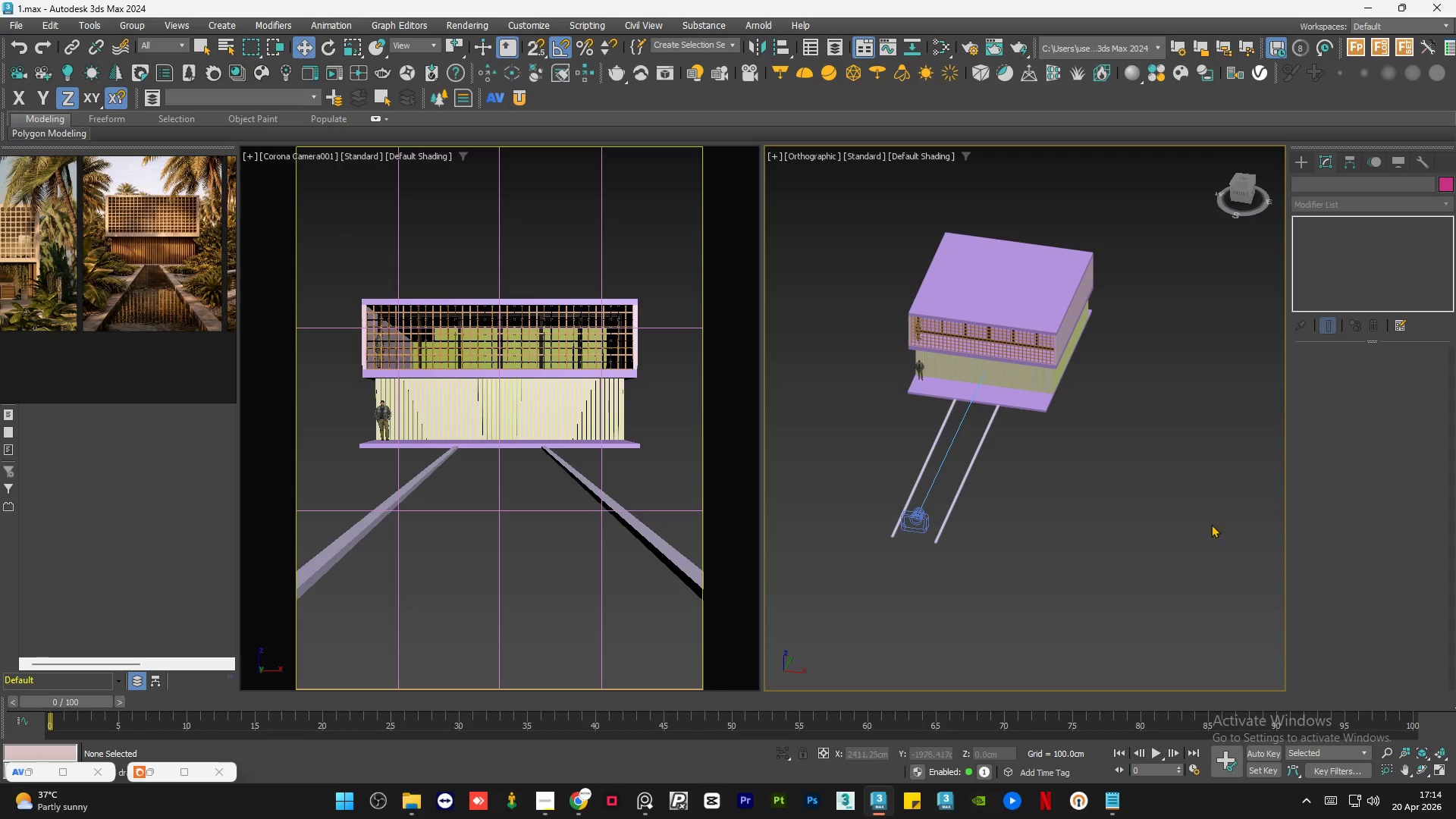 
scroll: coordinate [945, 479], scroll_direction: up, amount: 2.0
 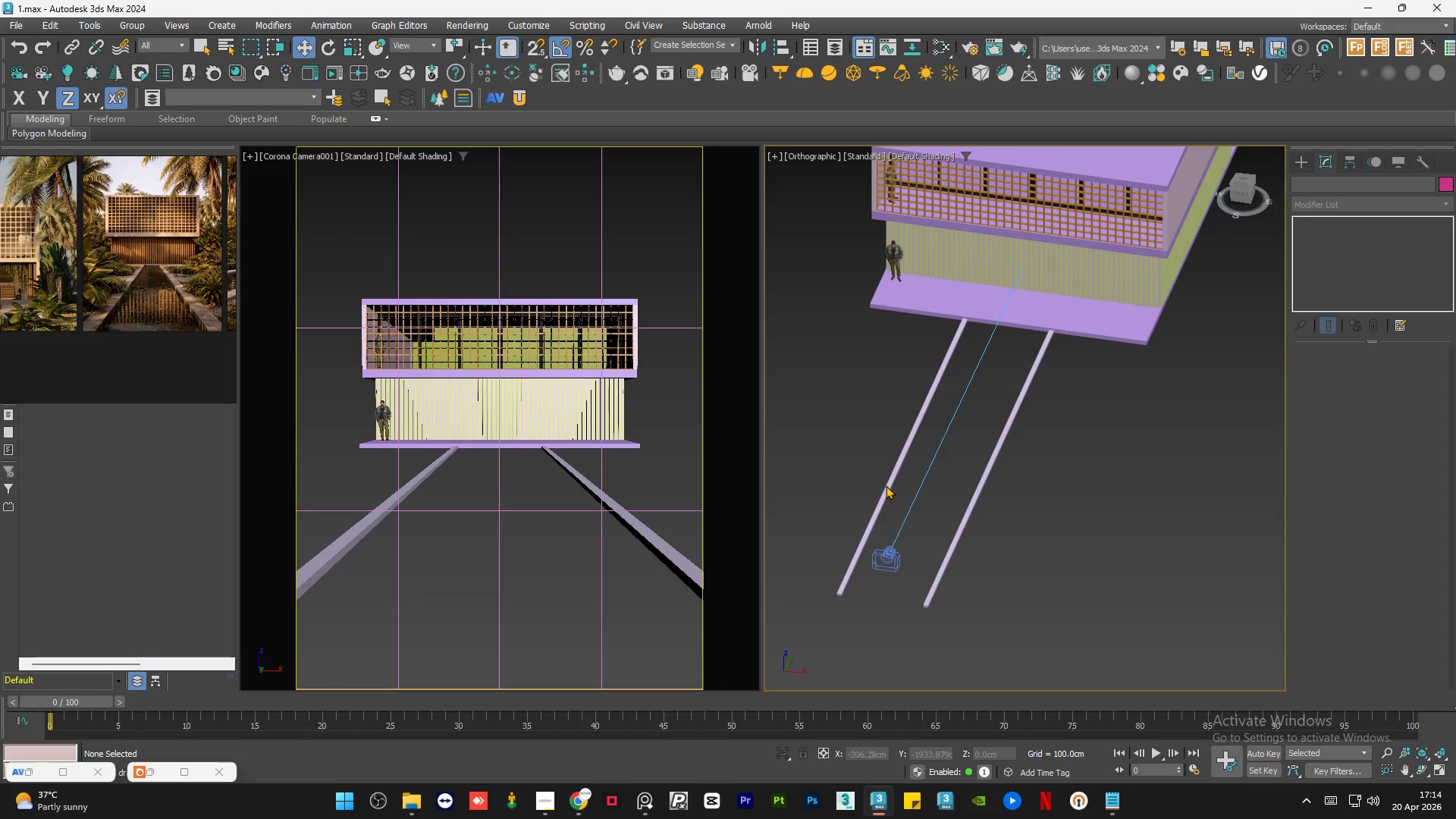 
left_click([886, 493])
 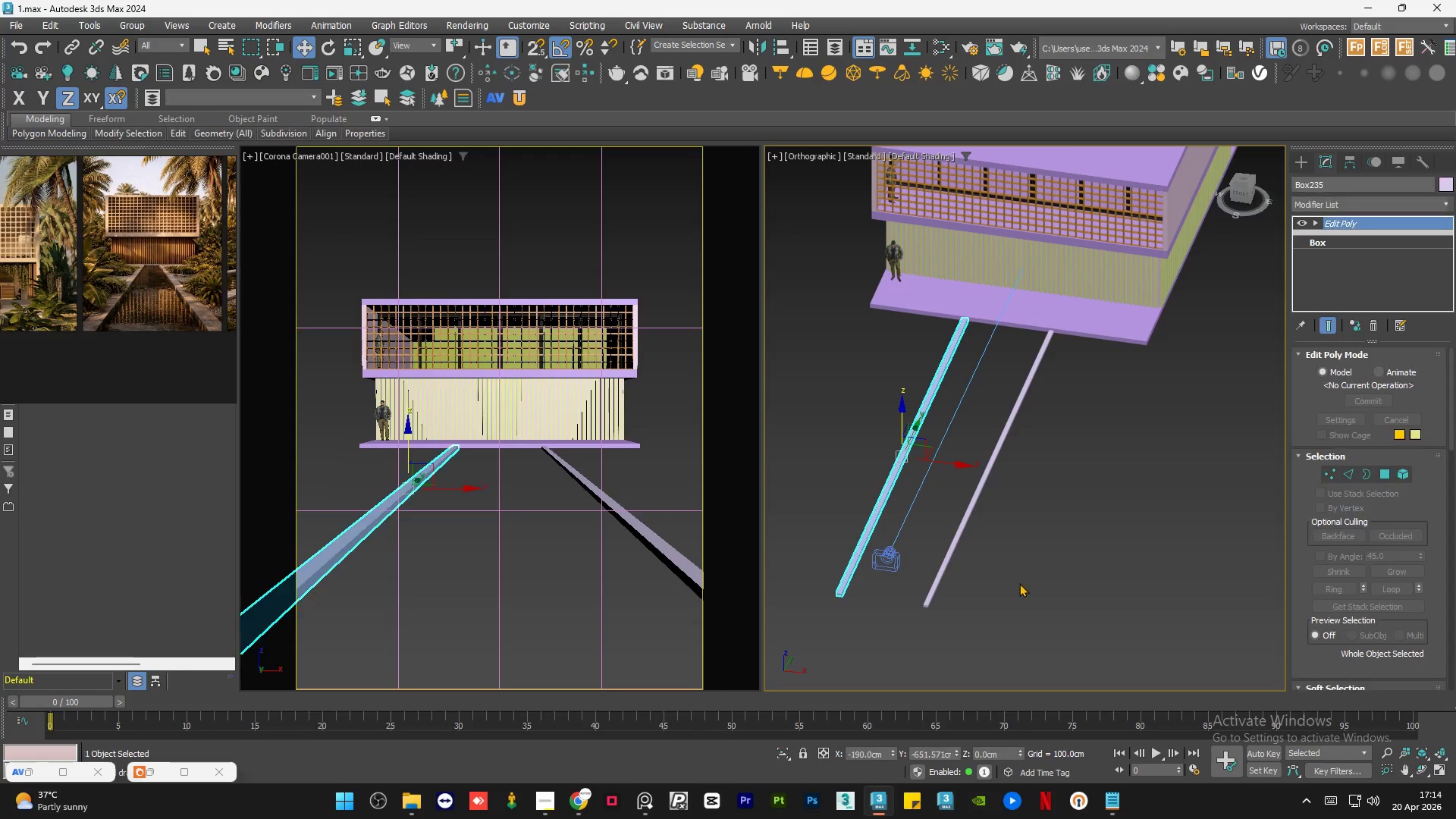 
hold_key(key=ControlLeft, duration=1.16)
left_click([952, 553])
 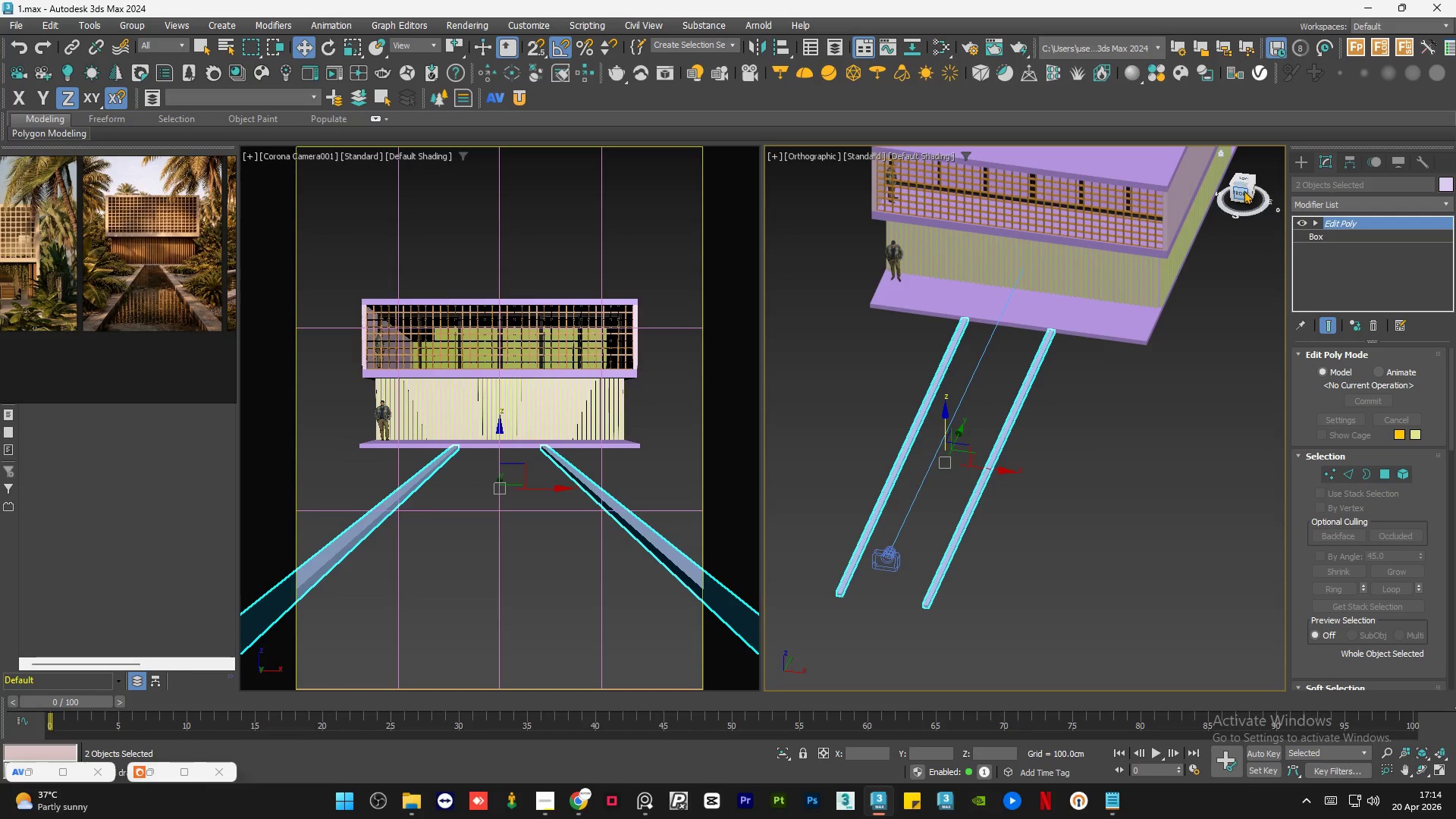 
left_click([1241, 190])
 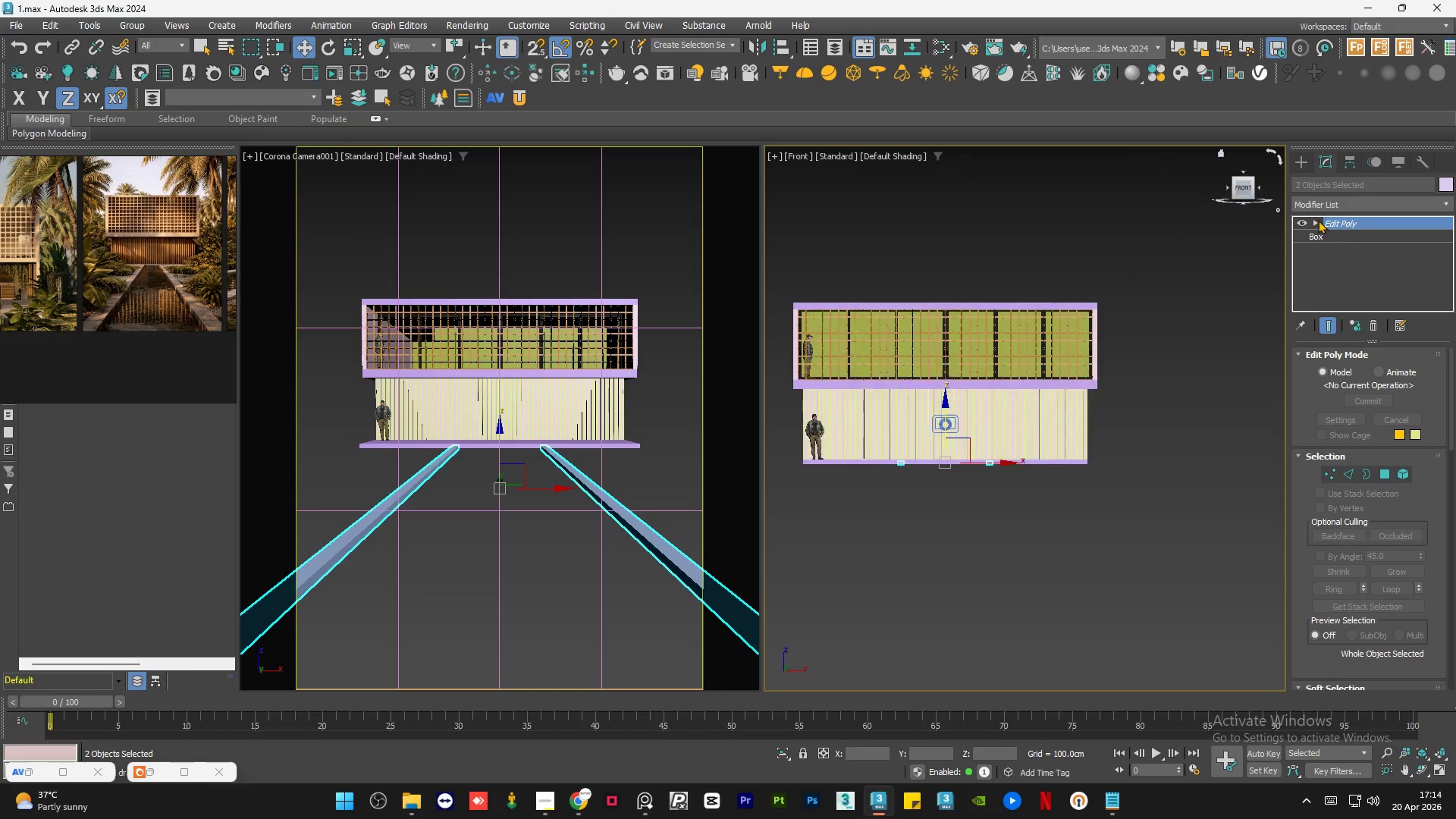 
left_click([1313, 219])
 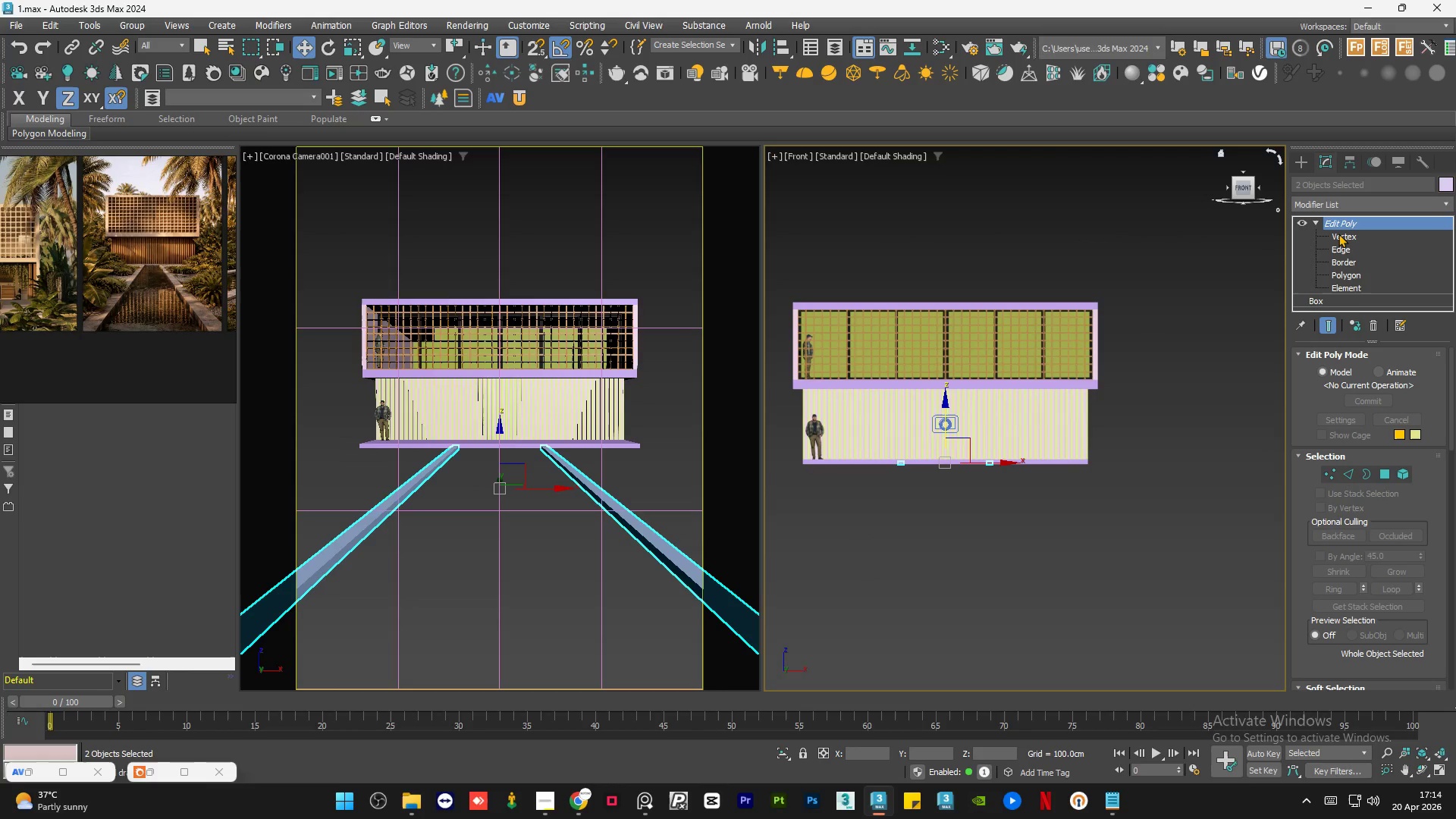 
left_click([1338, 234])
 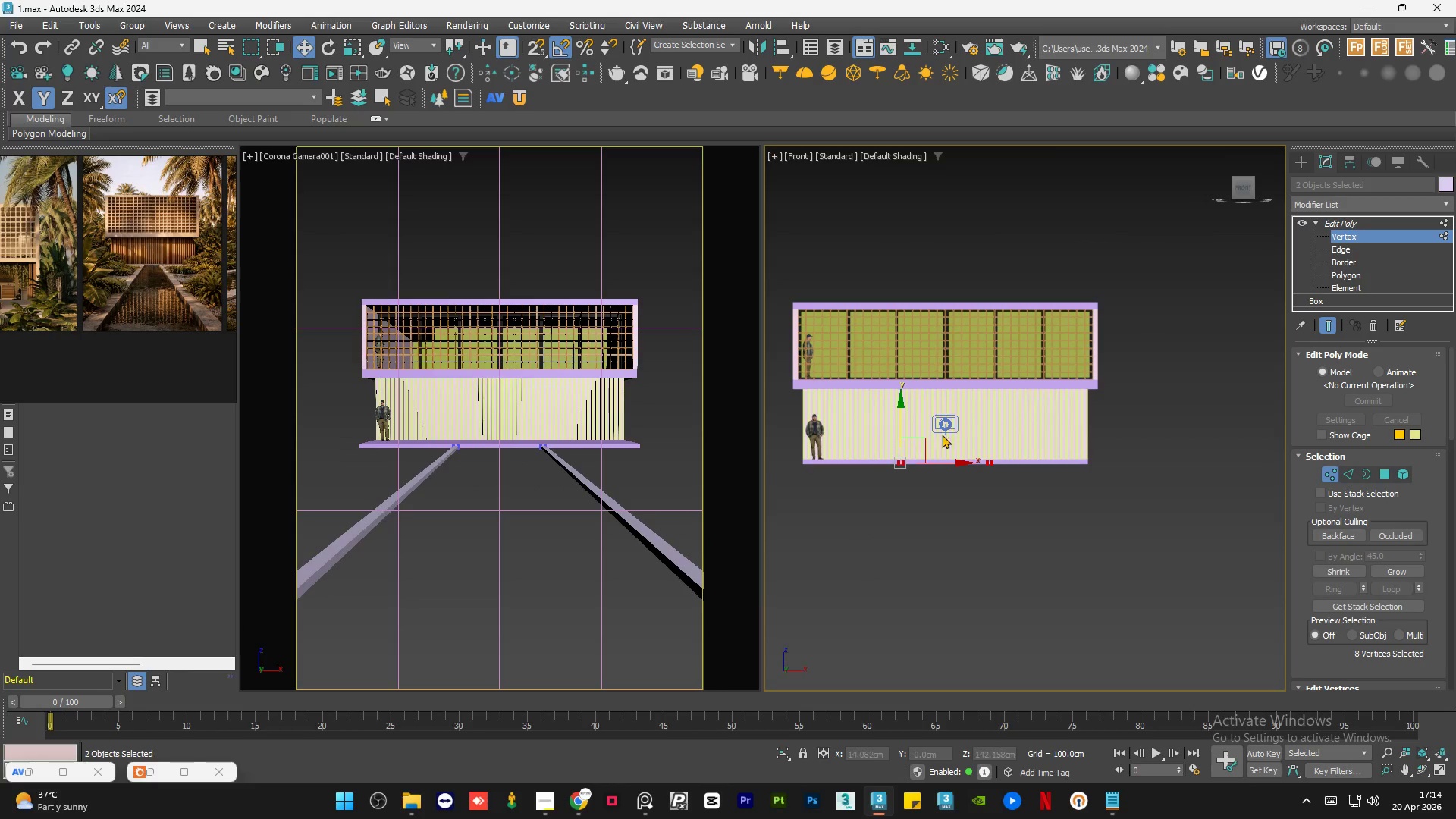 
scroll: coordinate [902, 448], scroll_direction: up, amount: 4.0
 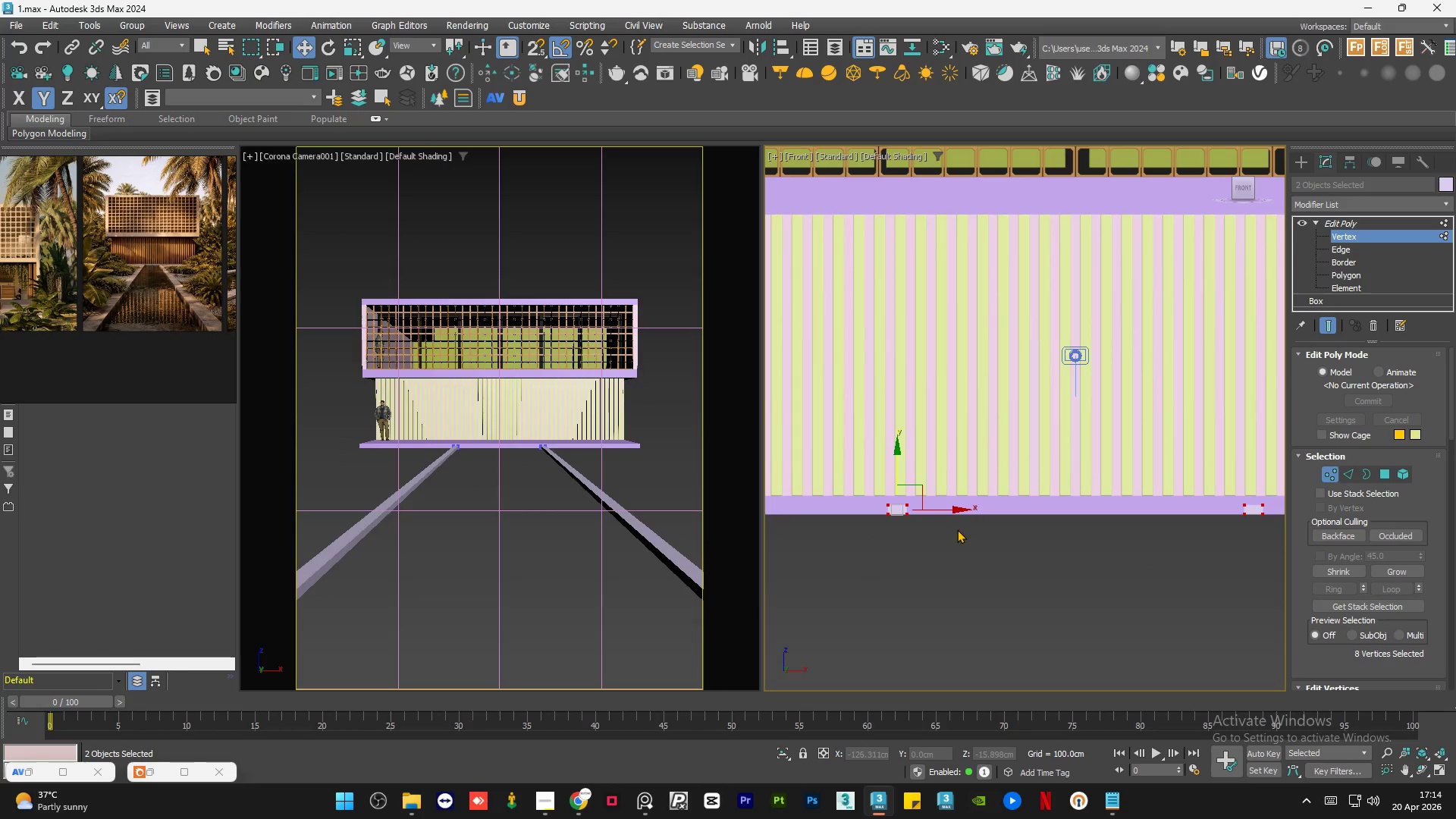 
scroll: coordinate [902, 533], scroll_direction: down, amount: 1.0
 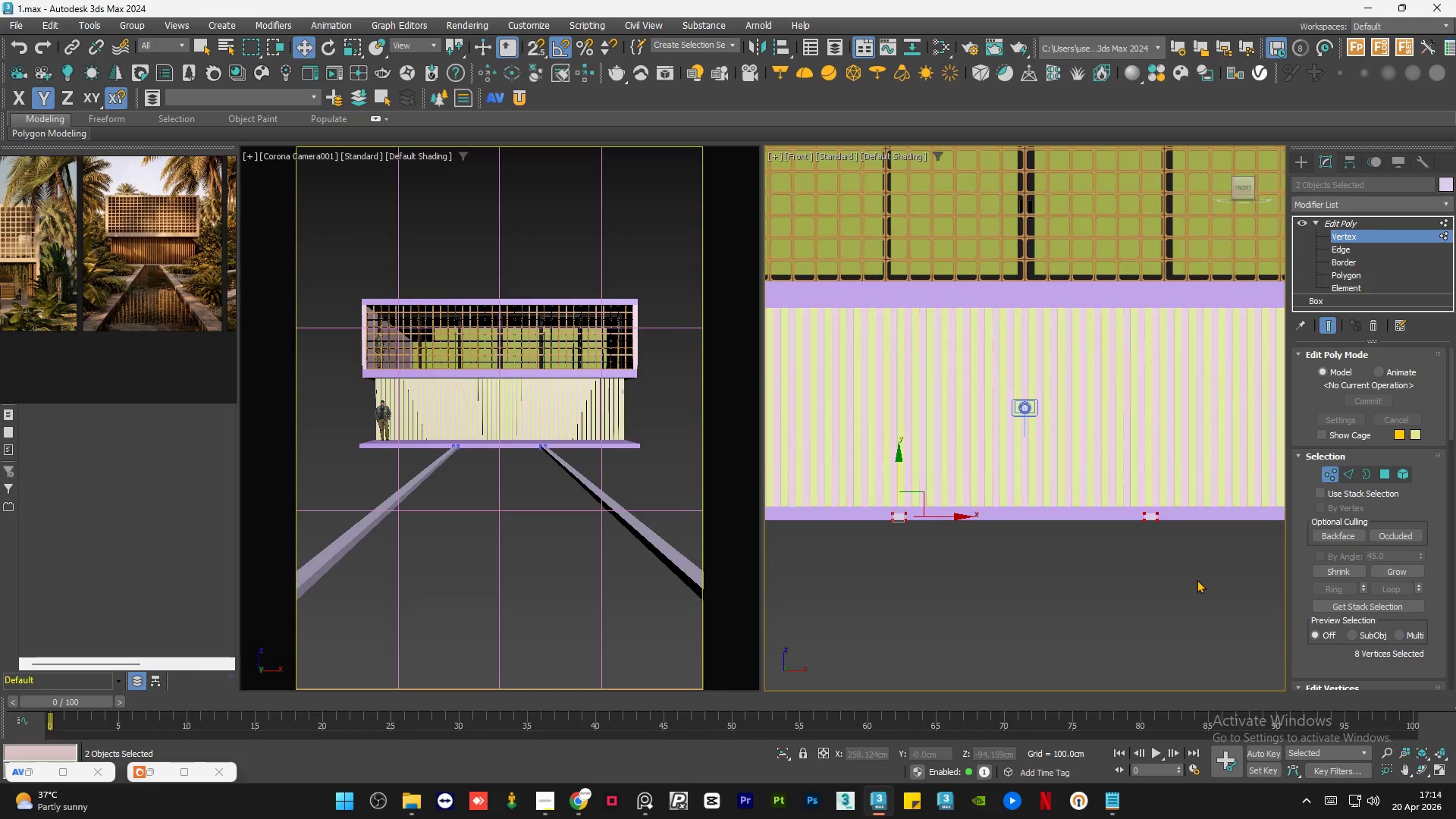 
left_click([1203, 571])
 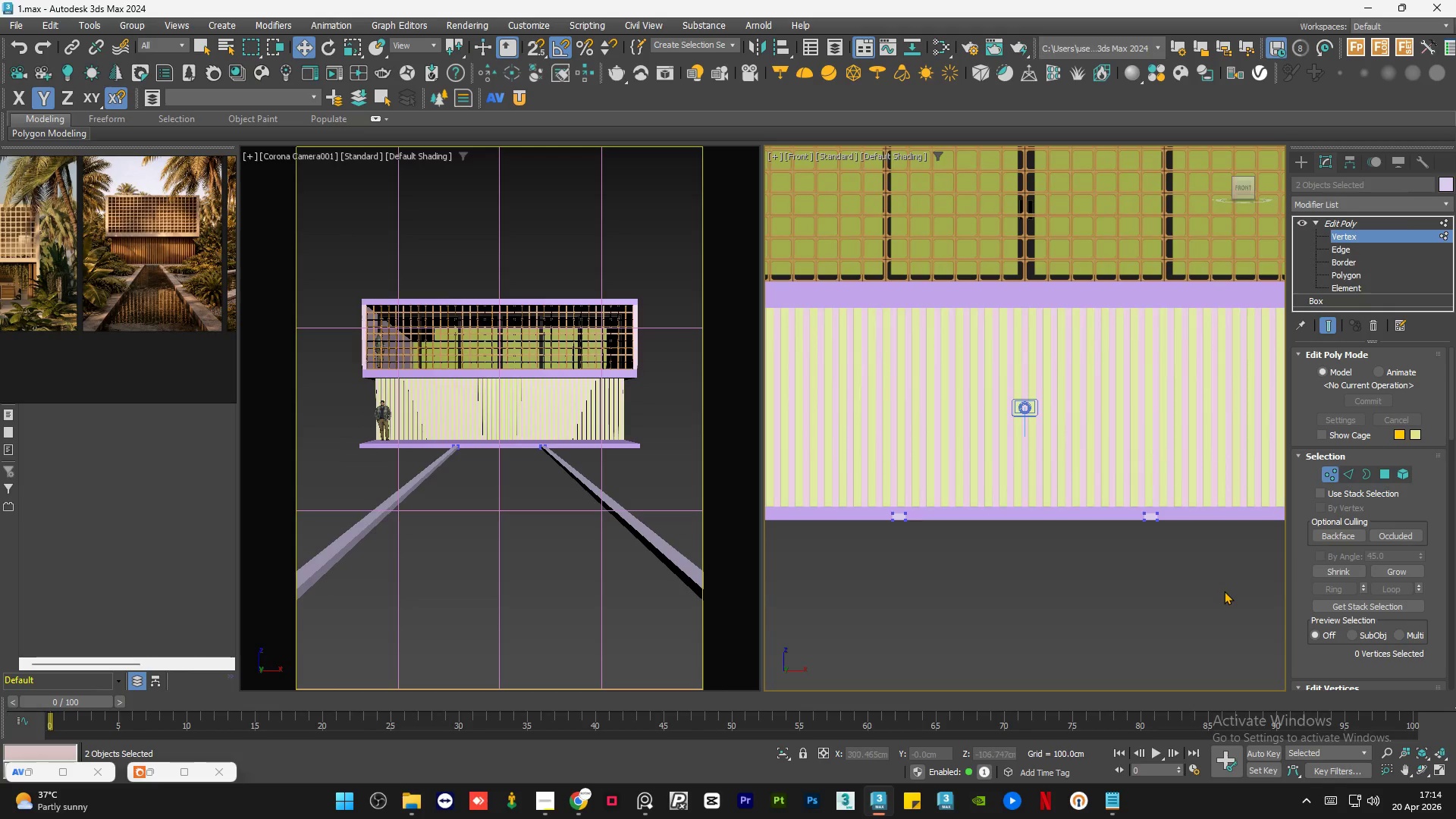 
left_click_drag(start_coordinate=[1222, 591], to_coordinate=[858, 519])
 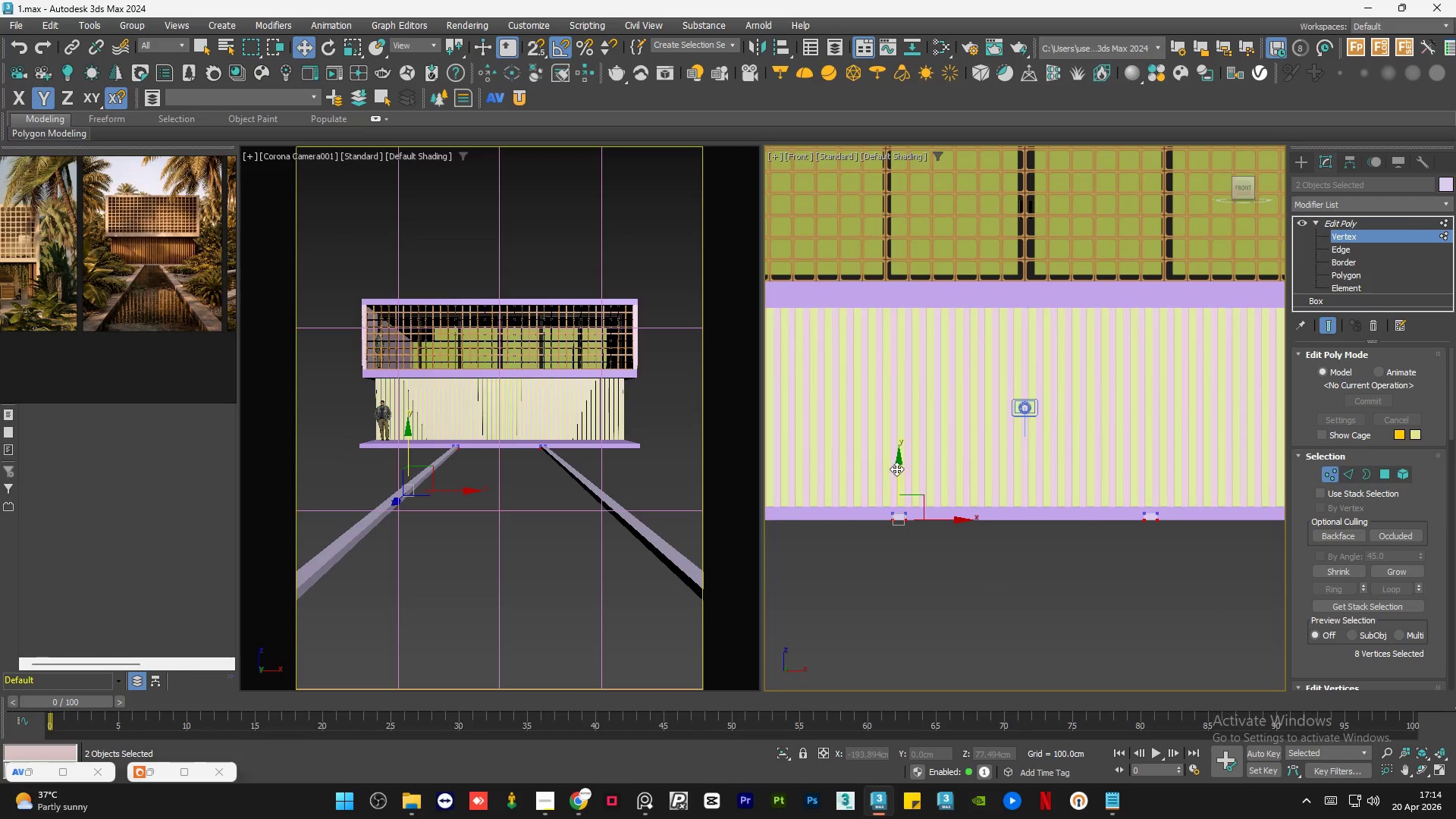 
left_click_drag(start_coordinate=[899, 467], to_coordinate=[922, 577])
 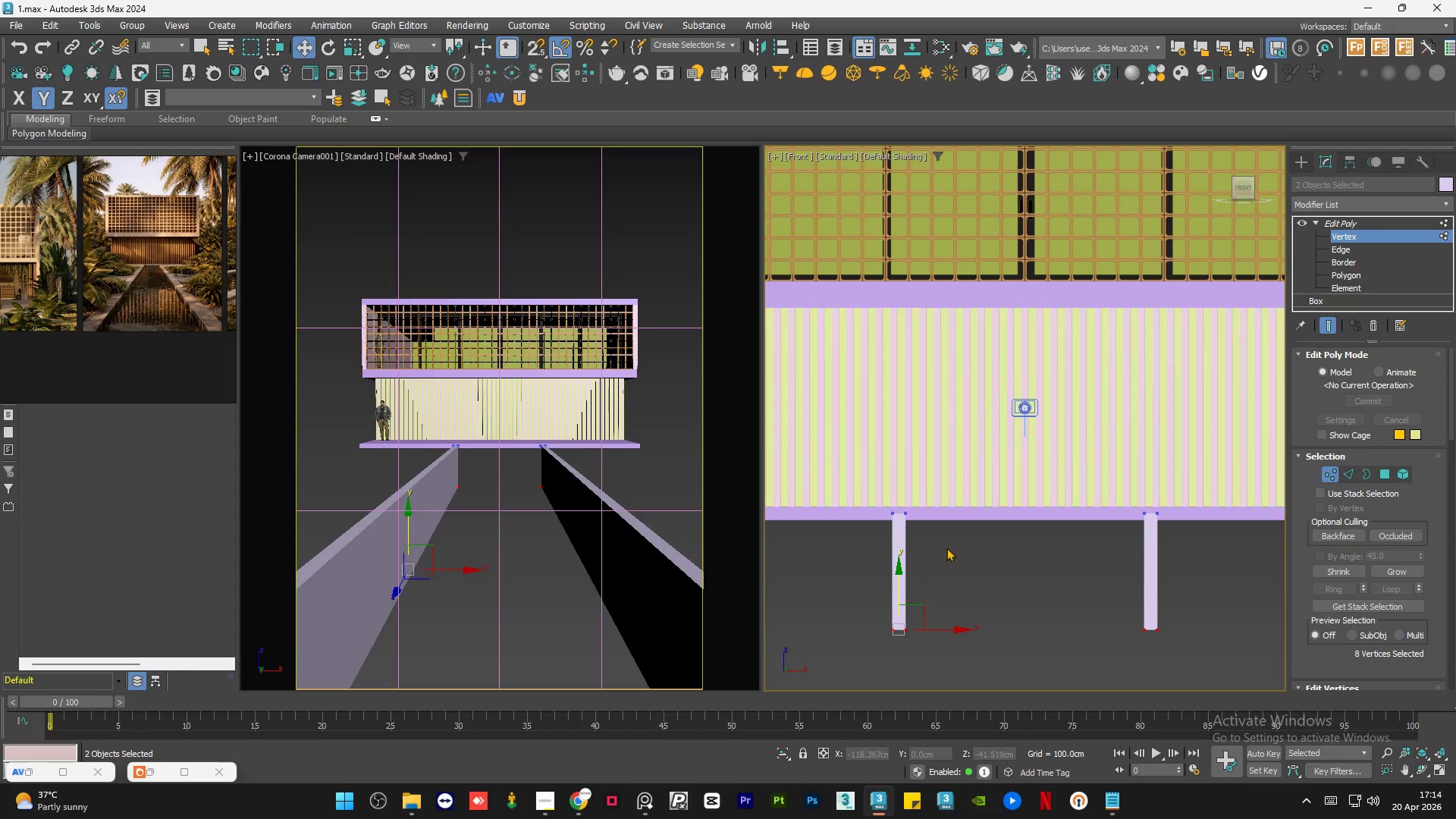 
hold_key(key=AltLeft, duration=0.59)
 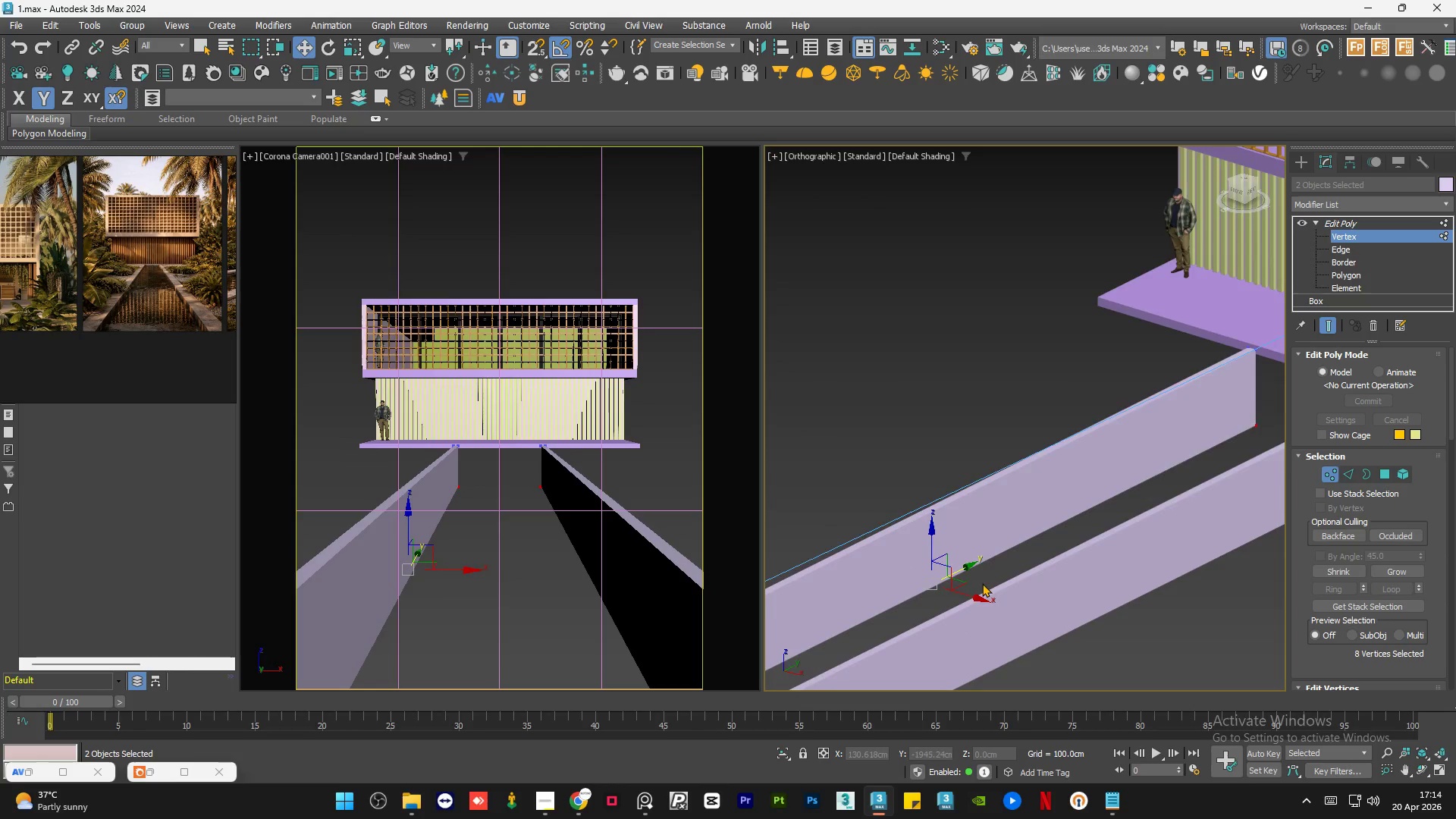 
scroll: coordinate [946, 548], scroll_direction: down, amount: 1.0
 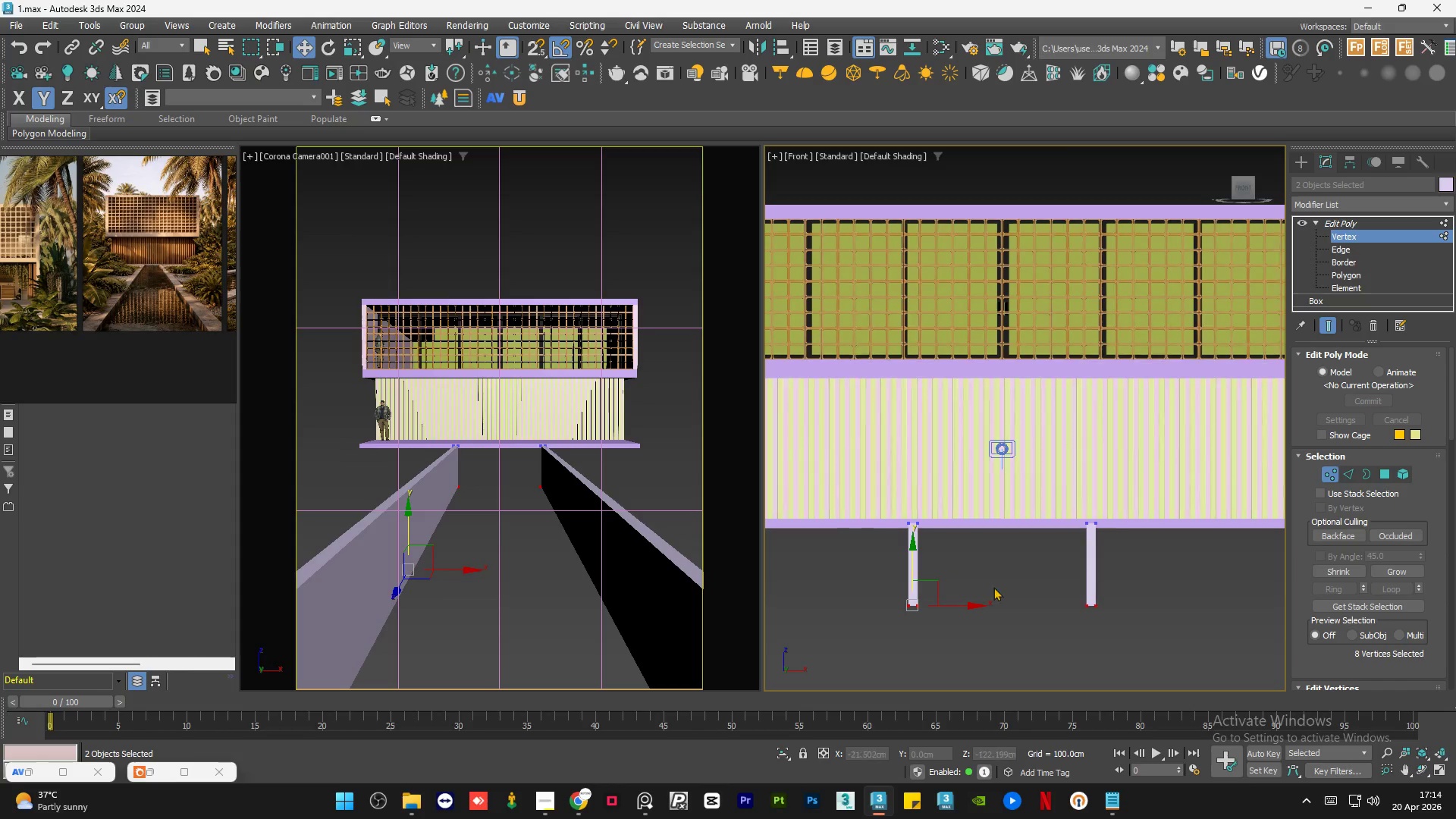 
hold_key(key=AltLeft, duration=0.55)
 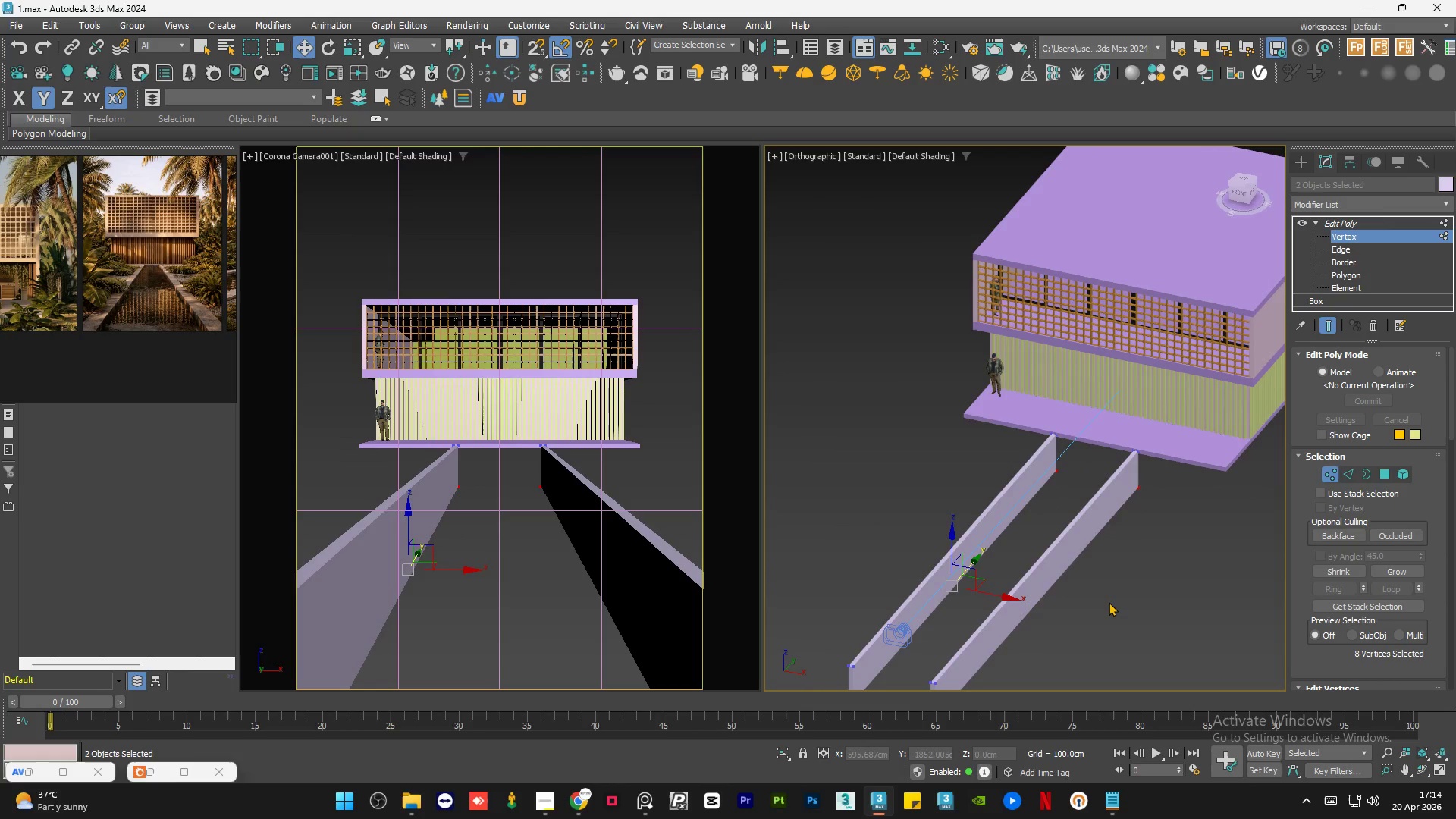 
scroll: coordinate [986, 583], scroll_direction: down, amount: 2.0
 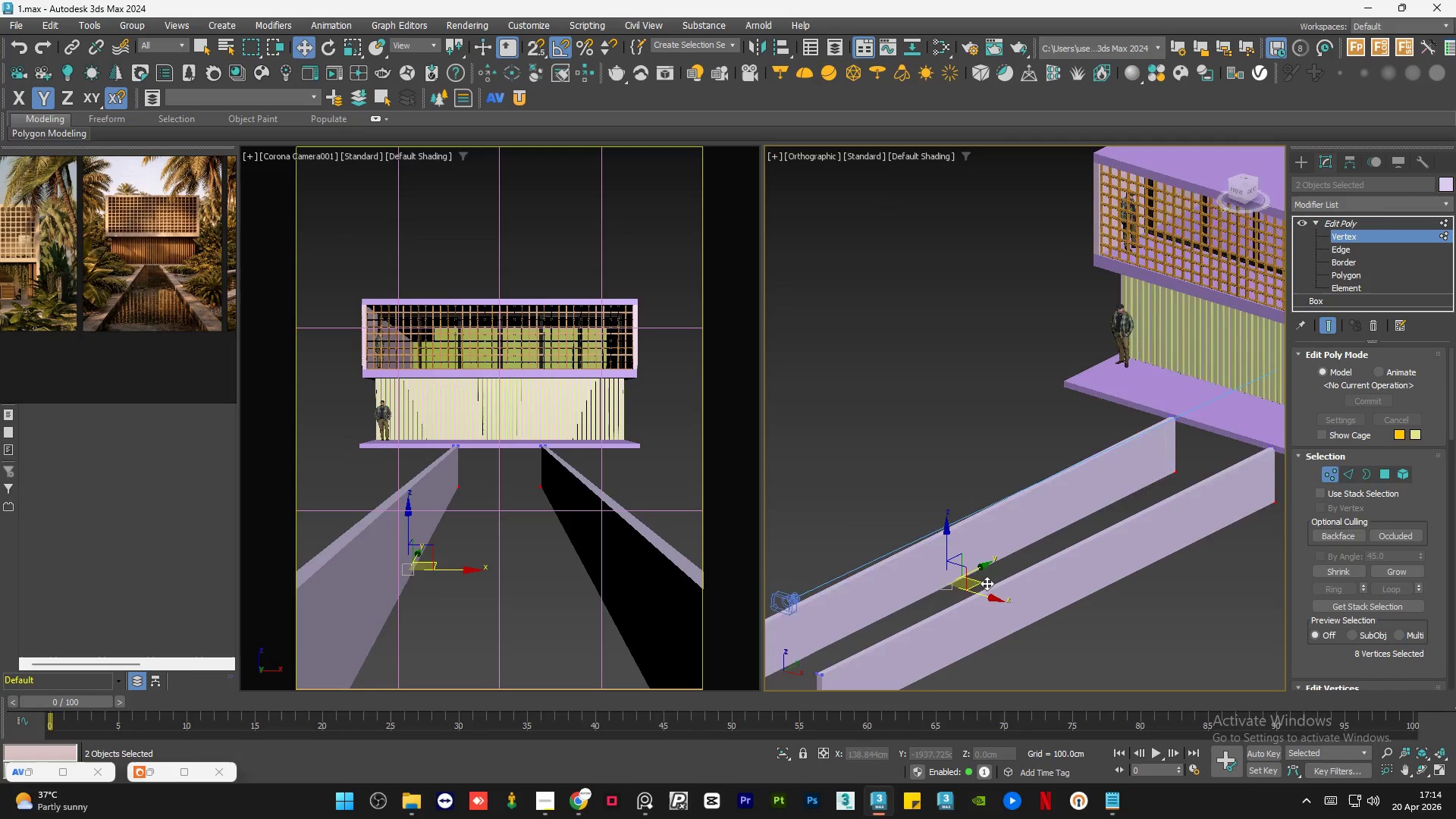 
left_click([1109, 602])
 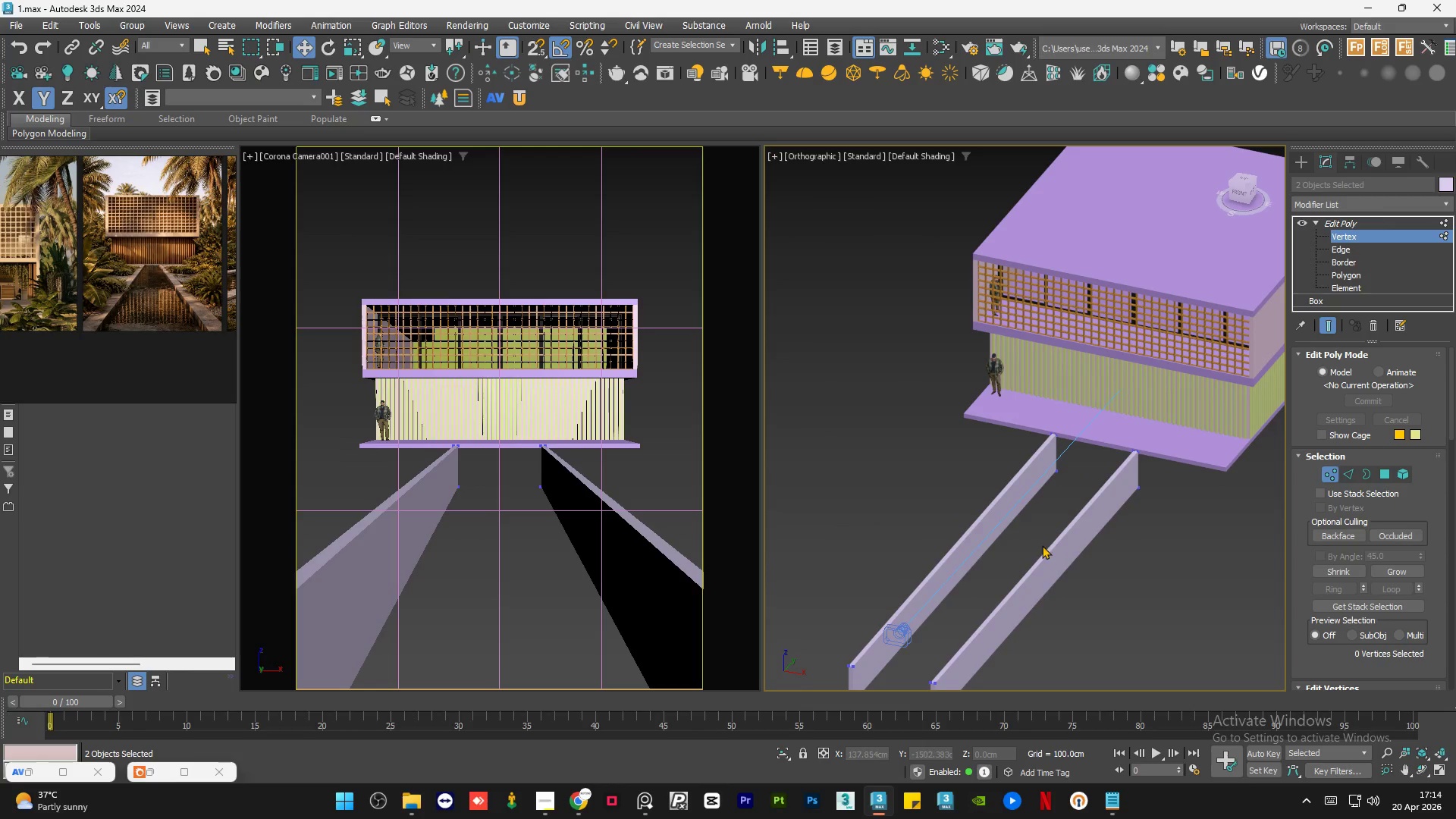 
hold_key(key=AltLeft, duration=0.5)
 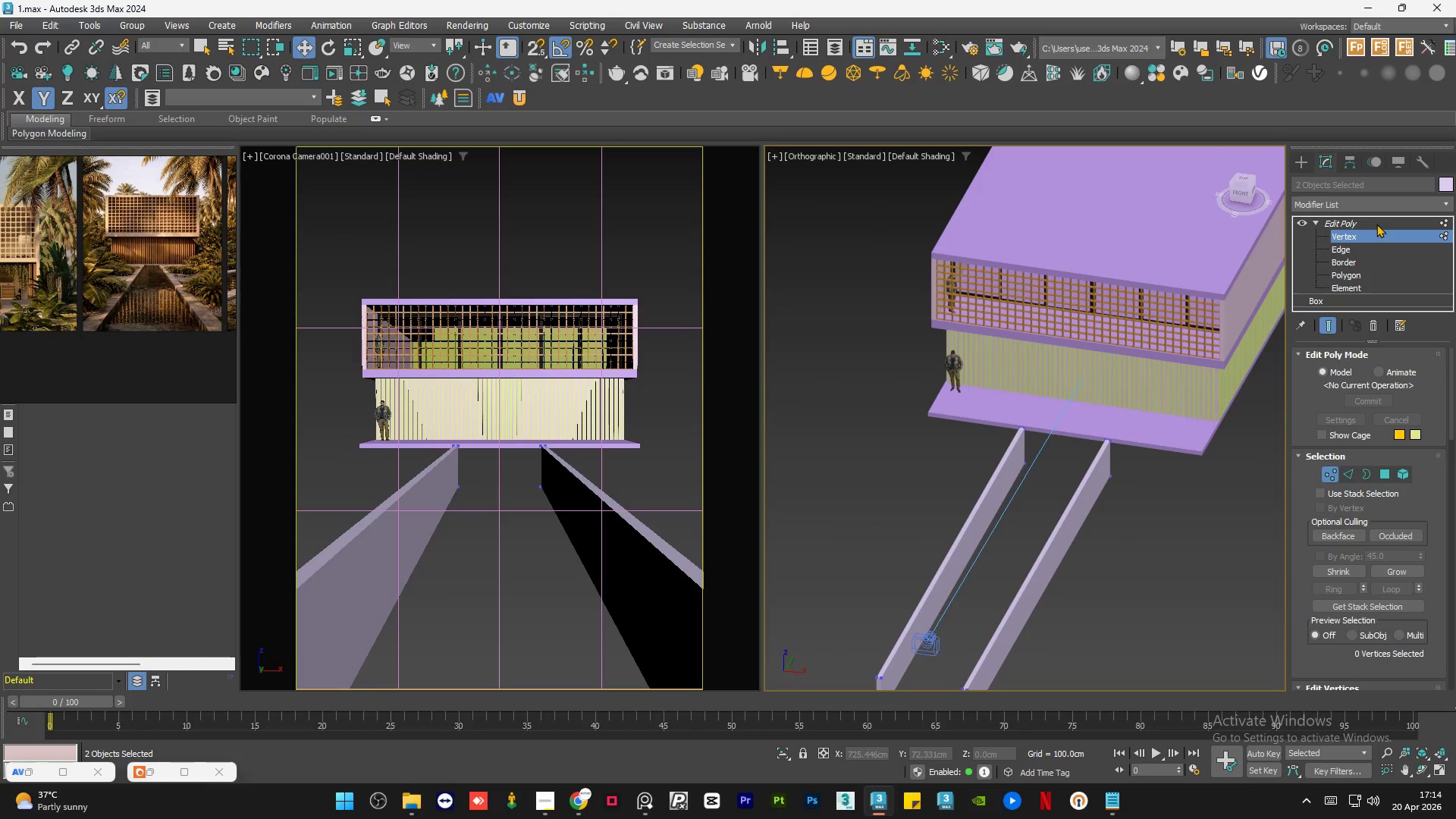 
left_click([1377, 223])
 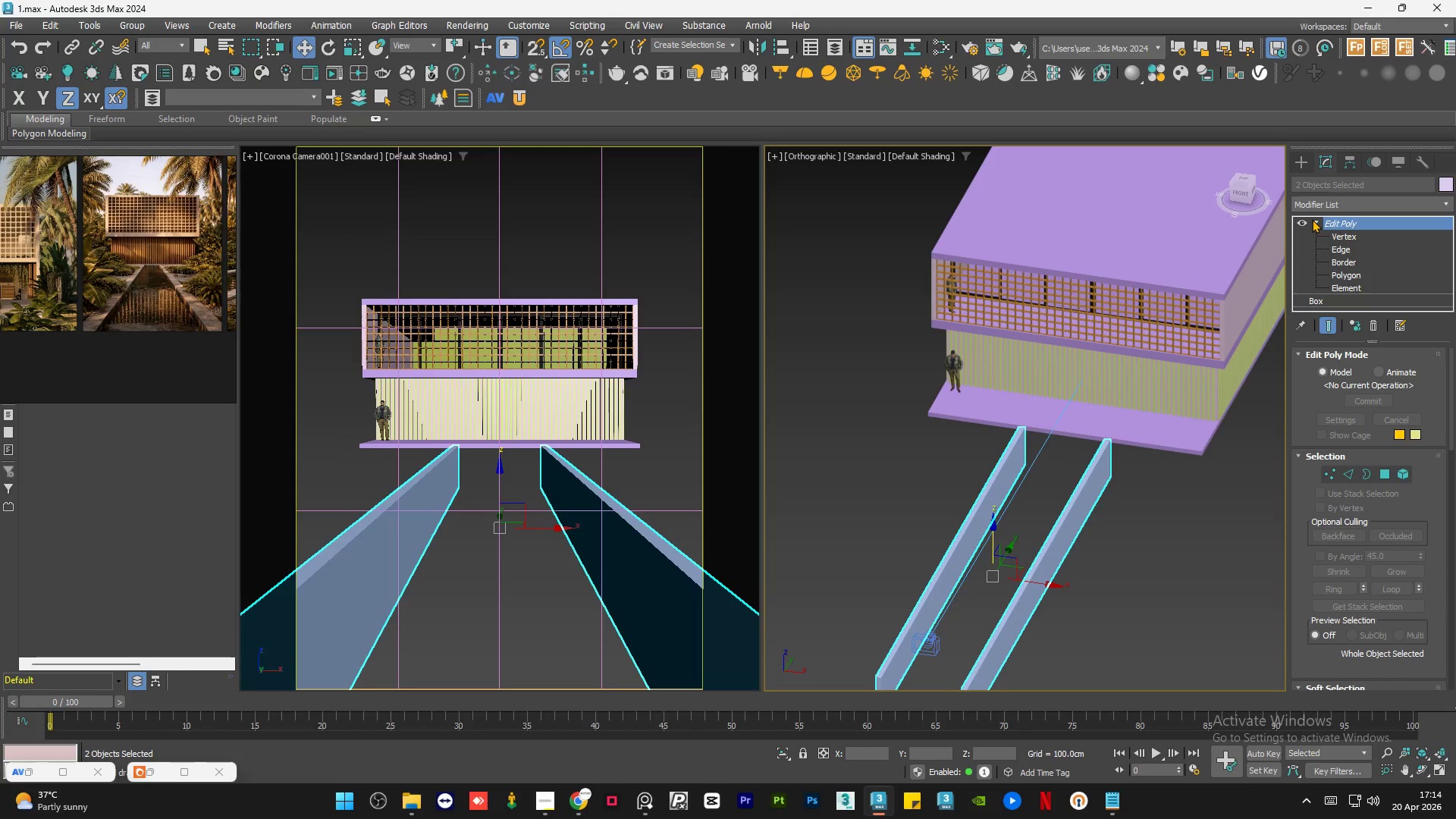 
left_click([1316, 223])
 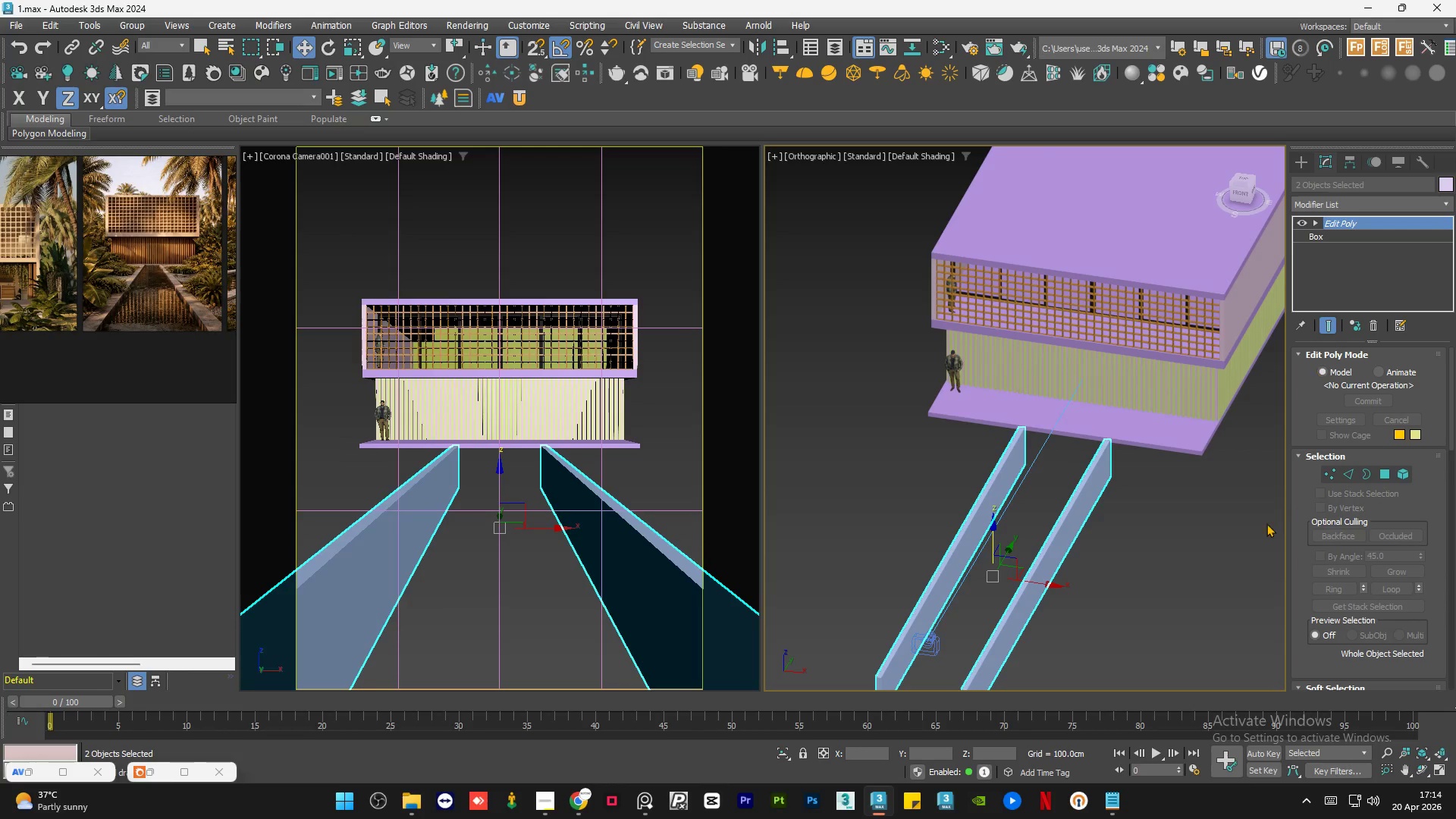 
left_click([1263, 524])
 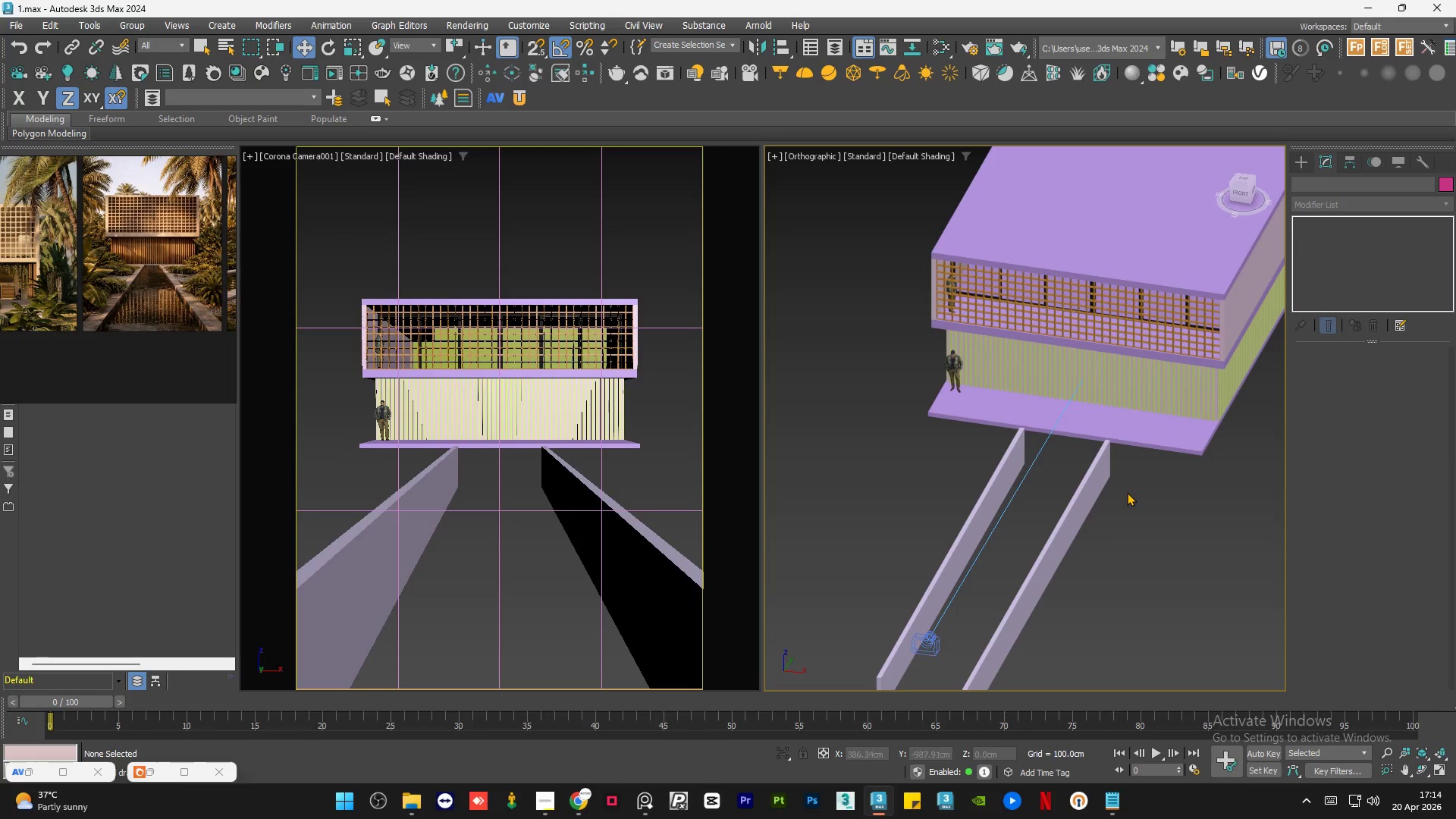 
left_click([1127, 492])
 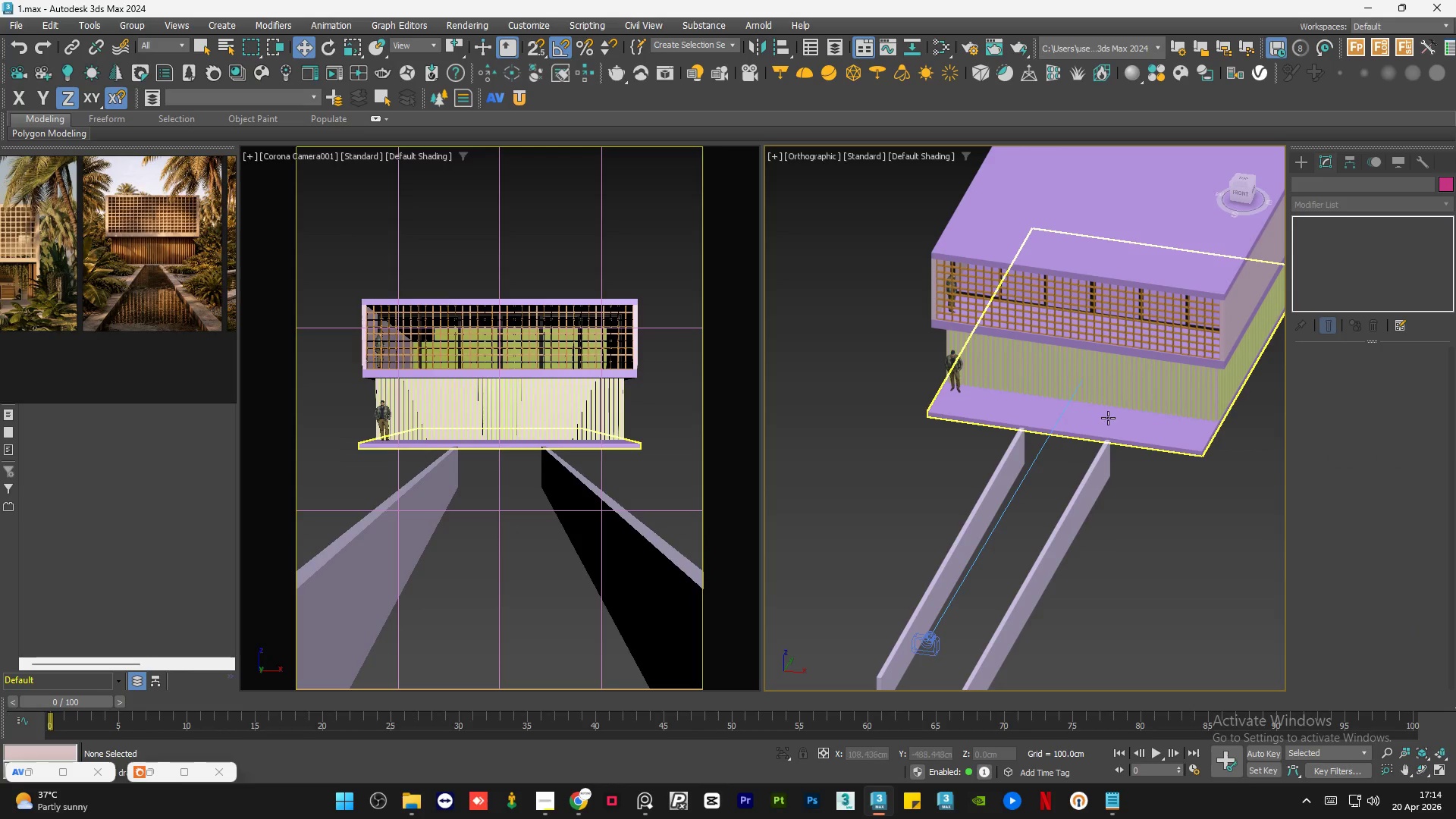 
left_click([1109, 417])
 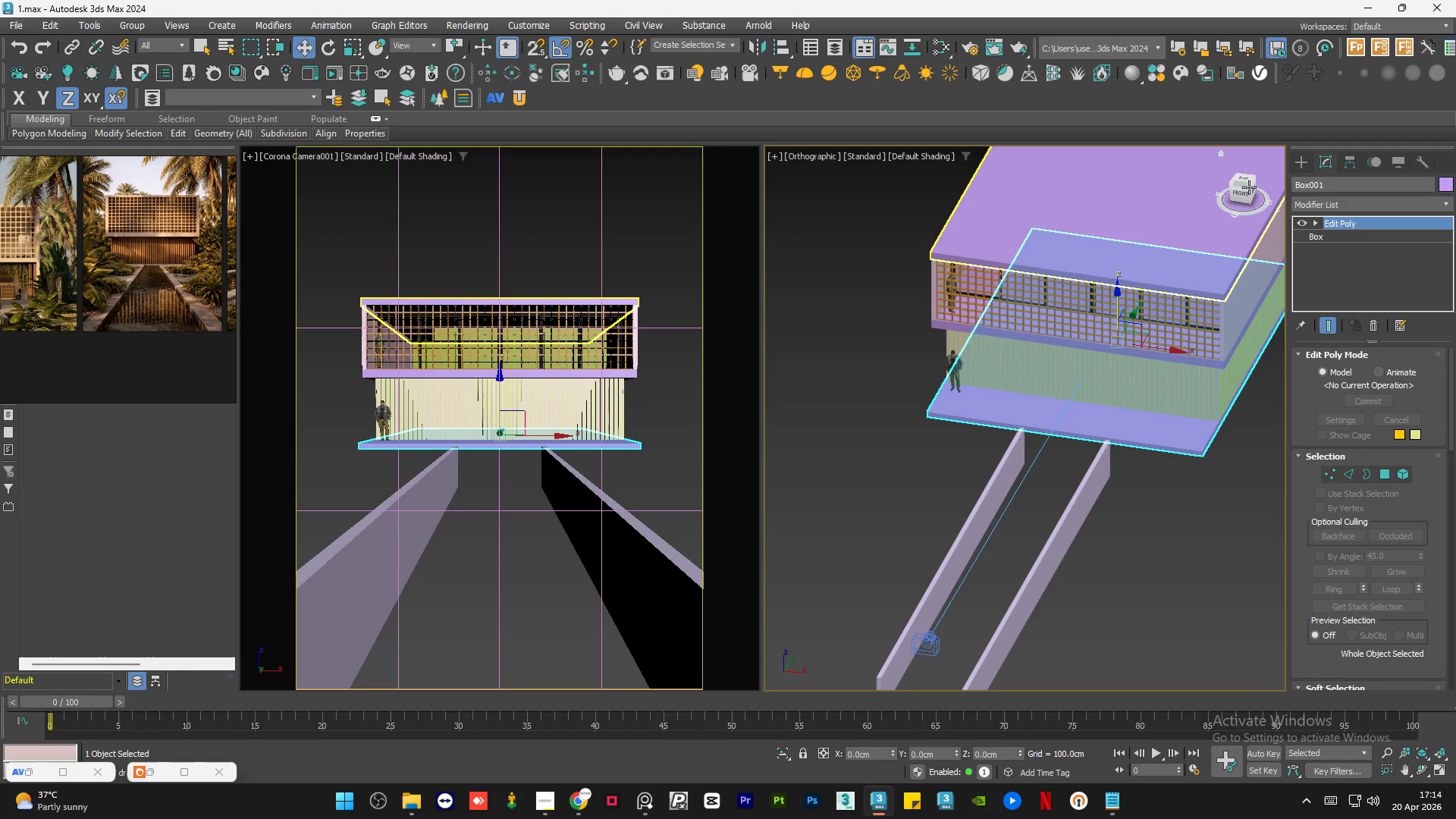 
left_click([1238, 193])
 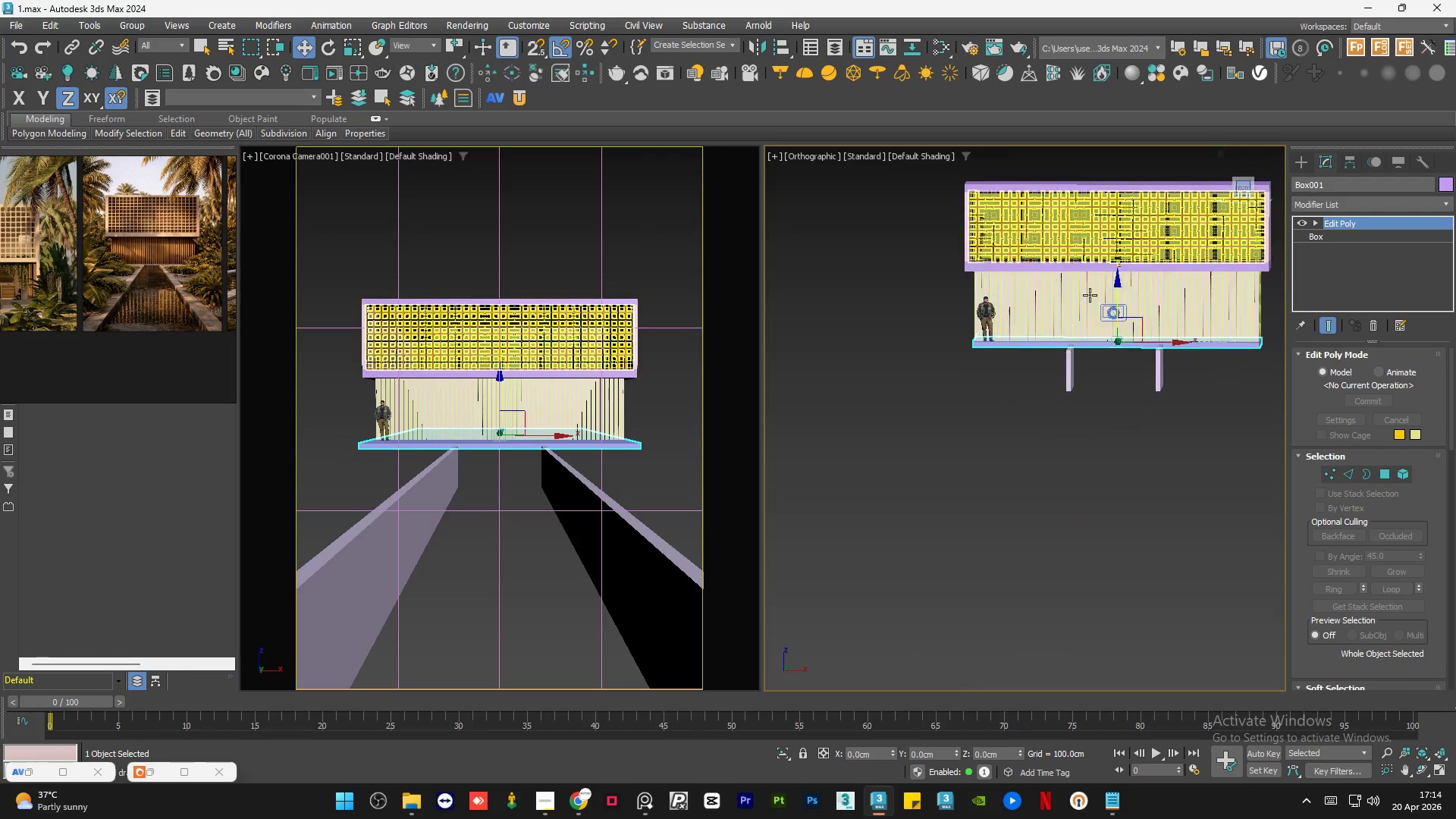 
scroll: coordinate [1147, 320], scroll_direction: up, amount: 1.0
 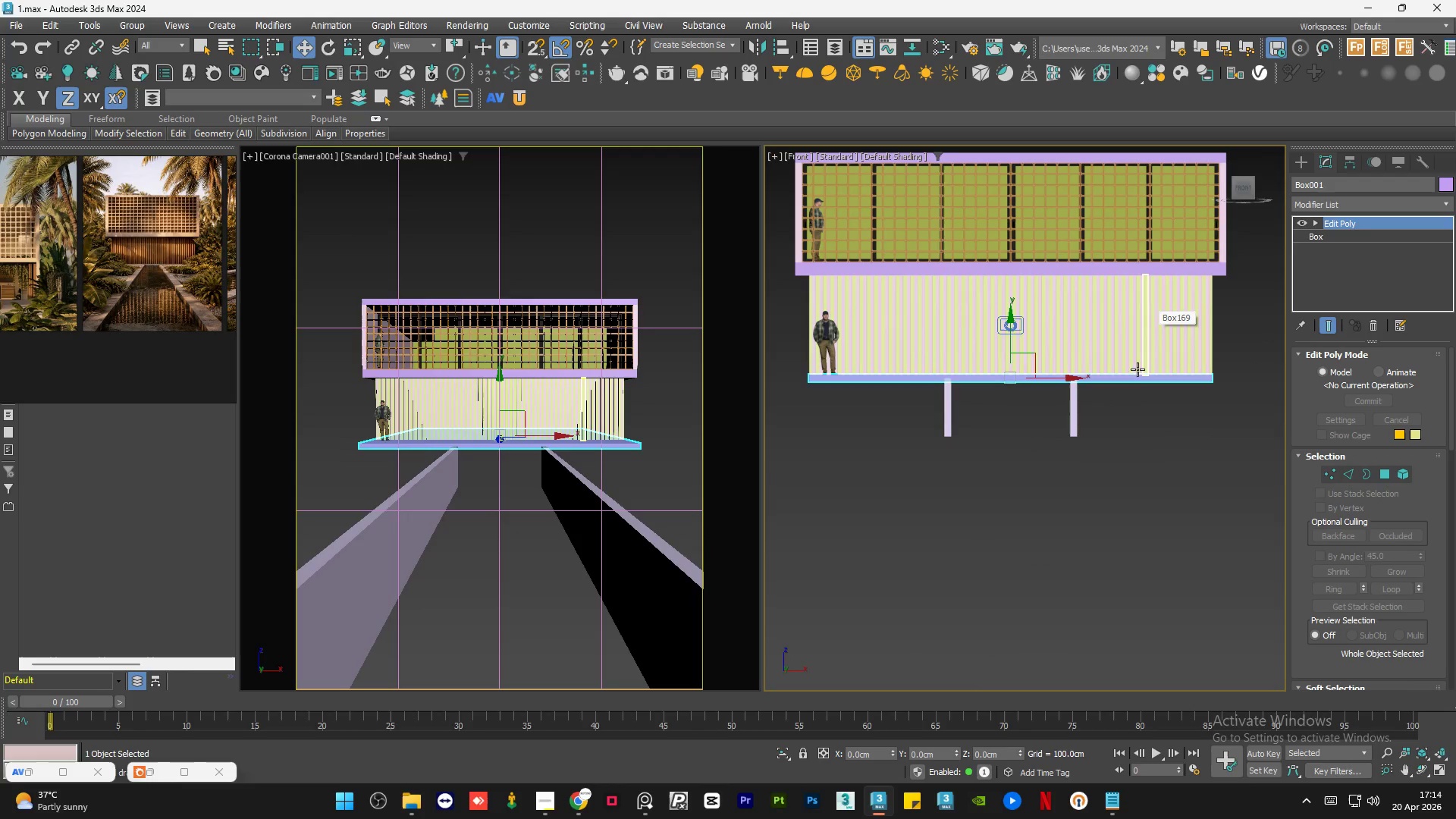 
hold_key(key=AltLeft, duration=0.92)
 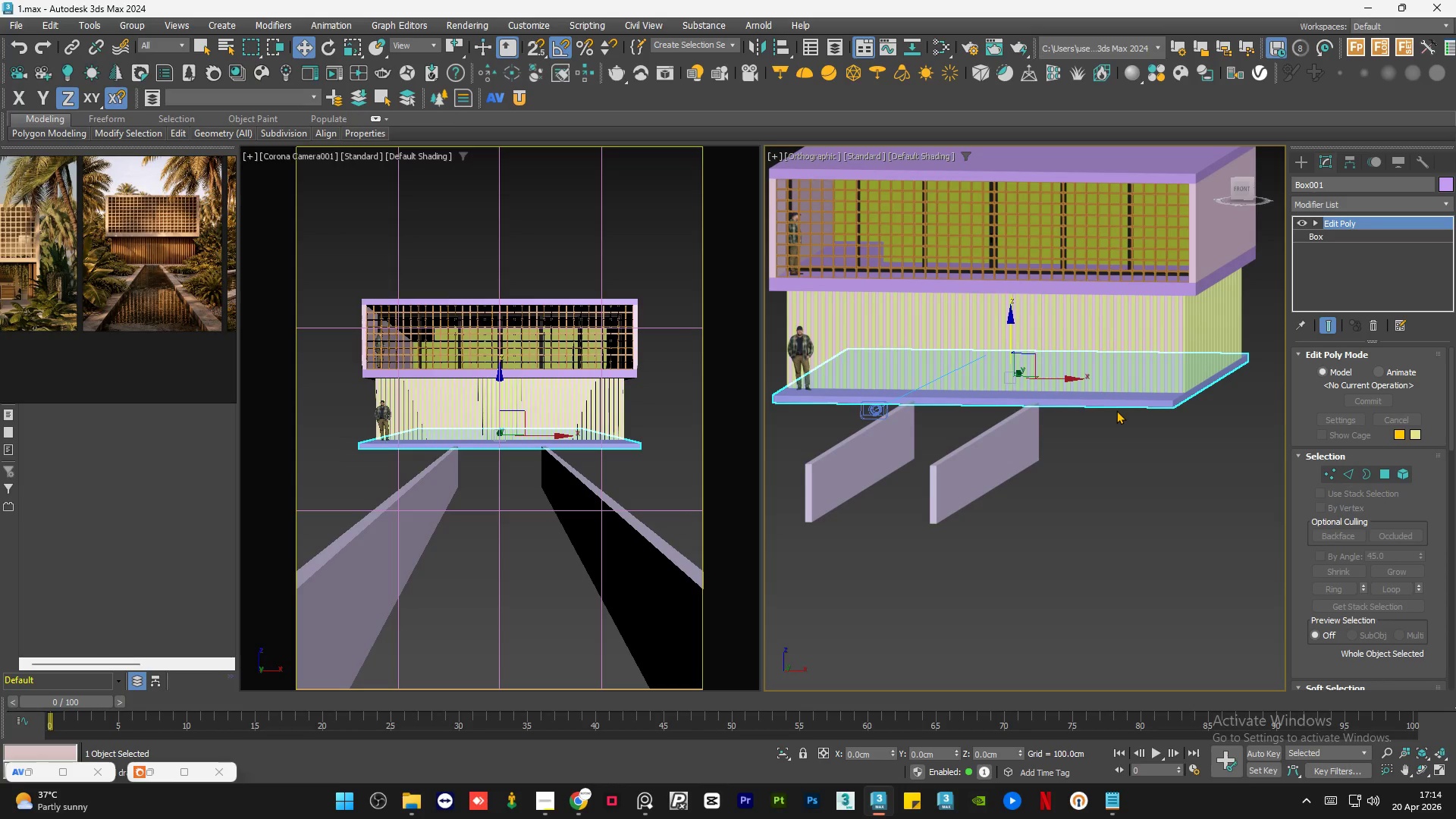 
left_click([578, 812])
 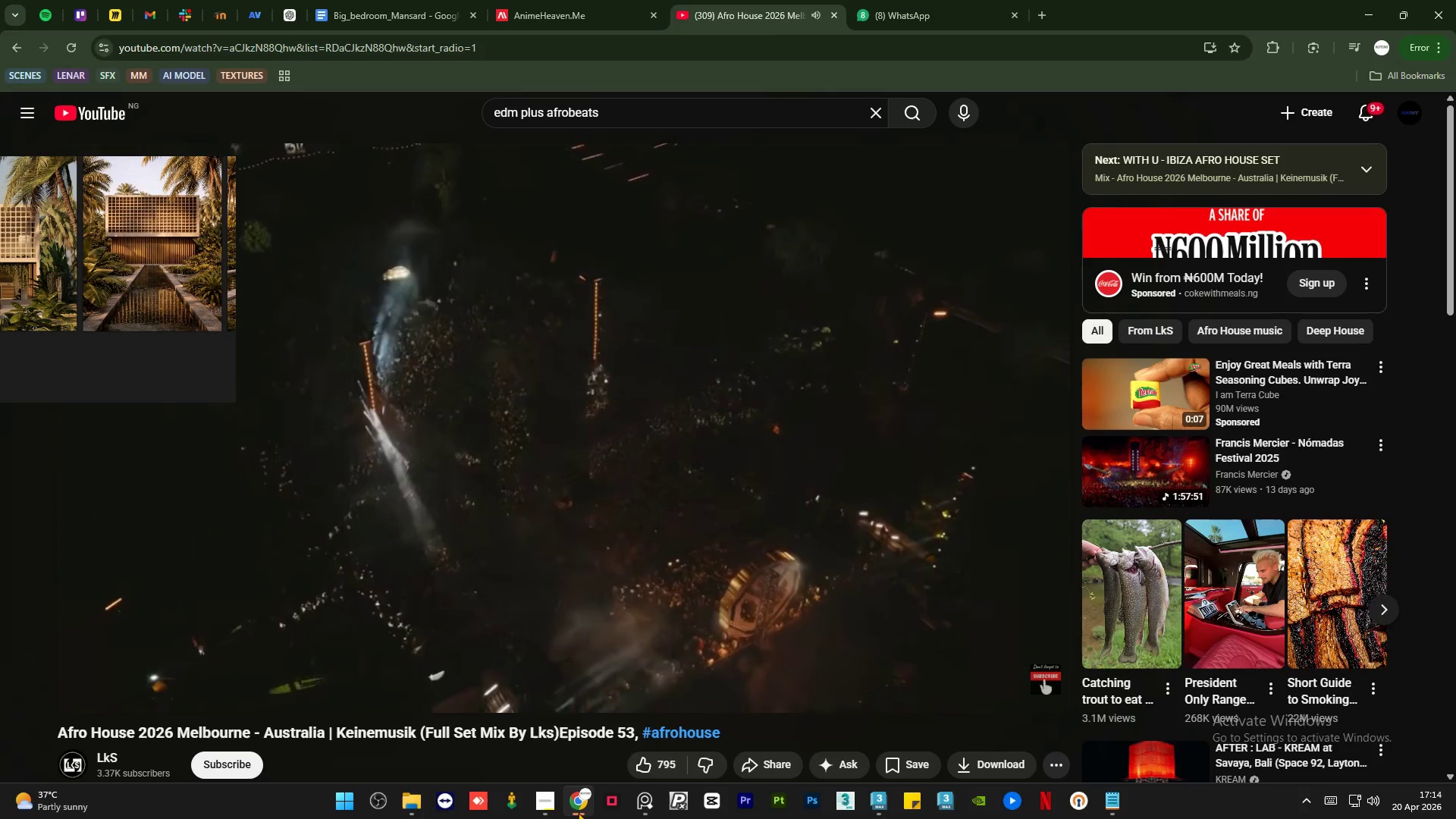 
wait(6.25)
 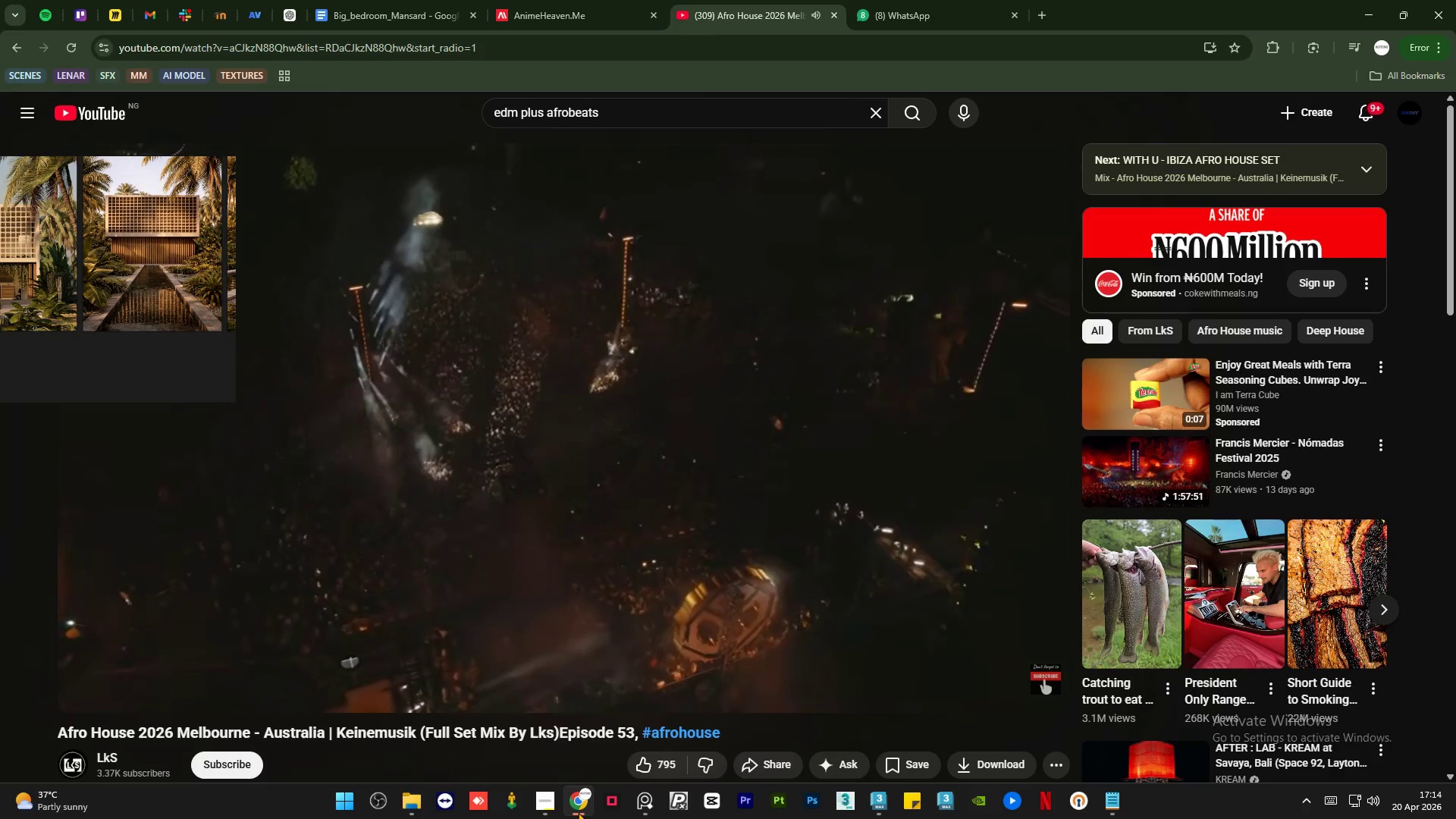 
left_click([578, 812])
 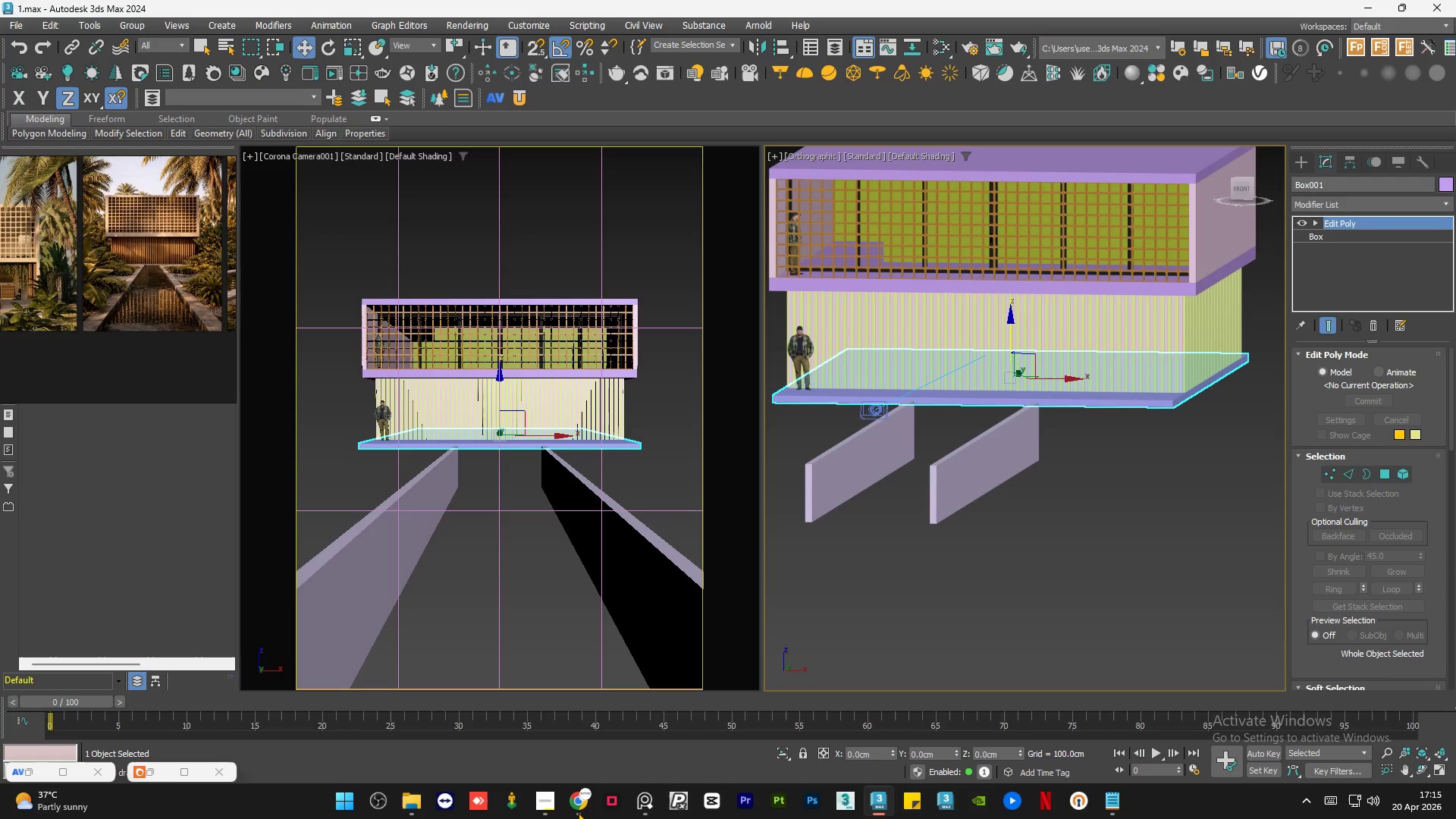 
wait(5.62)
 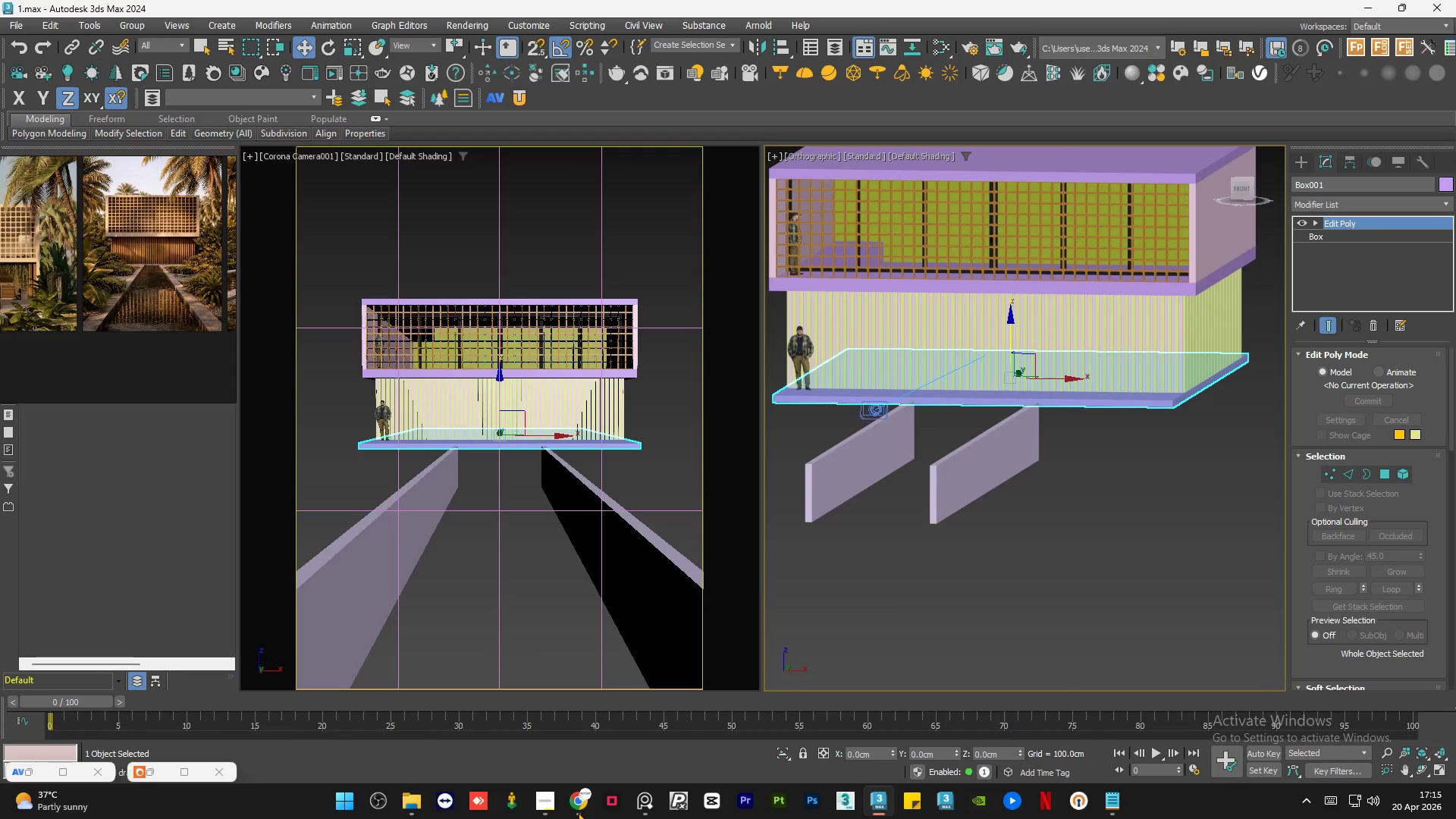 
scroll: coordinate [108, 337], scroll_direction: down, amount: 2.0
 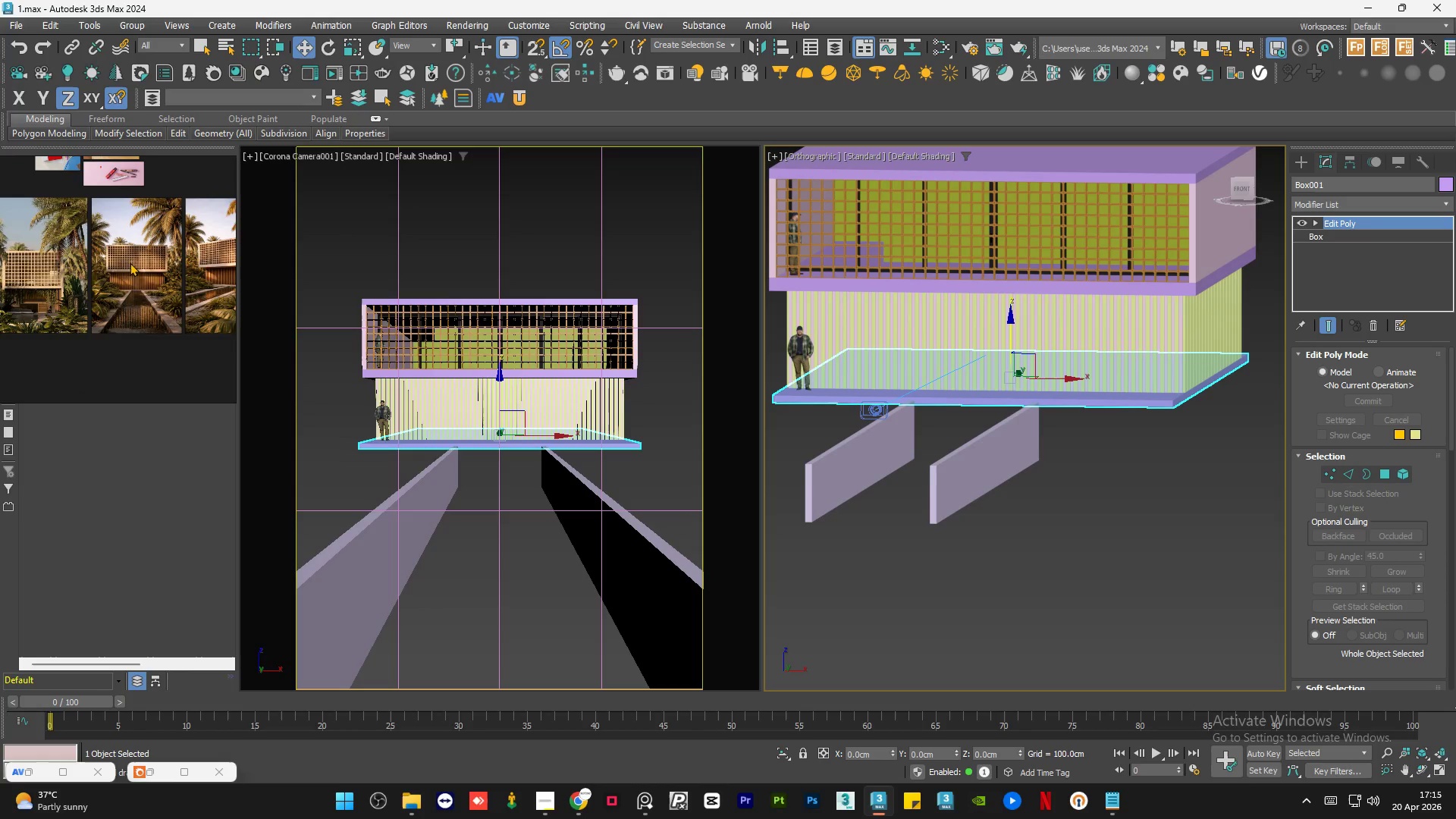 
scroll: coordinate [131, 243], scroll_direction: up, amount: 1.0
 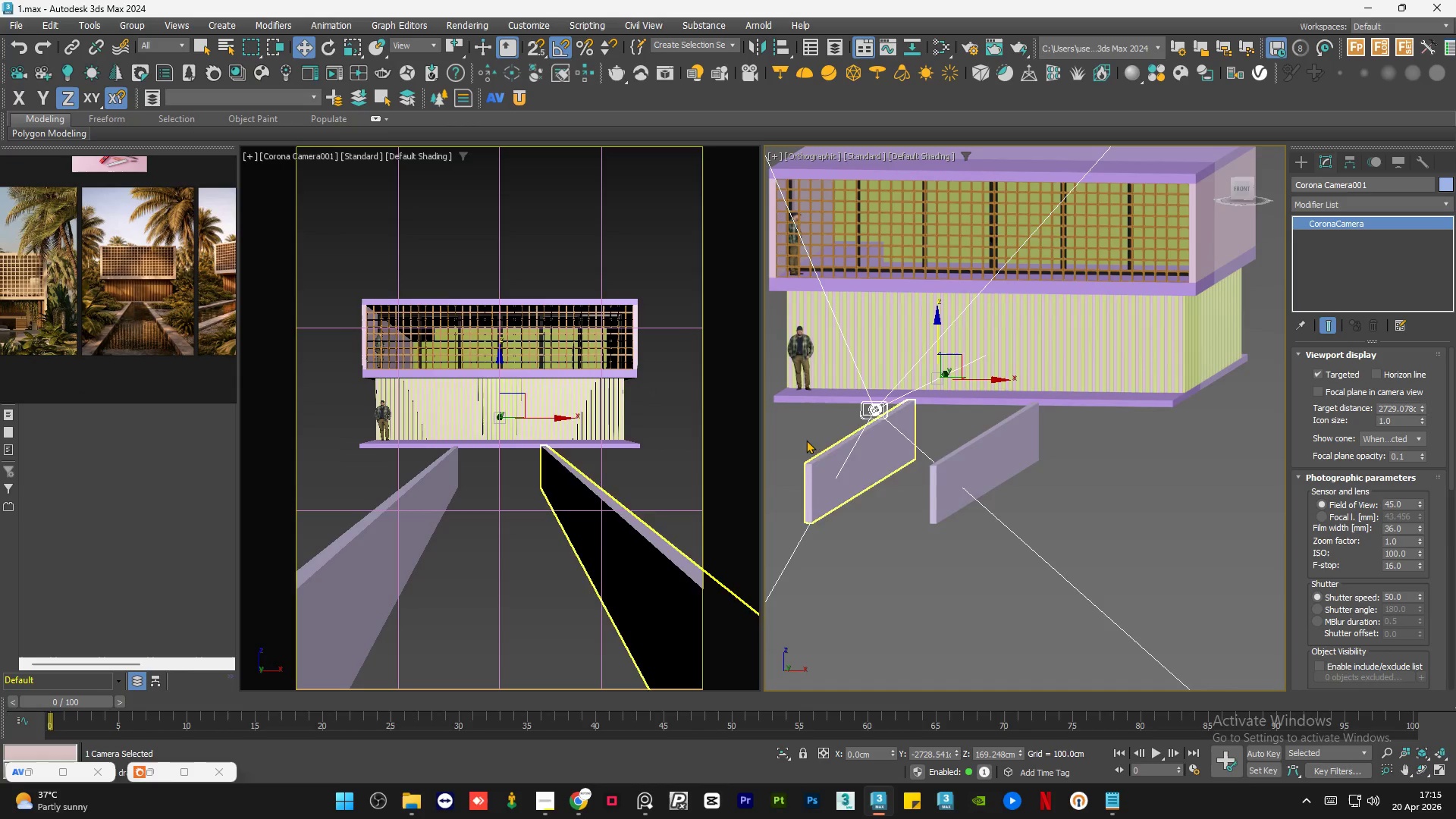 
left_click_drag(start_coordinate=[100, 169], to_coordinate=[167, 274])
 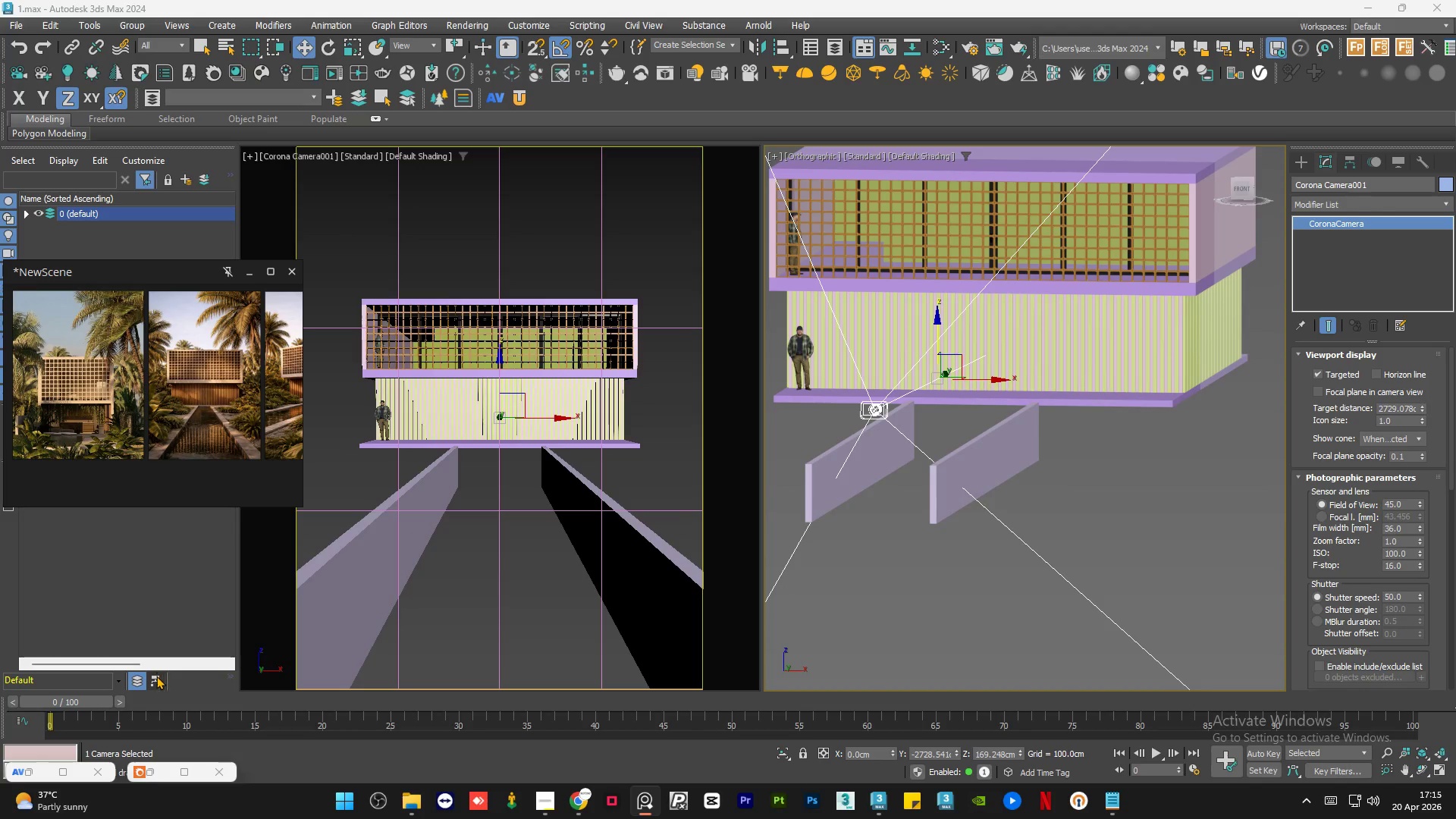 
left_click([156, 684])
 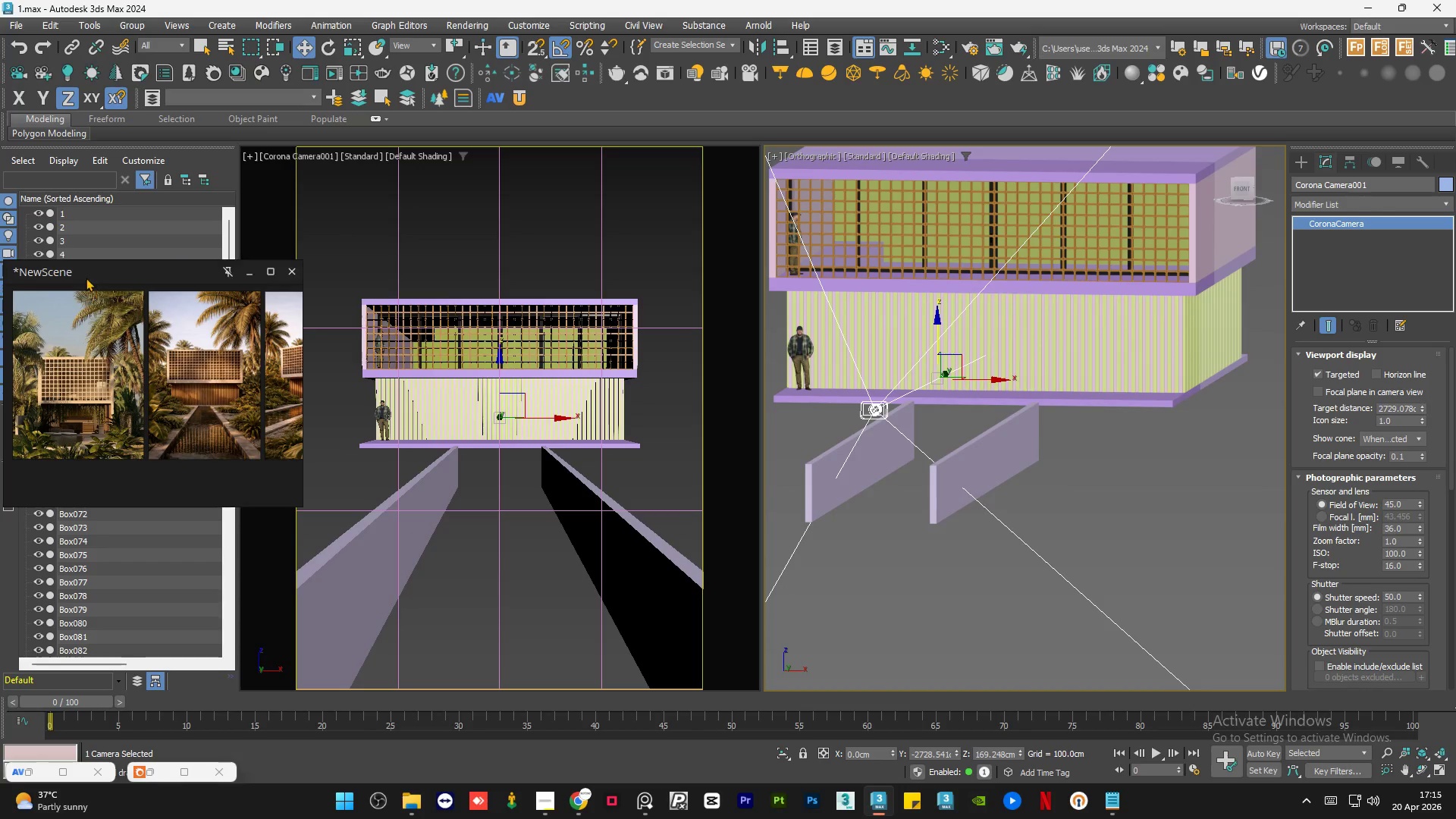 
left_click_drag(start_coordinate=[84, 267], to_coordinate=[343, 220])
 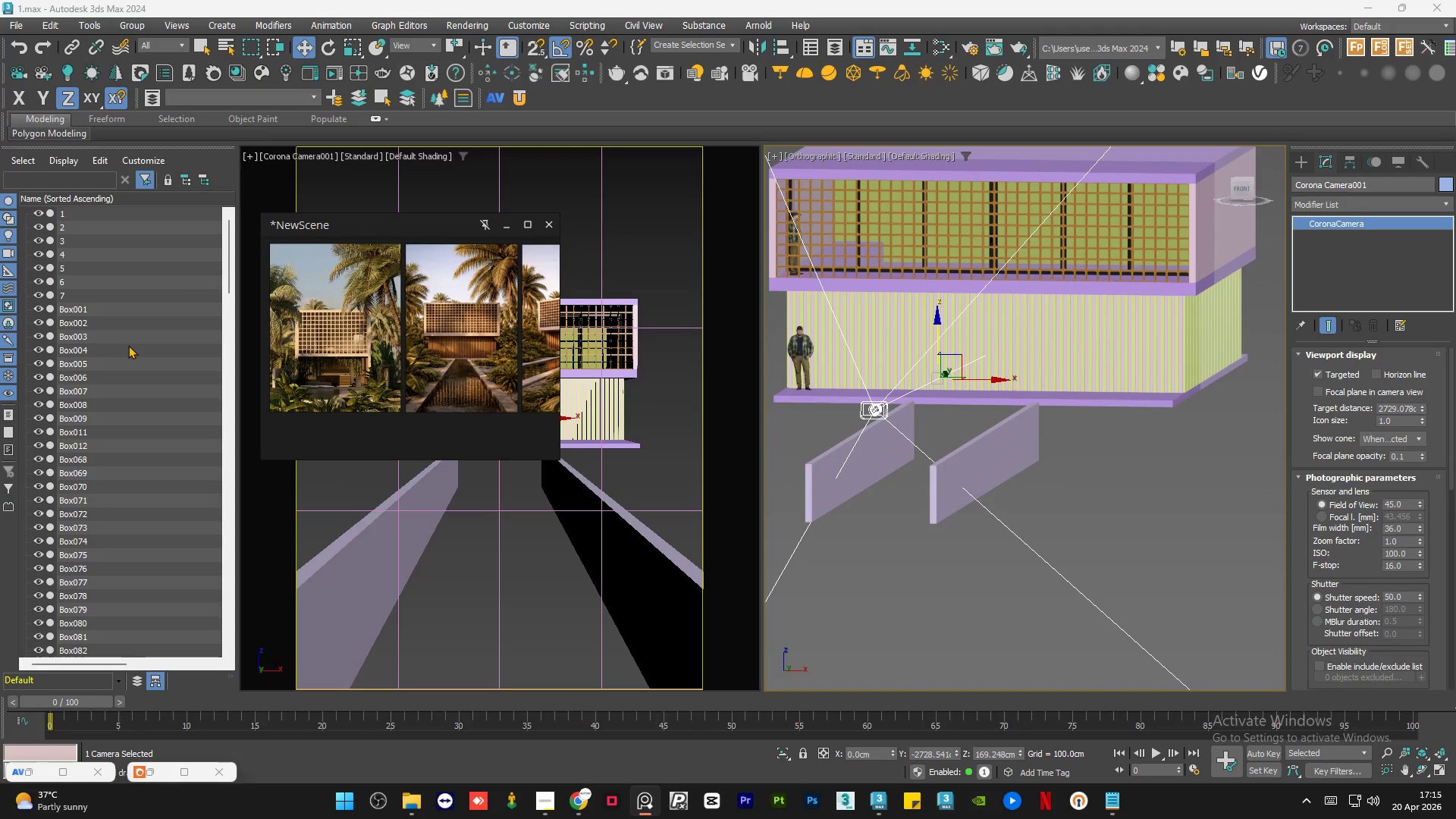 
scroll: coordinate [126, 356], scroll_direction: down, amount: 16.0
 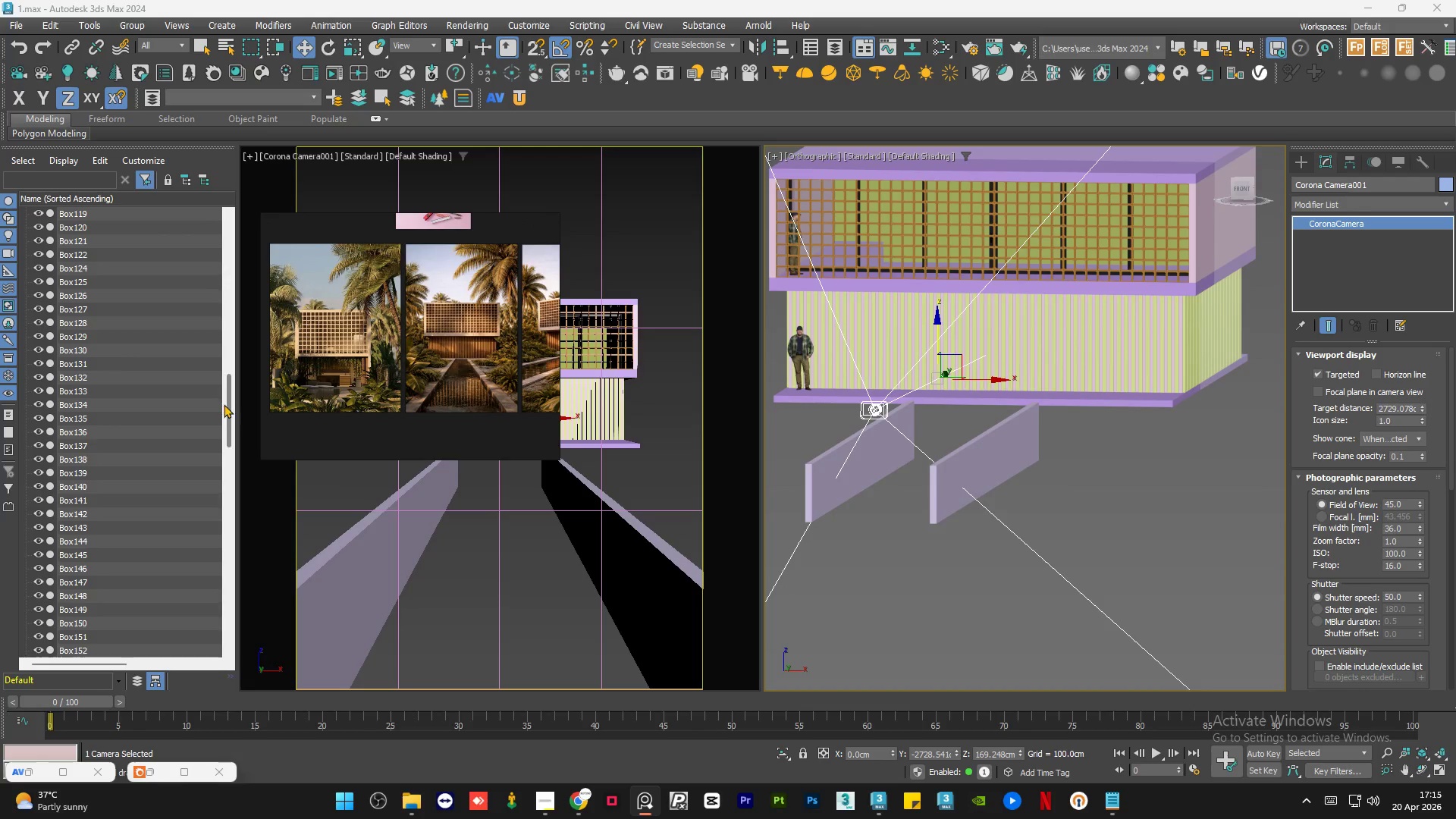 
left_click_drag(start_coordinate=[224, 404], to_coordinate=[234, 626])
 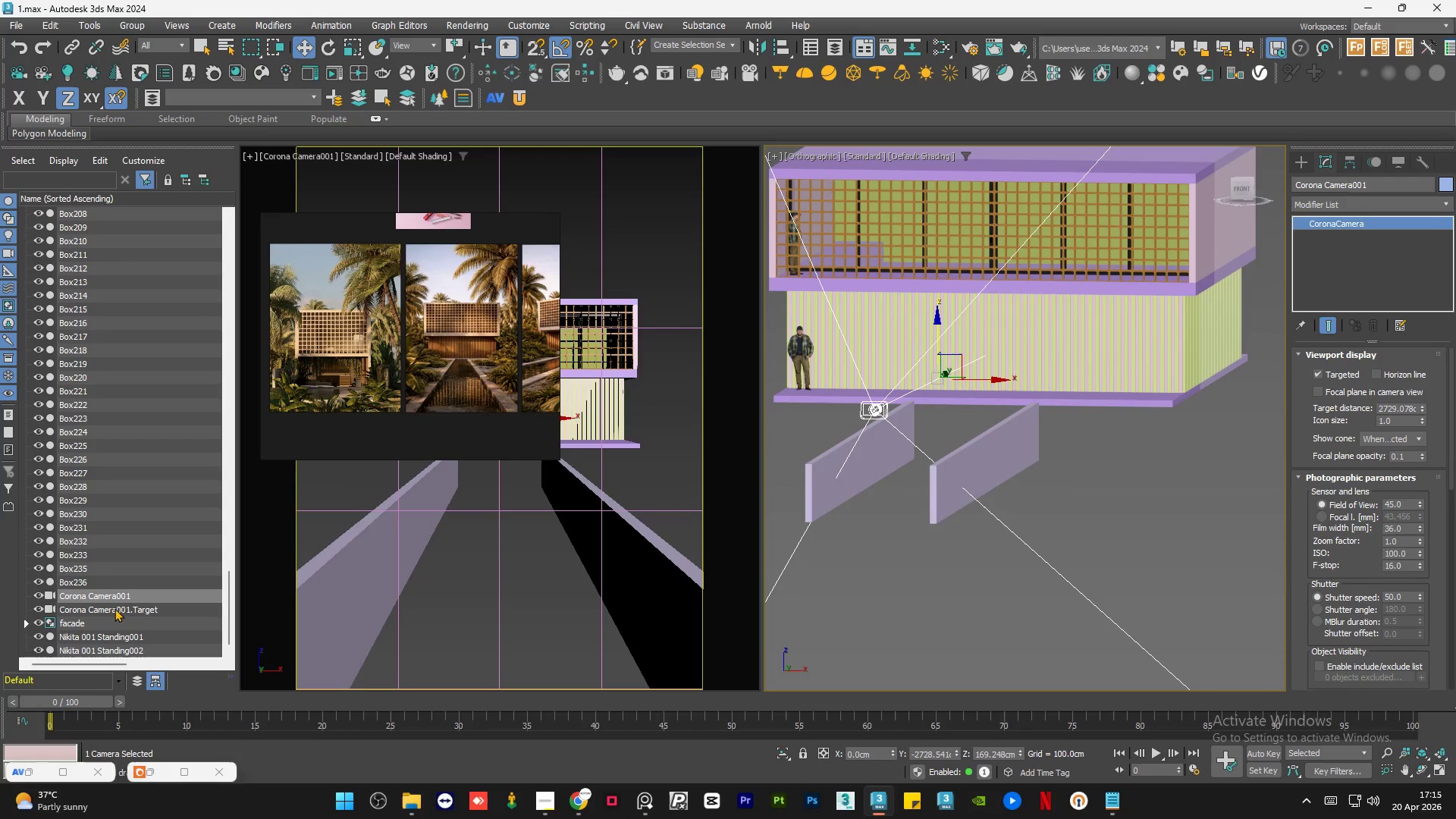 
left_click([120, 608])
 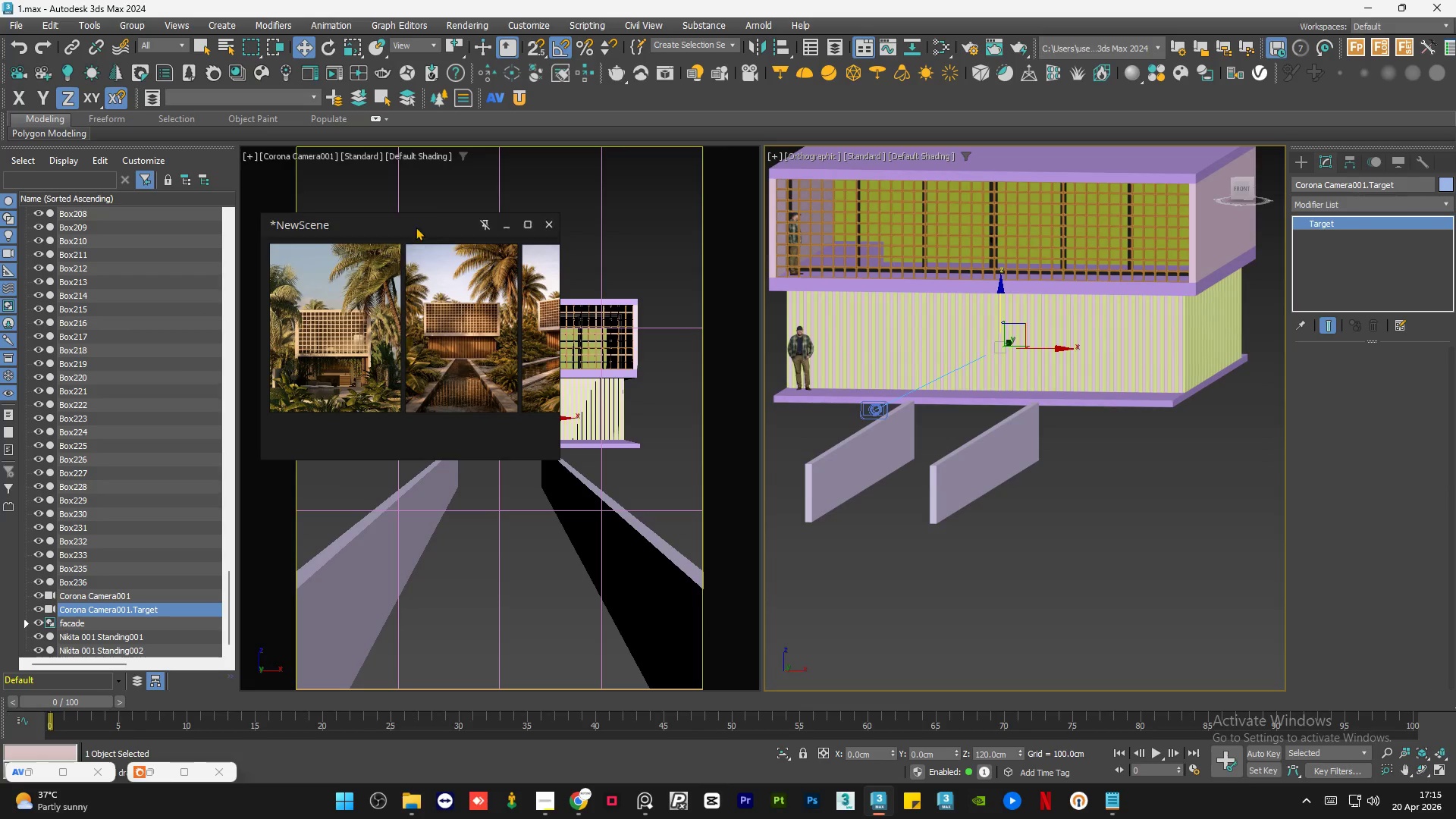 
left_click_drag(start_coordinate=[420, 218], to_coordinate=[97, 168])
 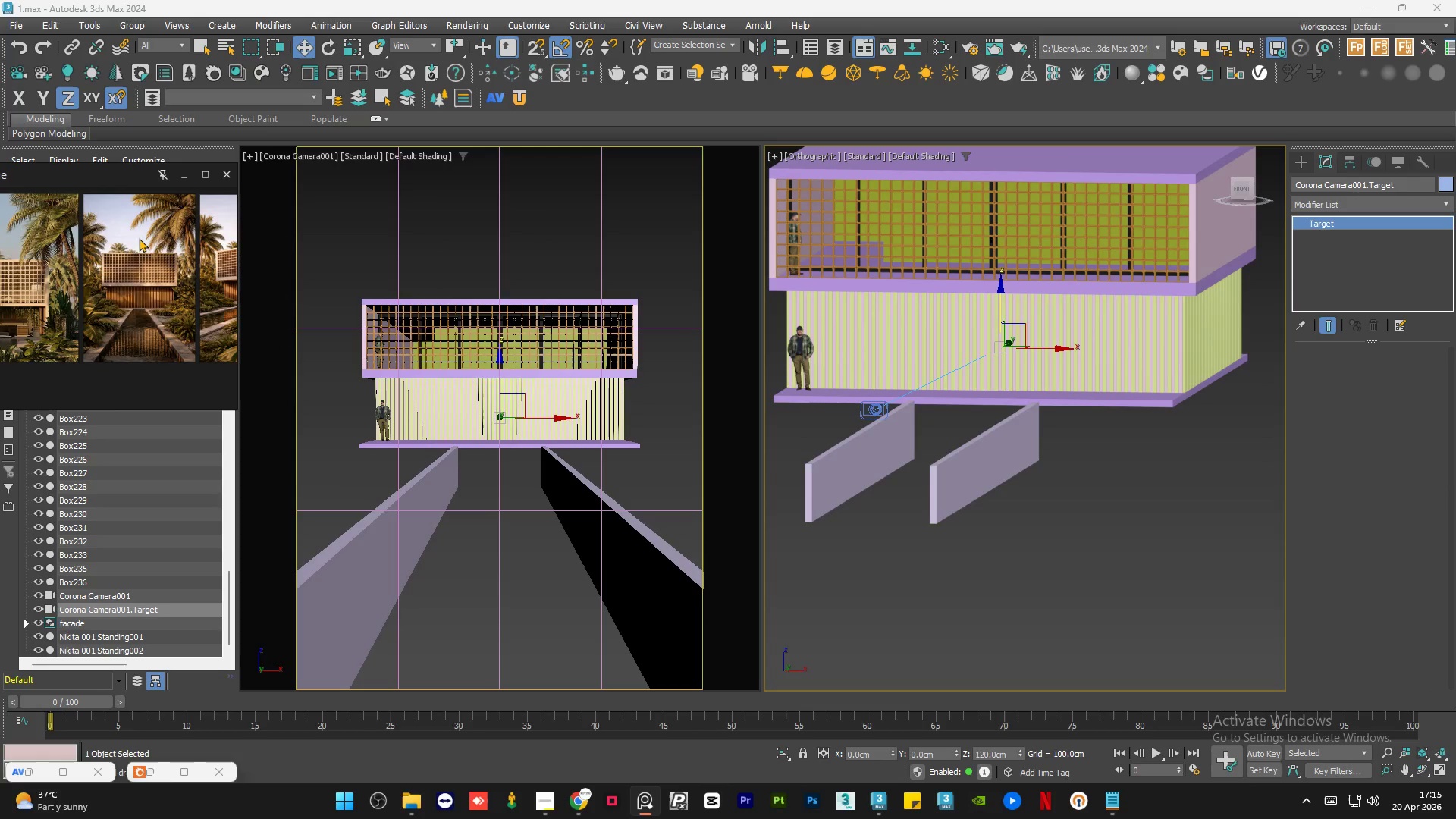 
scroll: coordinate [56, 250], scroll_direction: none, amount: 0.0
 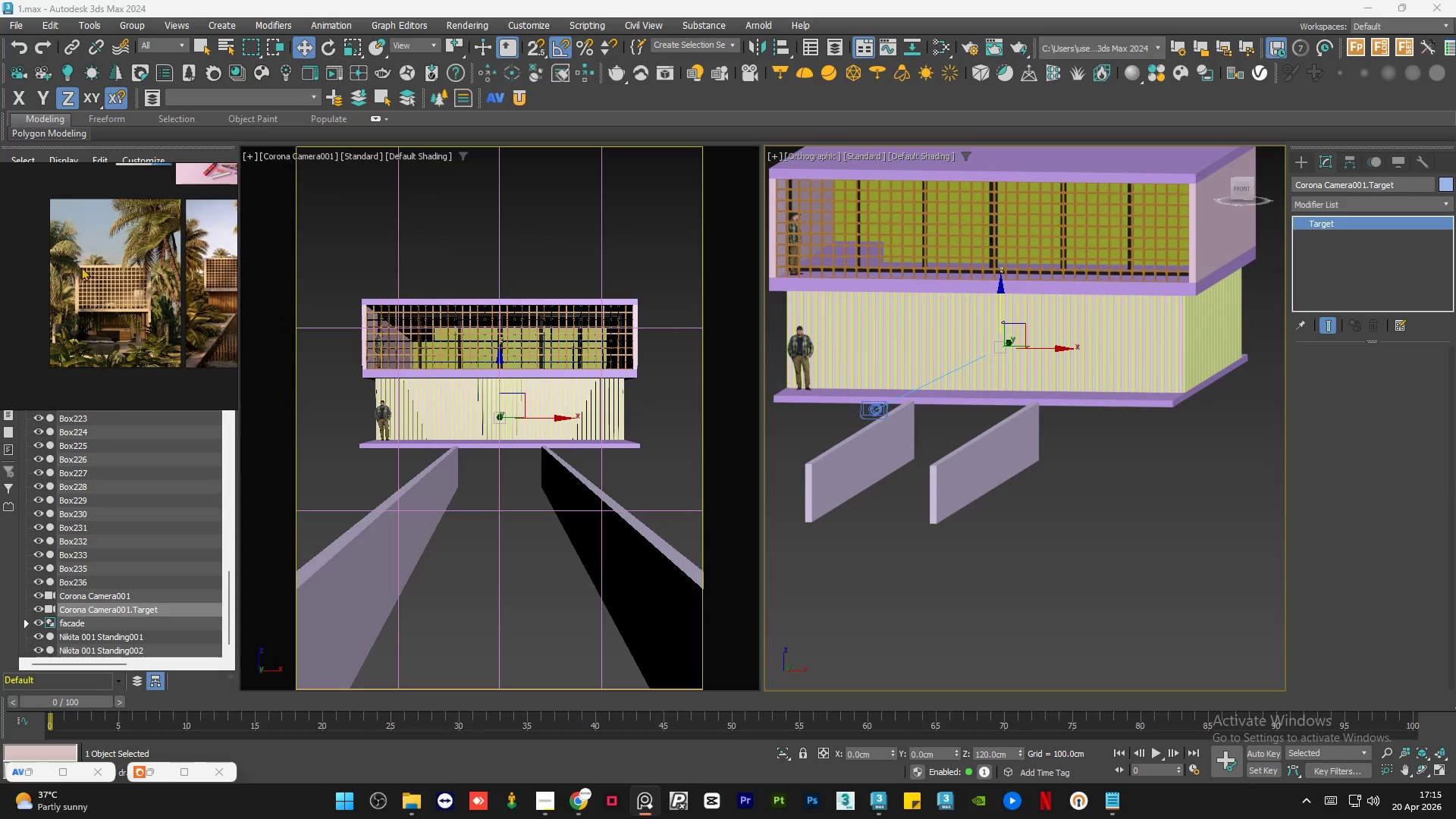 
scroll: coordinate [133, 331], scroll_direction: up, amount: 1.0
 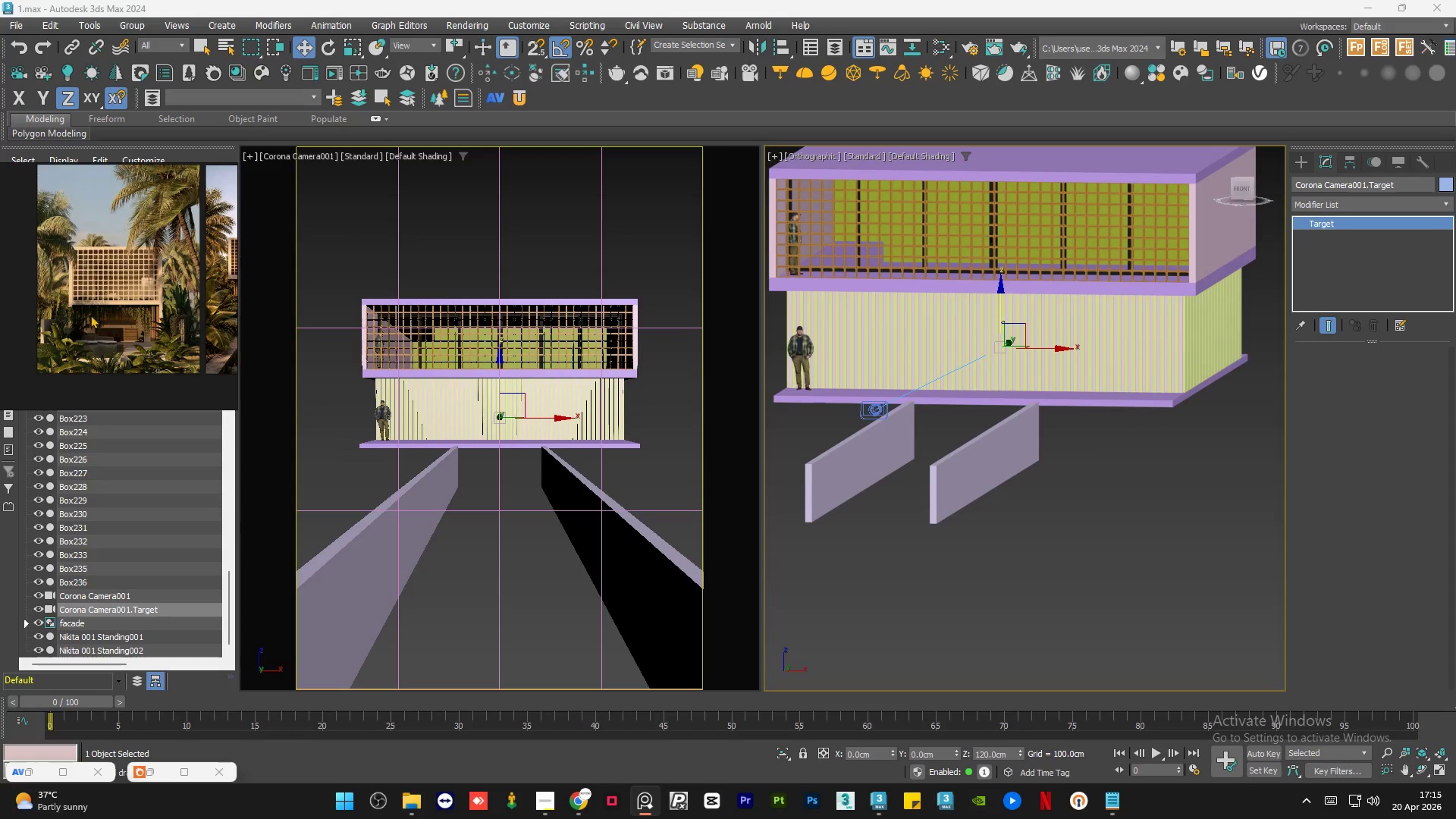 
scroll: coordinate [69, 309], scroll_direction: down, amount: 2.0
 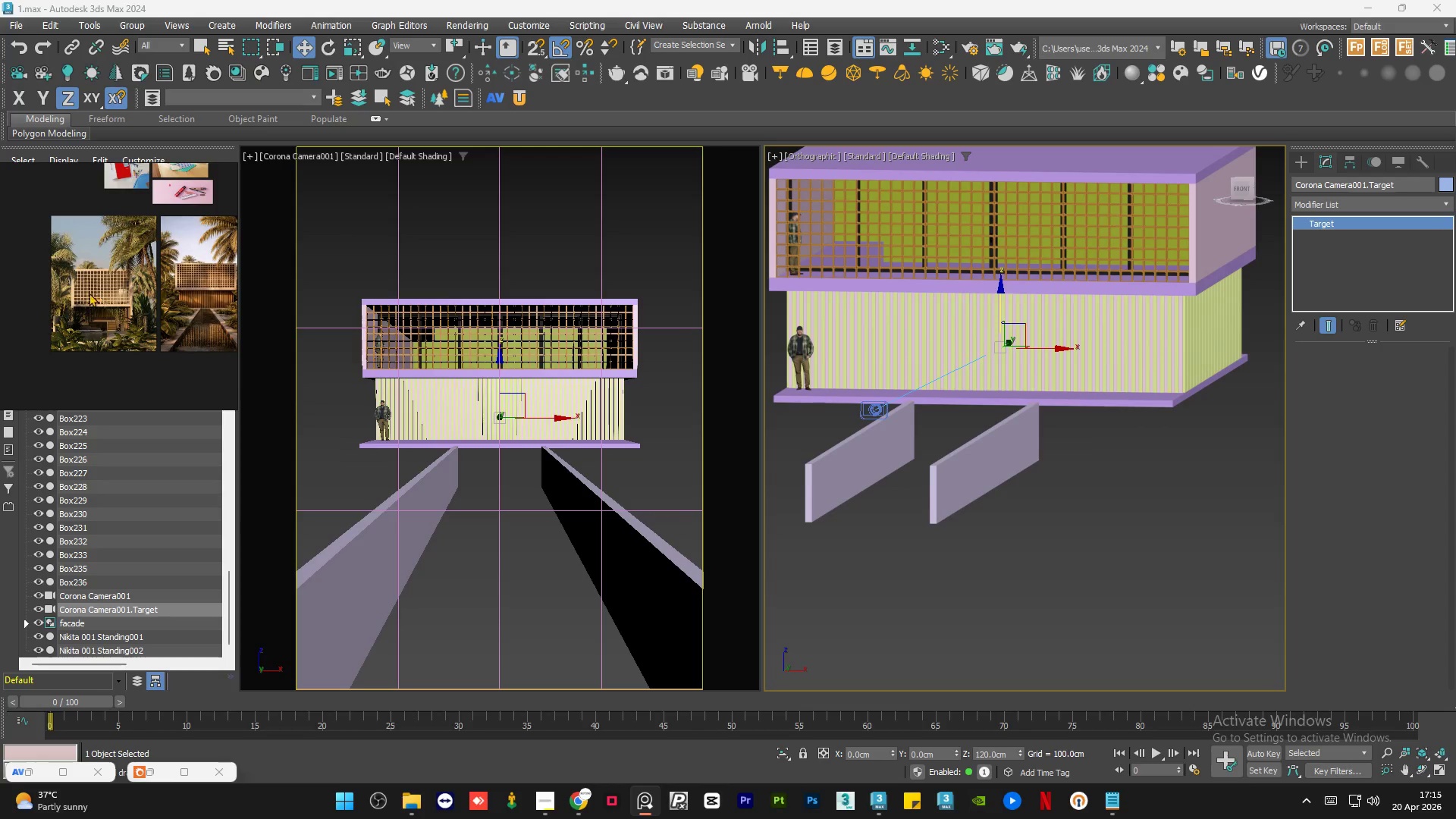 
scroll: coordinate [94, 284], scroll_direction: none, amount: 0.0
 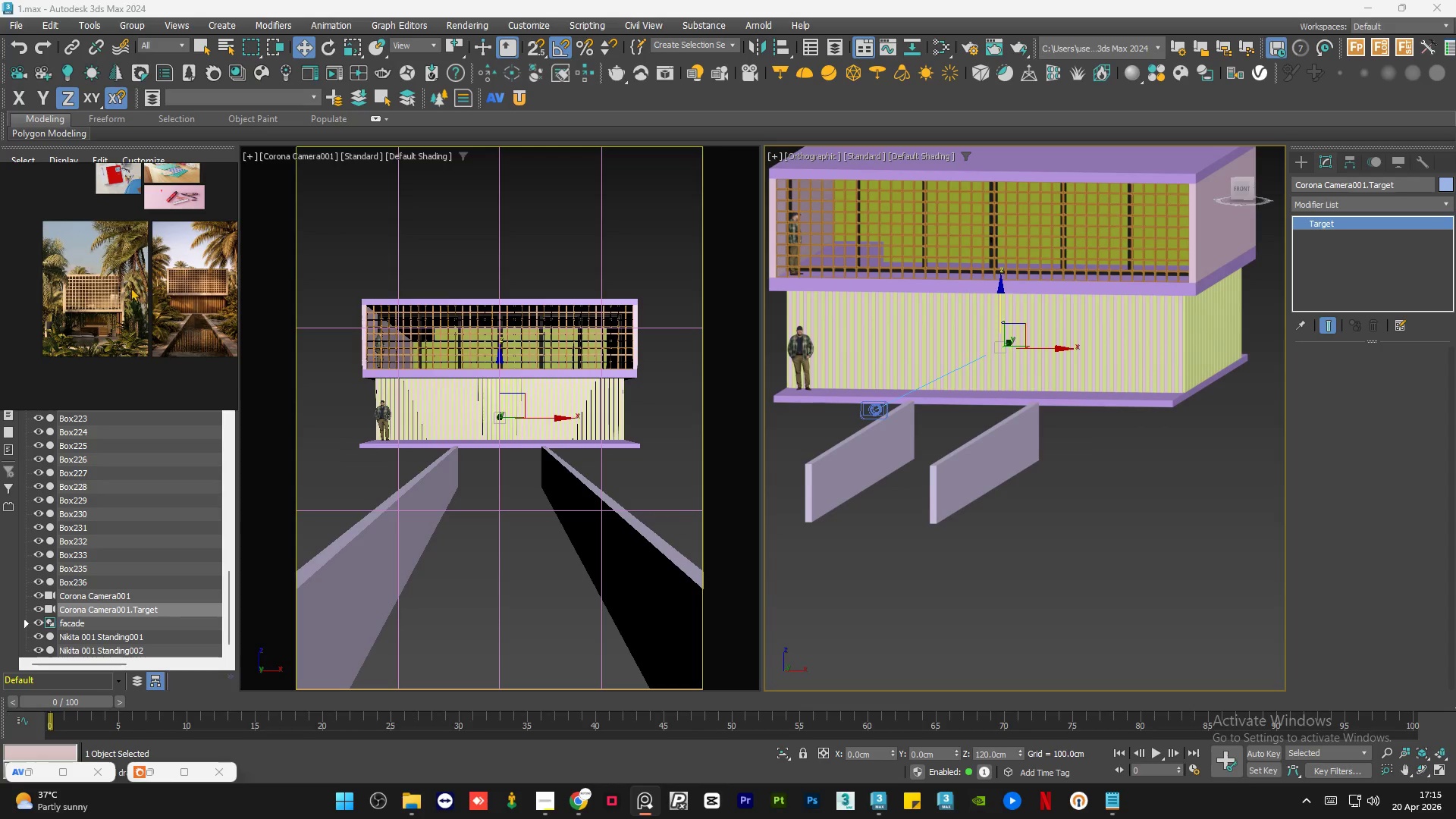 
scroll: coordinate [96, 300], scroll_direction: down, amount: 1.0
 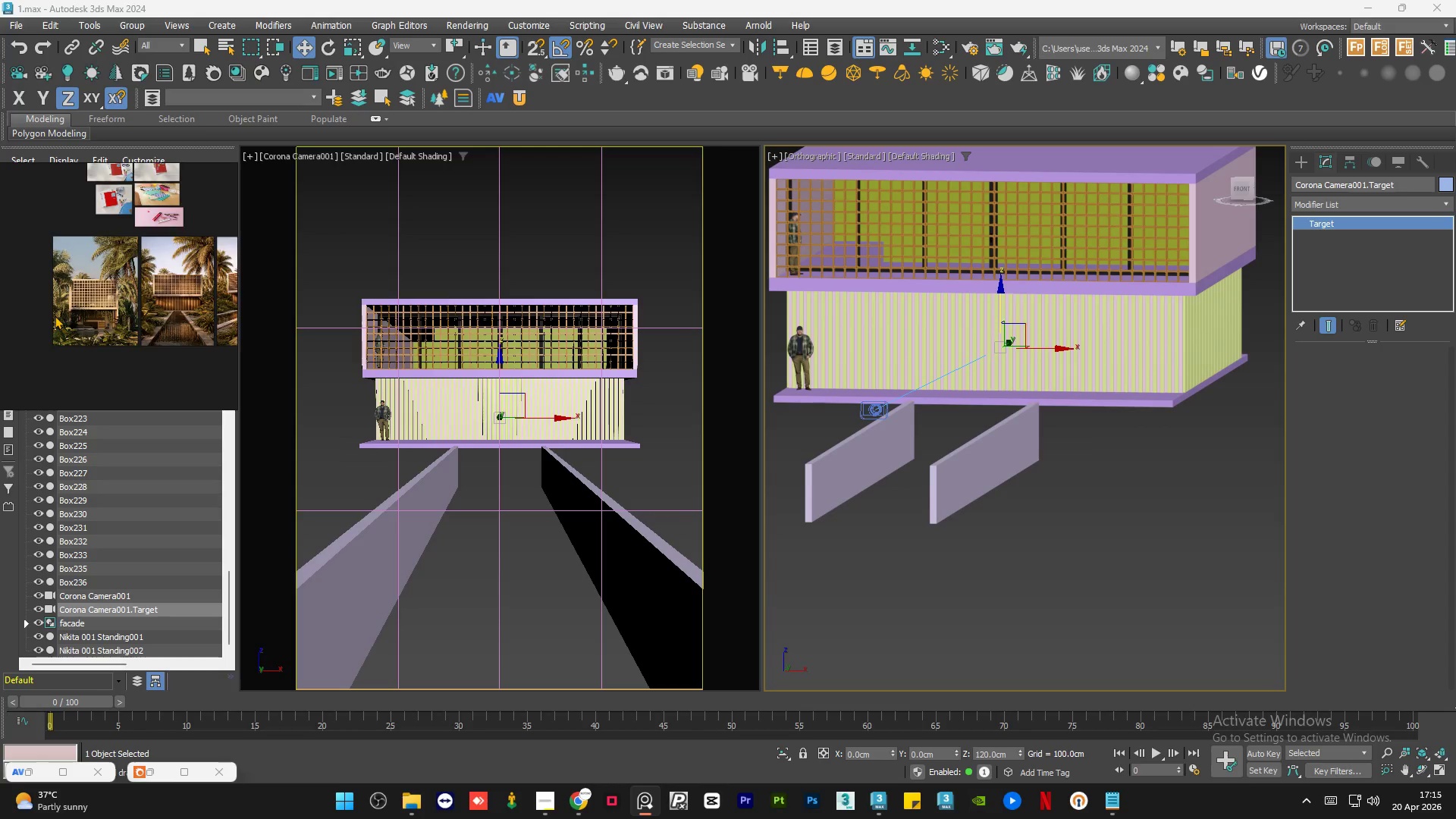 
scroll: coordinate [55, 315], scroll_direction: up, amount: 1.0
 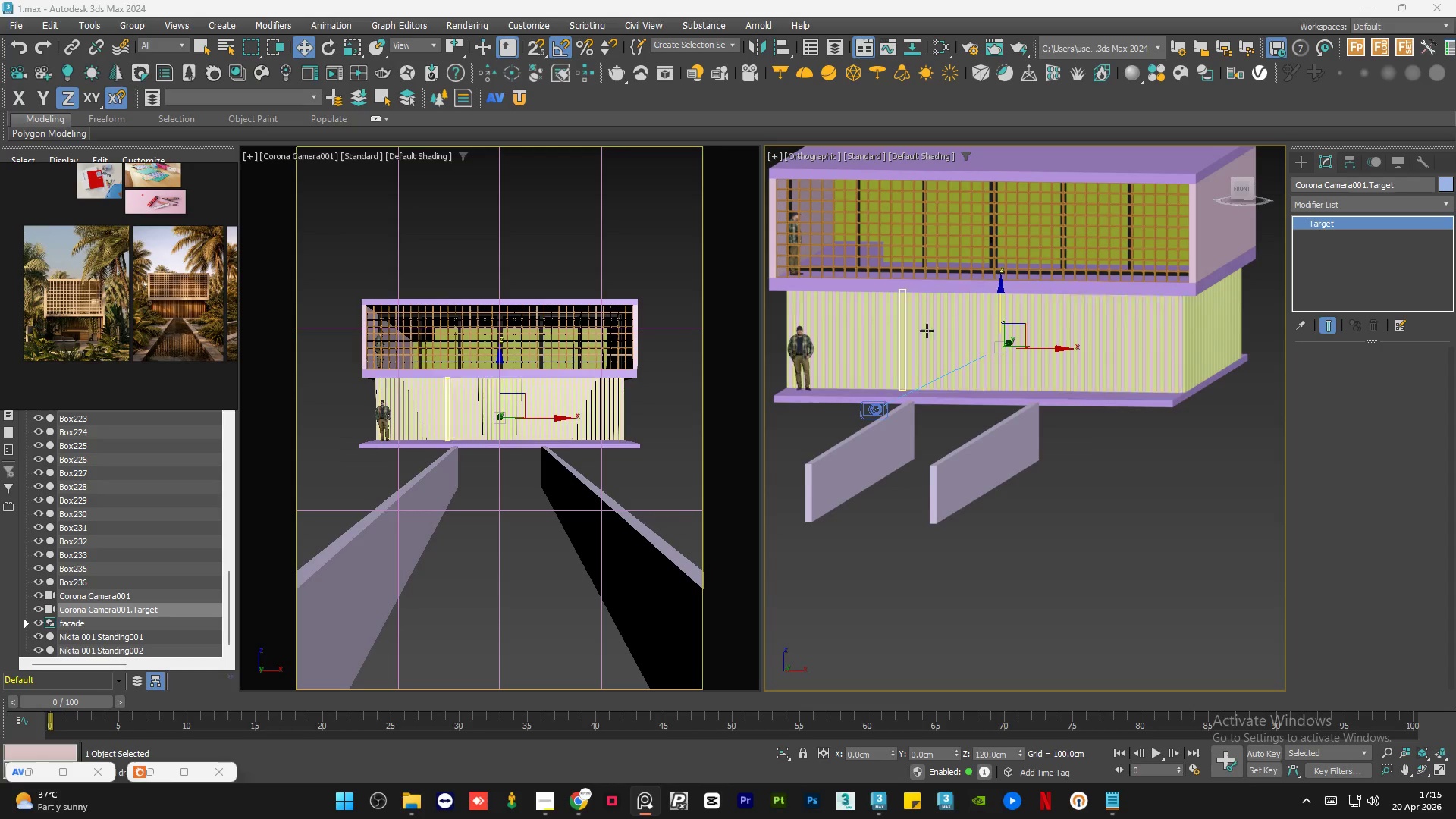 
left_click_drag(start_coordinate=[997, 300], to_coordinate=[996, 247])
 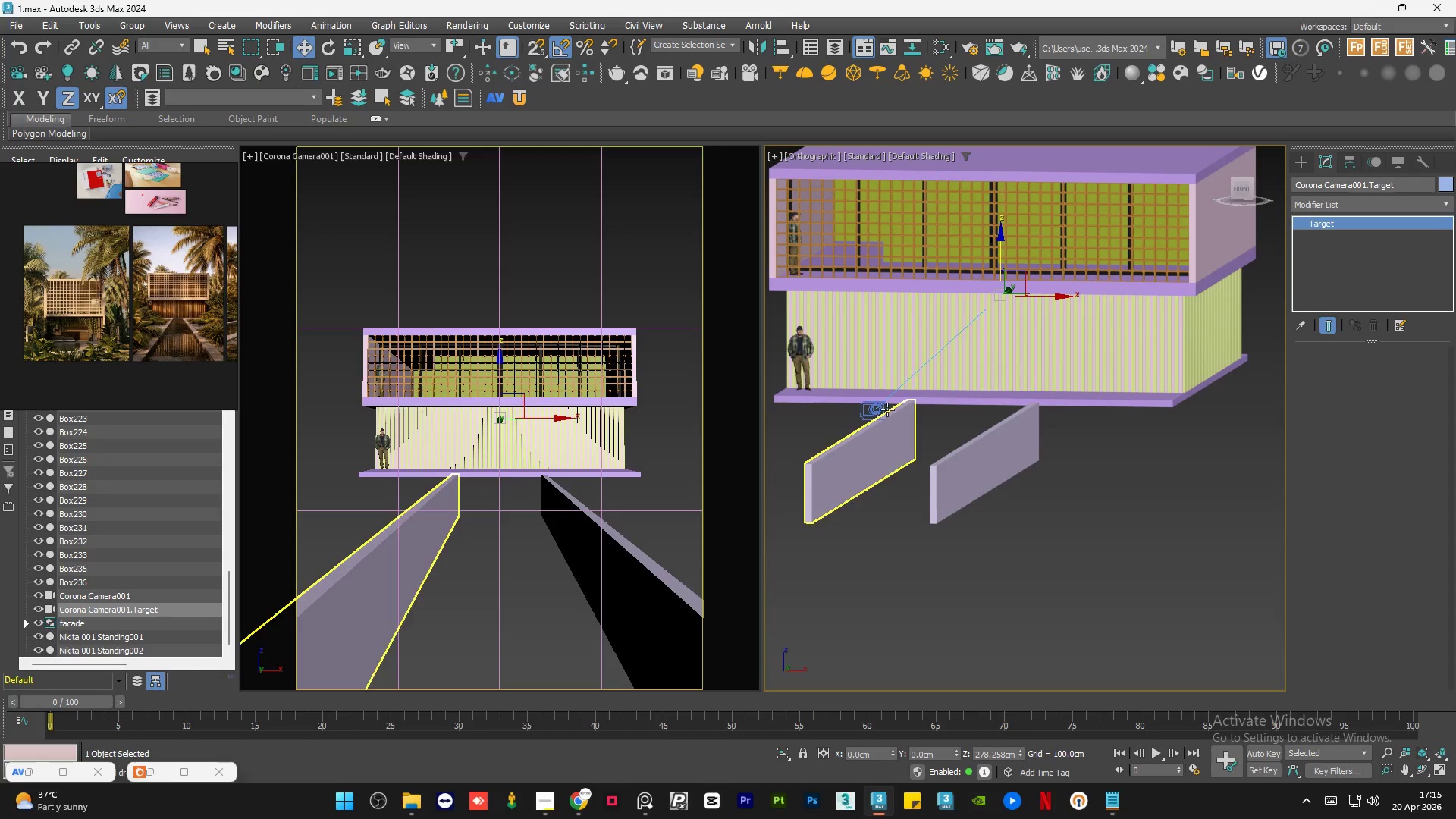 
left_click([880, 405])
 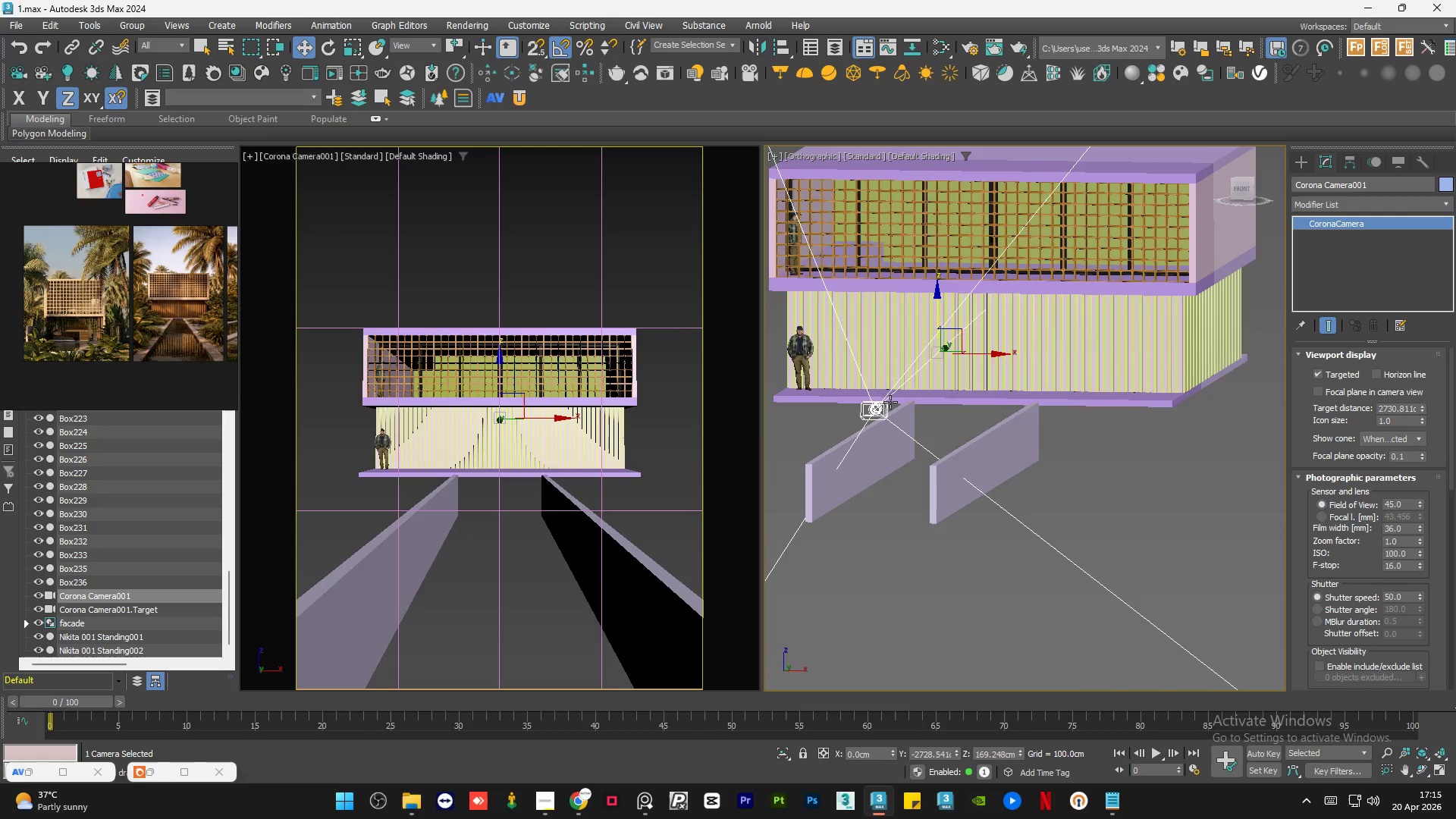 
hold_key(key=AltLeft, duration=0.52)
 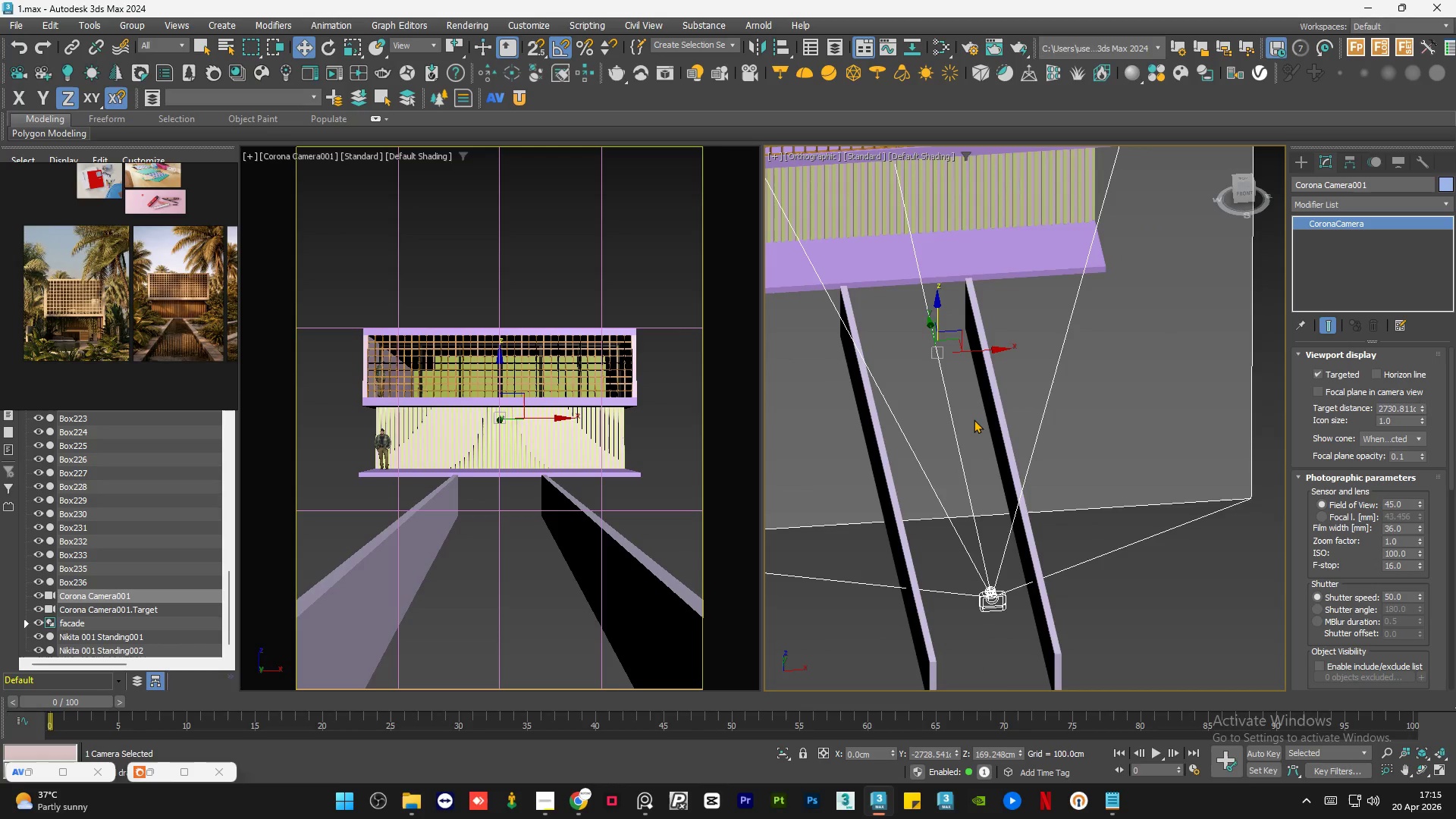 
hold_key(key=AltLeft, duration=0.58)
 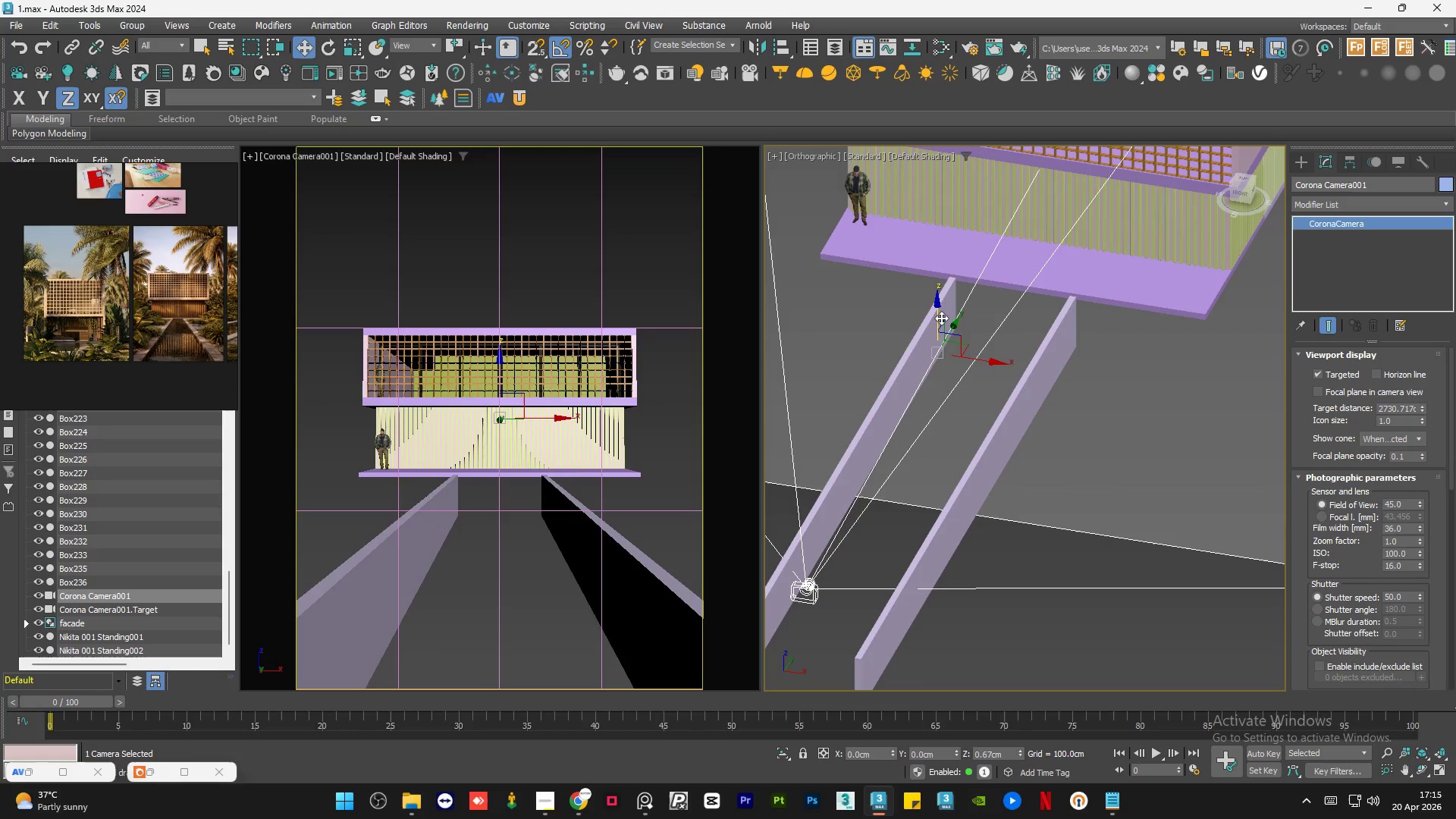 
wait(10.09)
 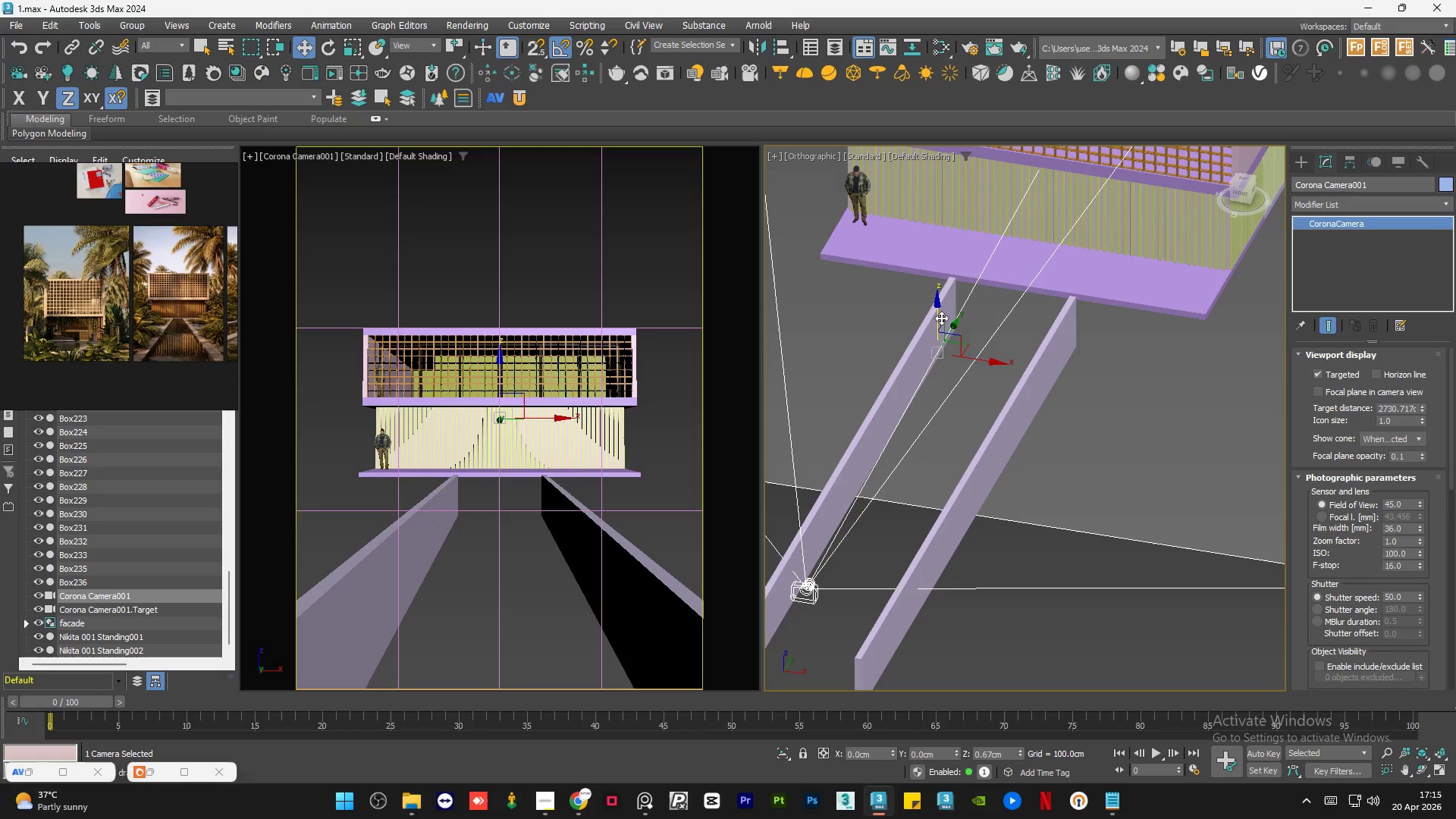 
left_click_drag(start_coordinate=[951, 328], to_coordinate=[980, 288])
 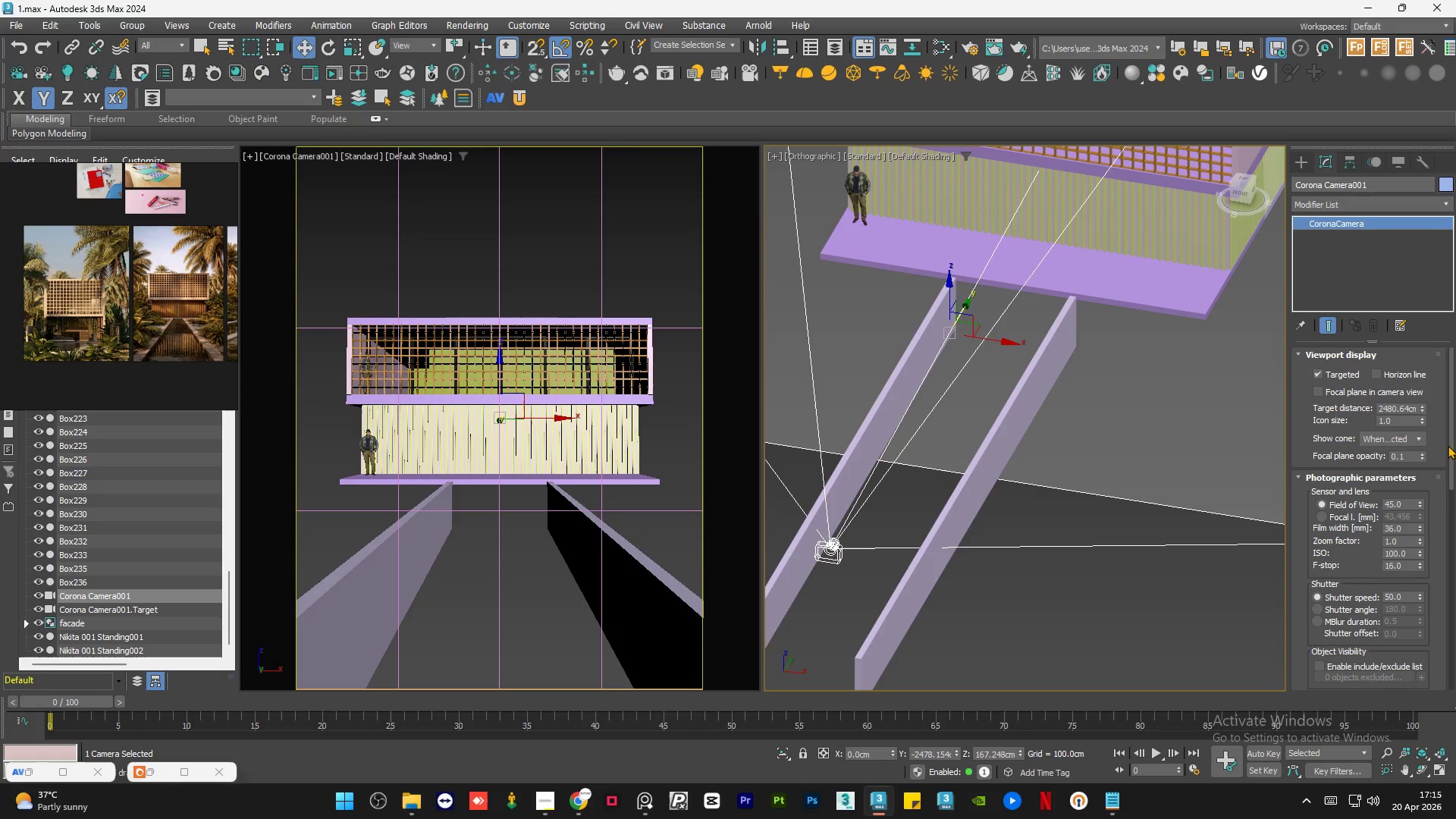 
left_click_drag(start_coordinate=[1448, 444], to_coordinate=[1455, 607])
 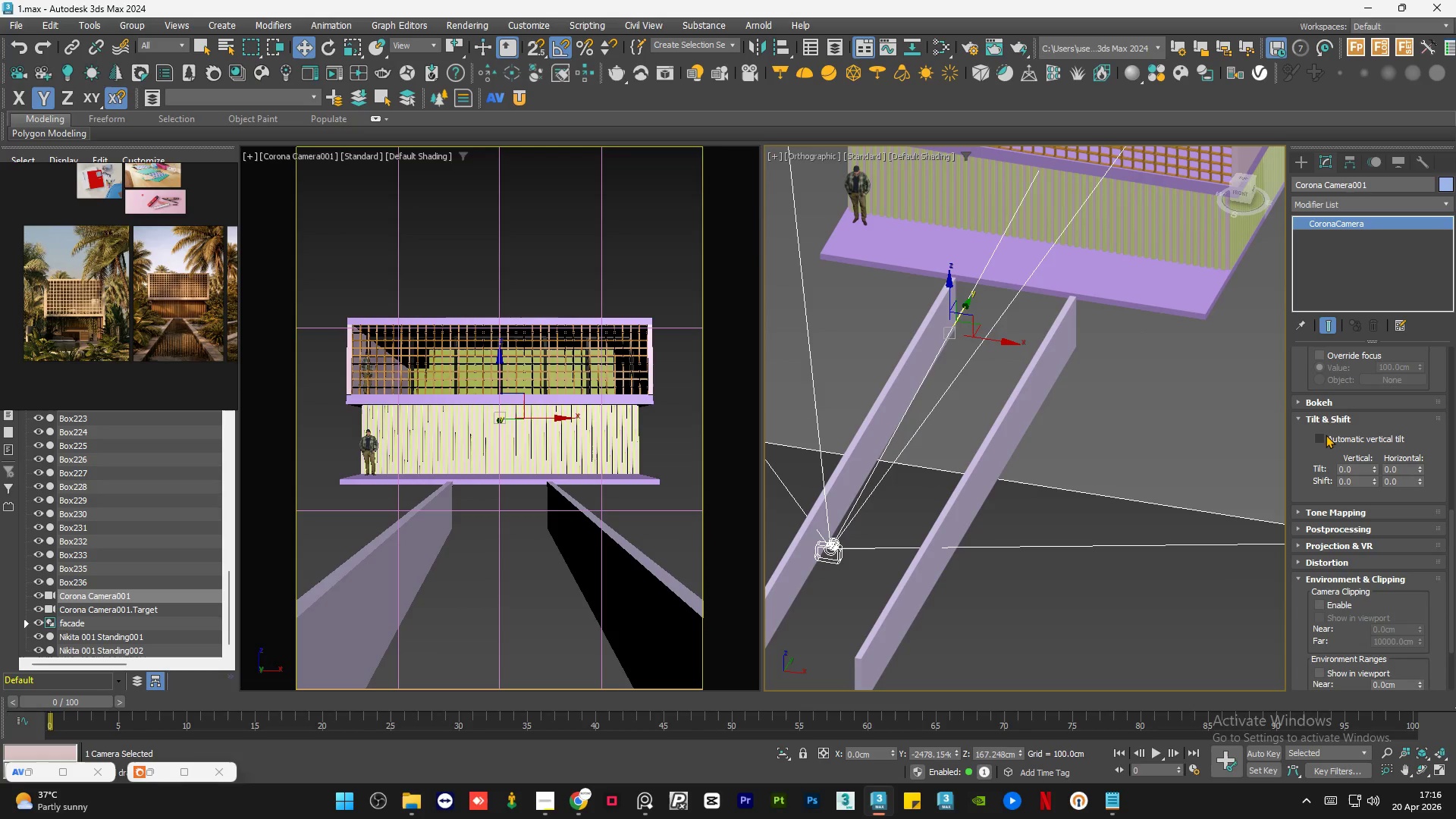 
left_click([1326, 435])
 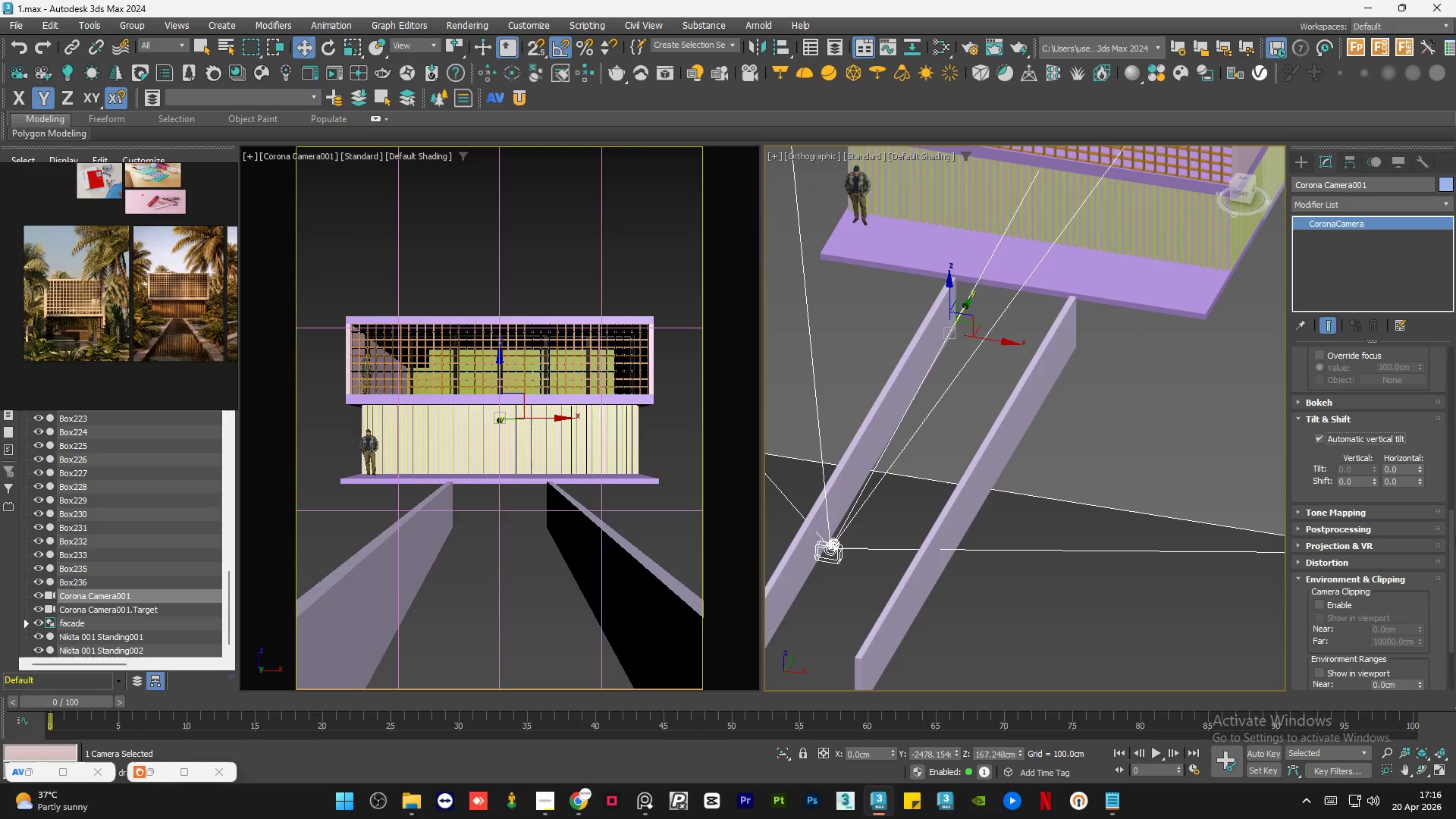 
left_click_drag(start_coordinate=[1452, 540], to_coordinate=[1455, 317])
 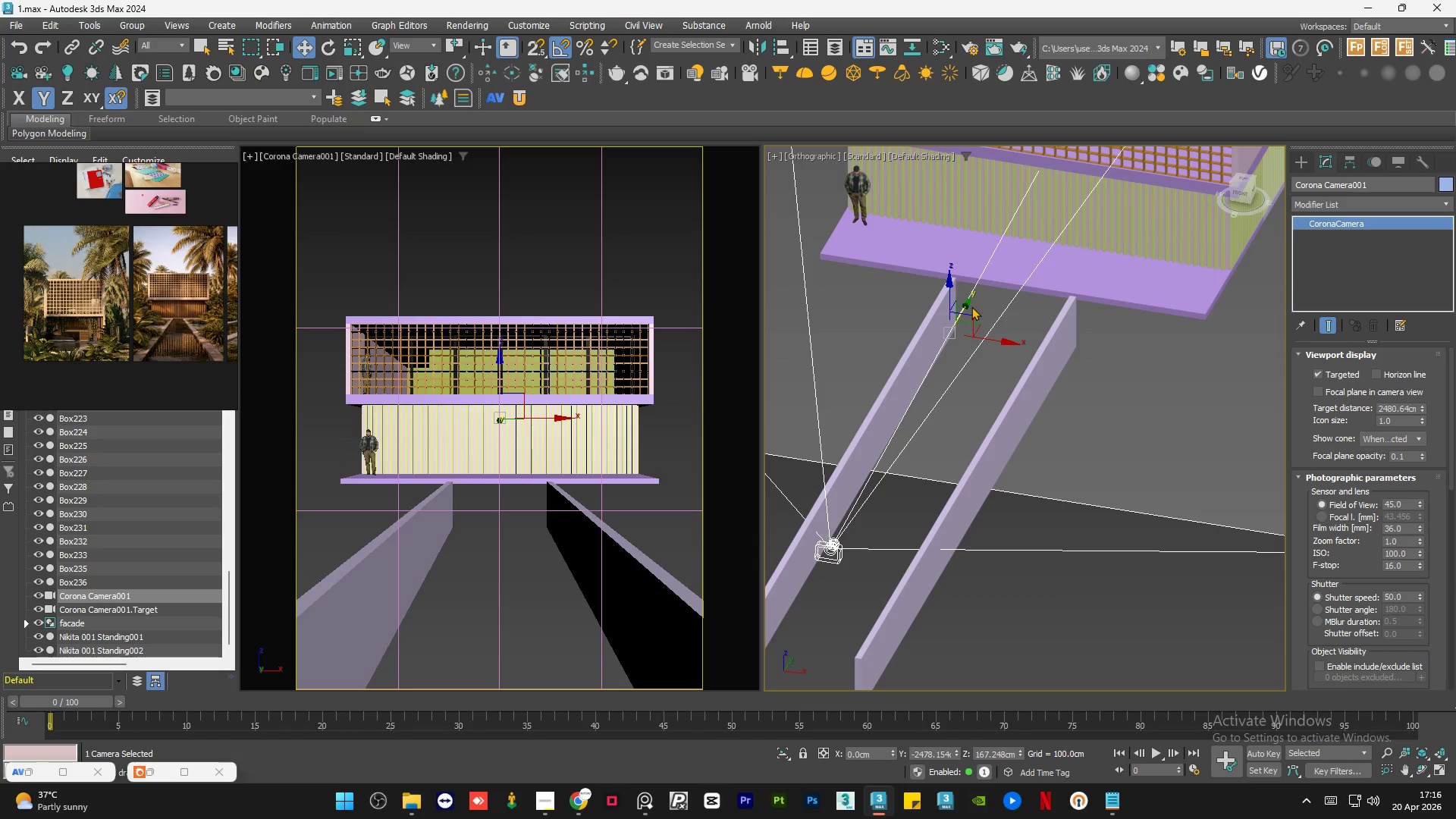 
left_click_drag(start_coordinate=[966, 303], to_coordinate=[974, 307])
 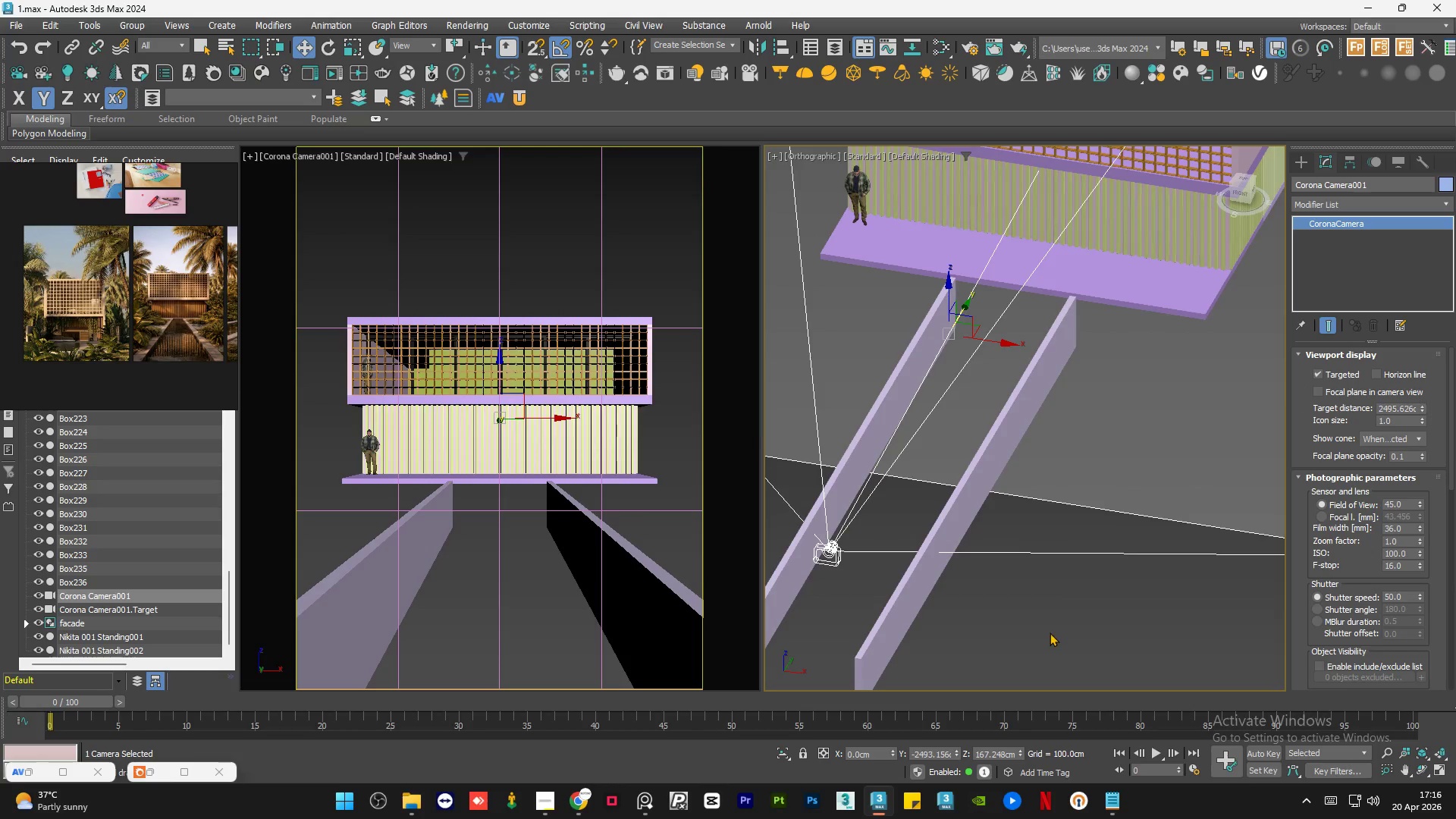 
left_click([1050, 632])
 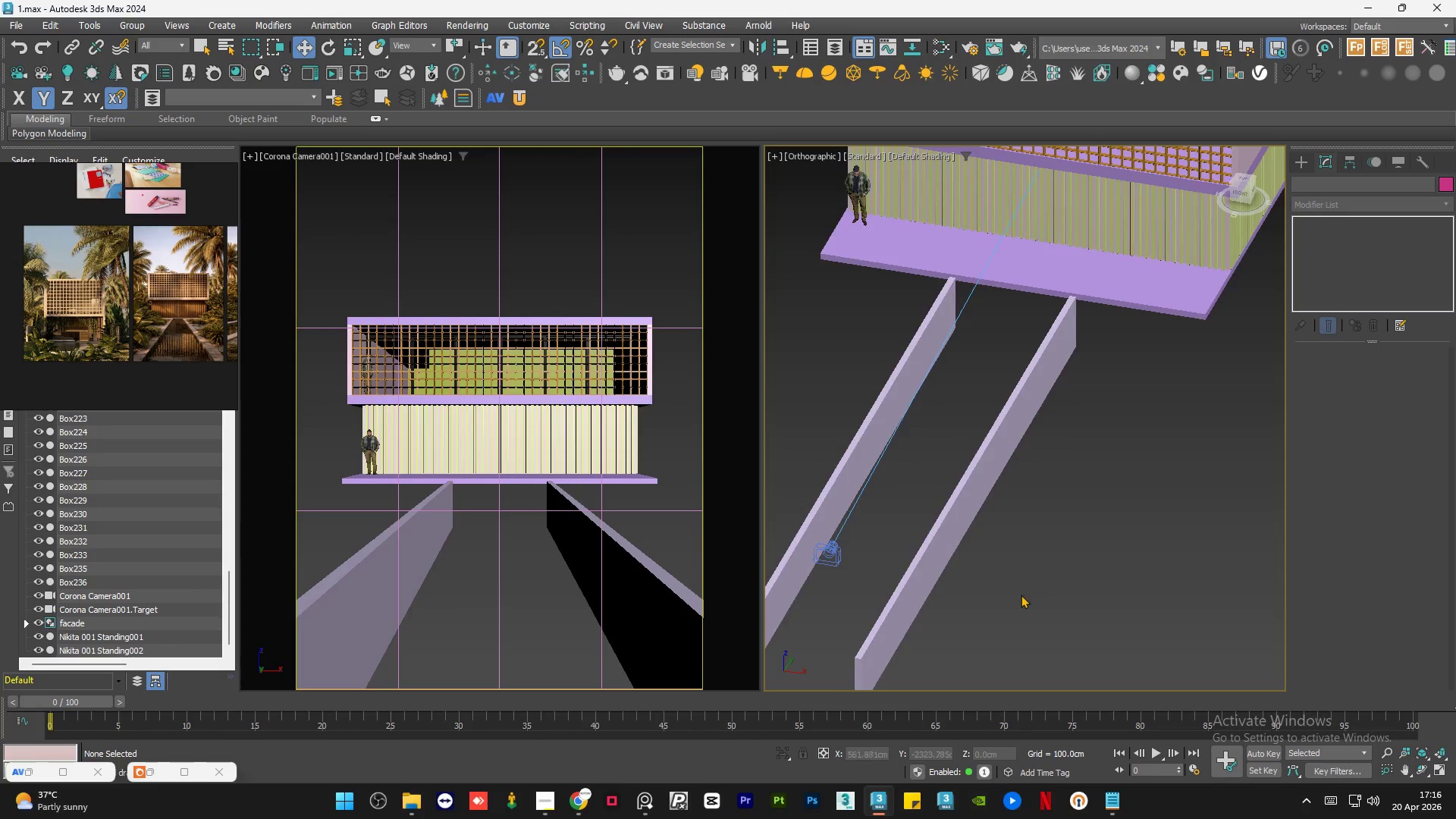 
hold_key(key=AltLeft, duration=0.72)
 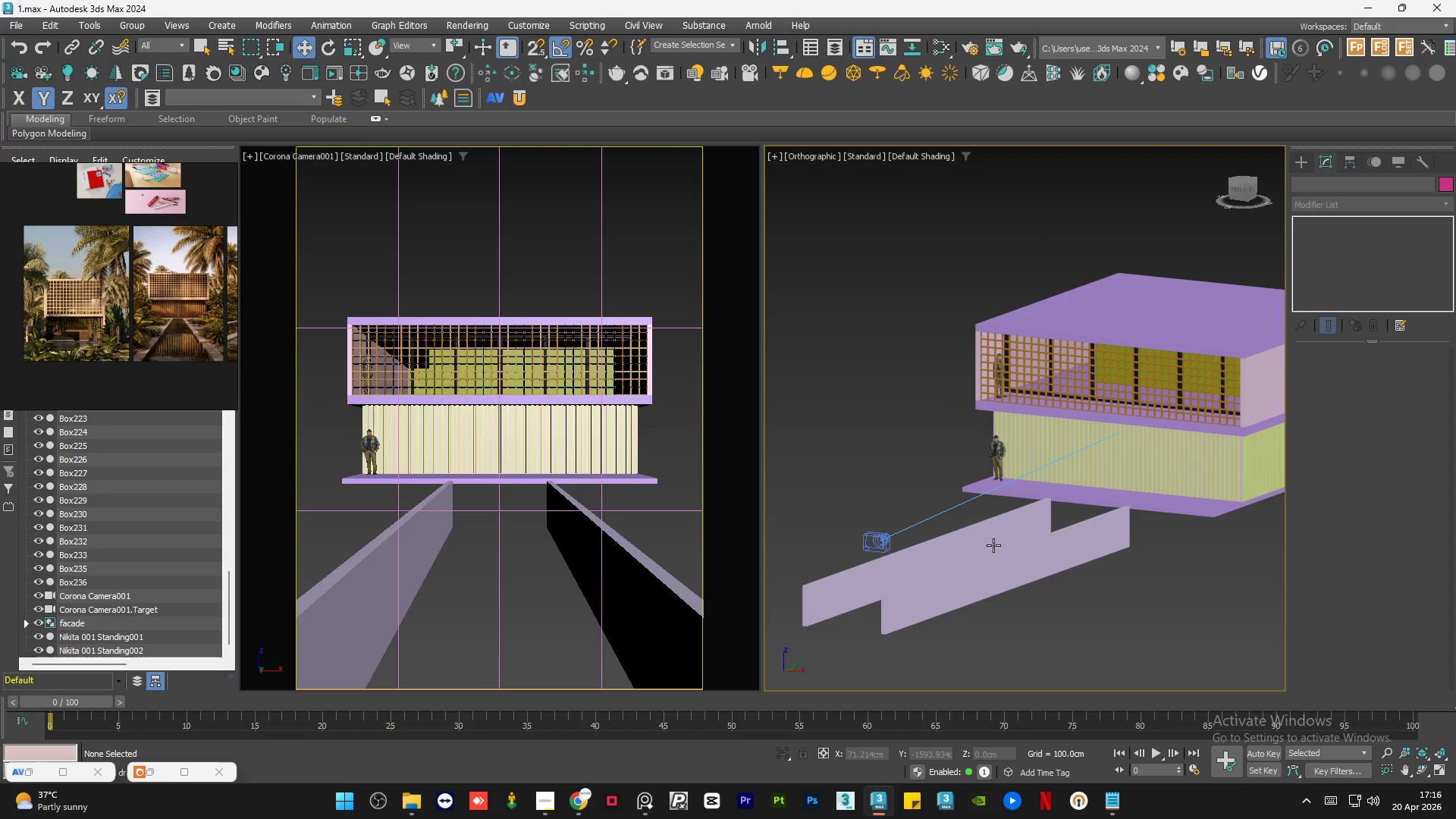 
scroll: coordinate [1021, 595], scroll_direction: down, amount: 1.0
 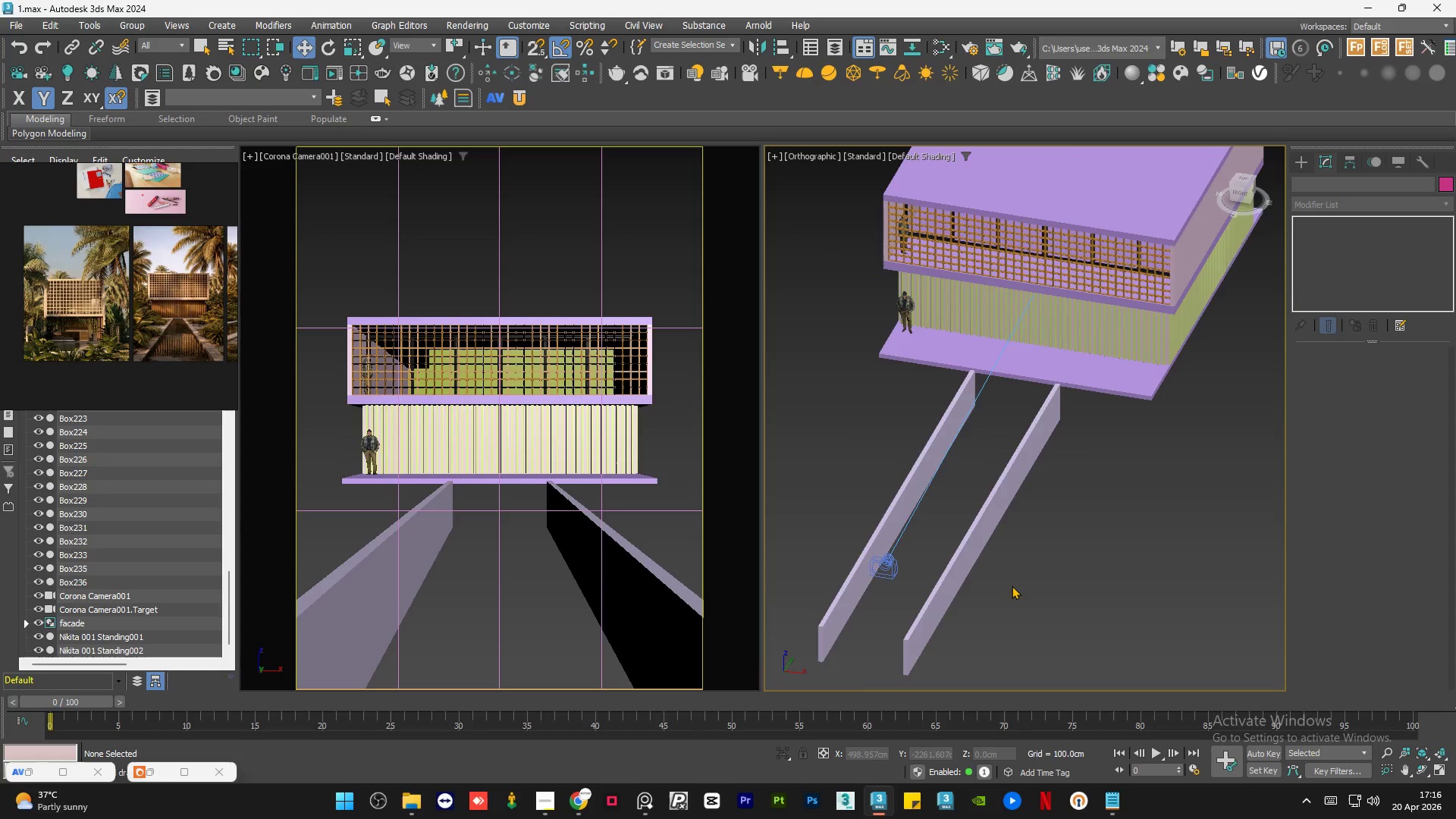 
key(F3)
 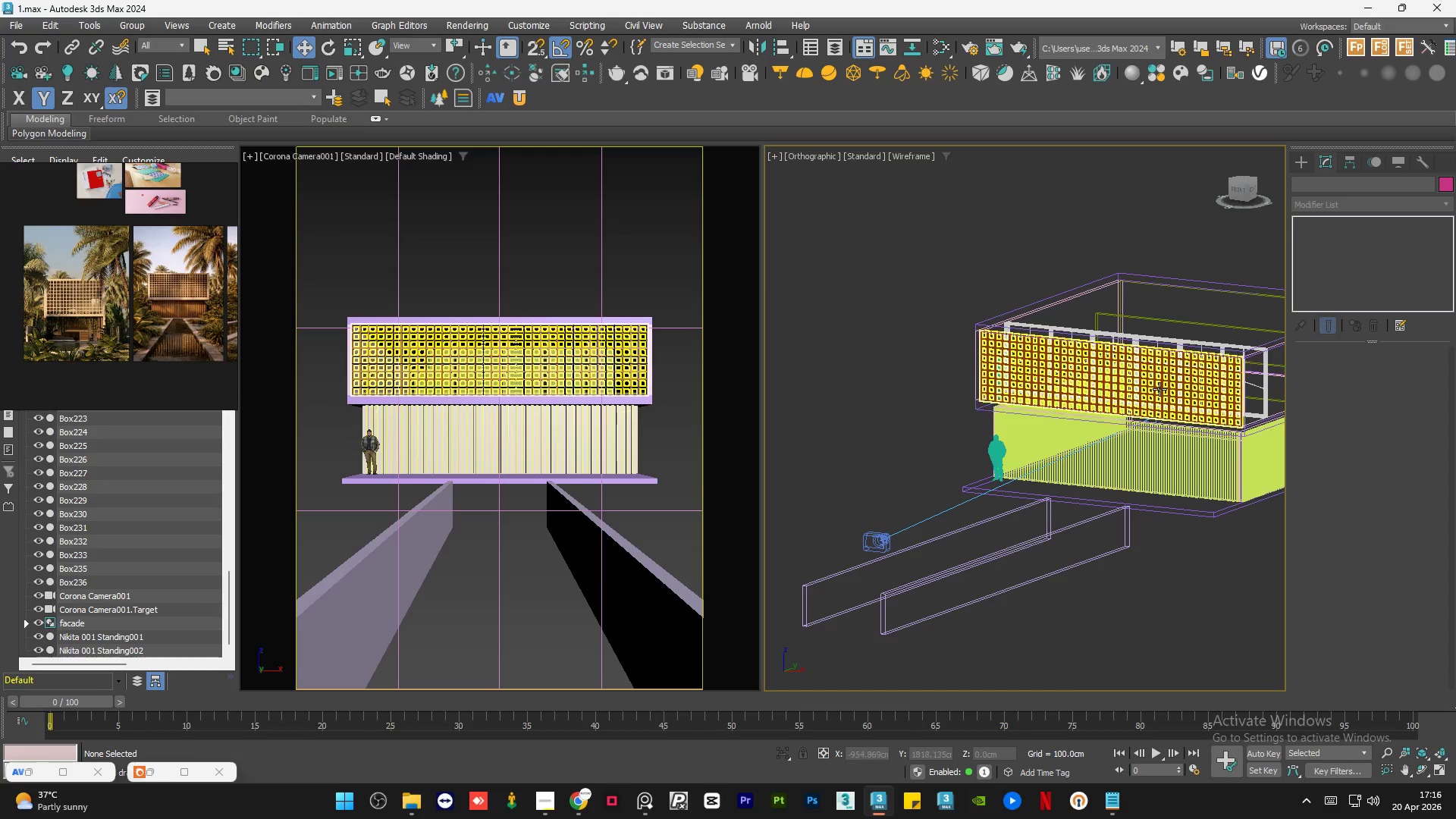 
scroll: coordinate [1156, 424], scroll_direction: up, amount: 6.0
 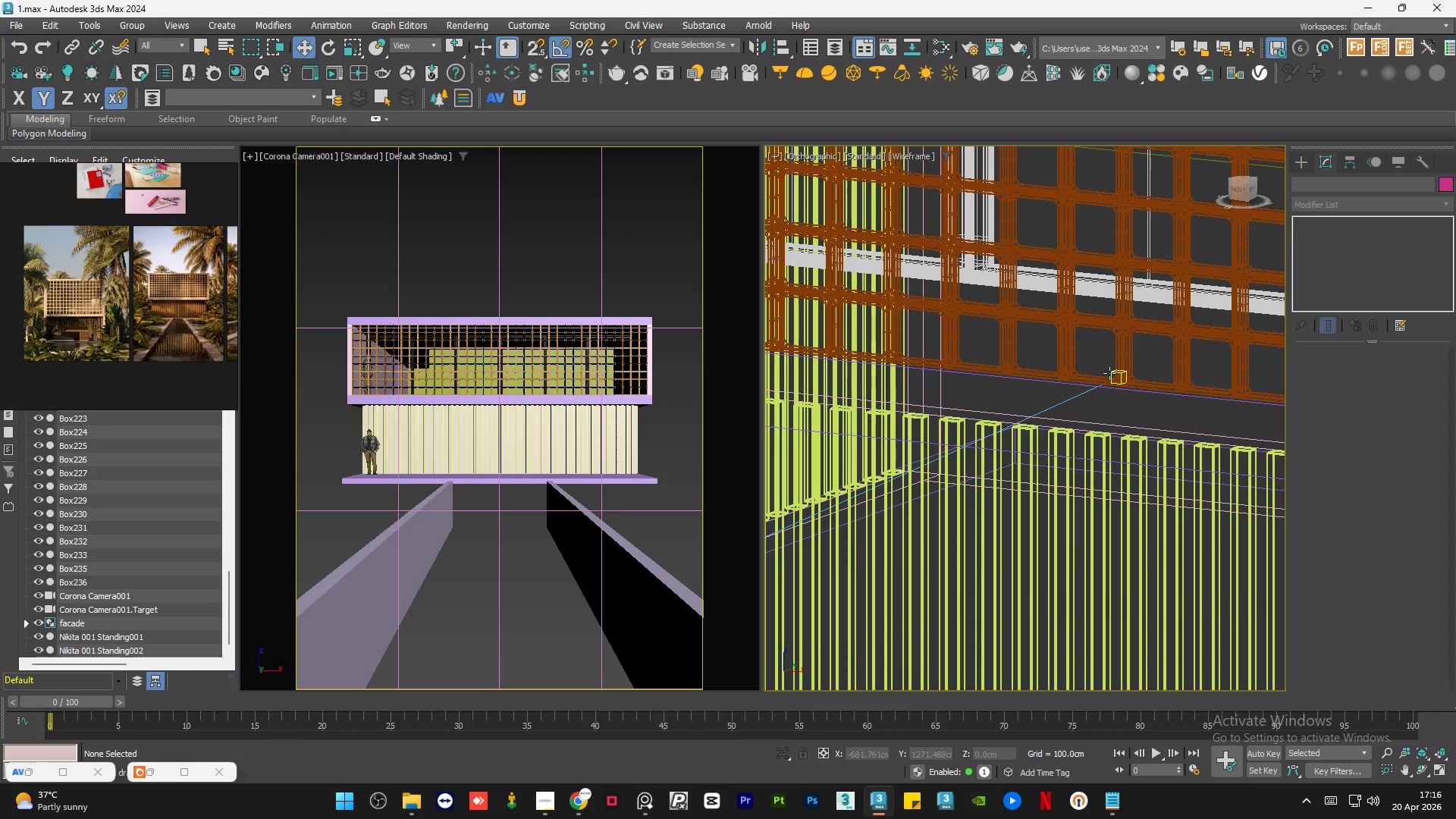 
left_click([1109, 372])
 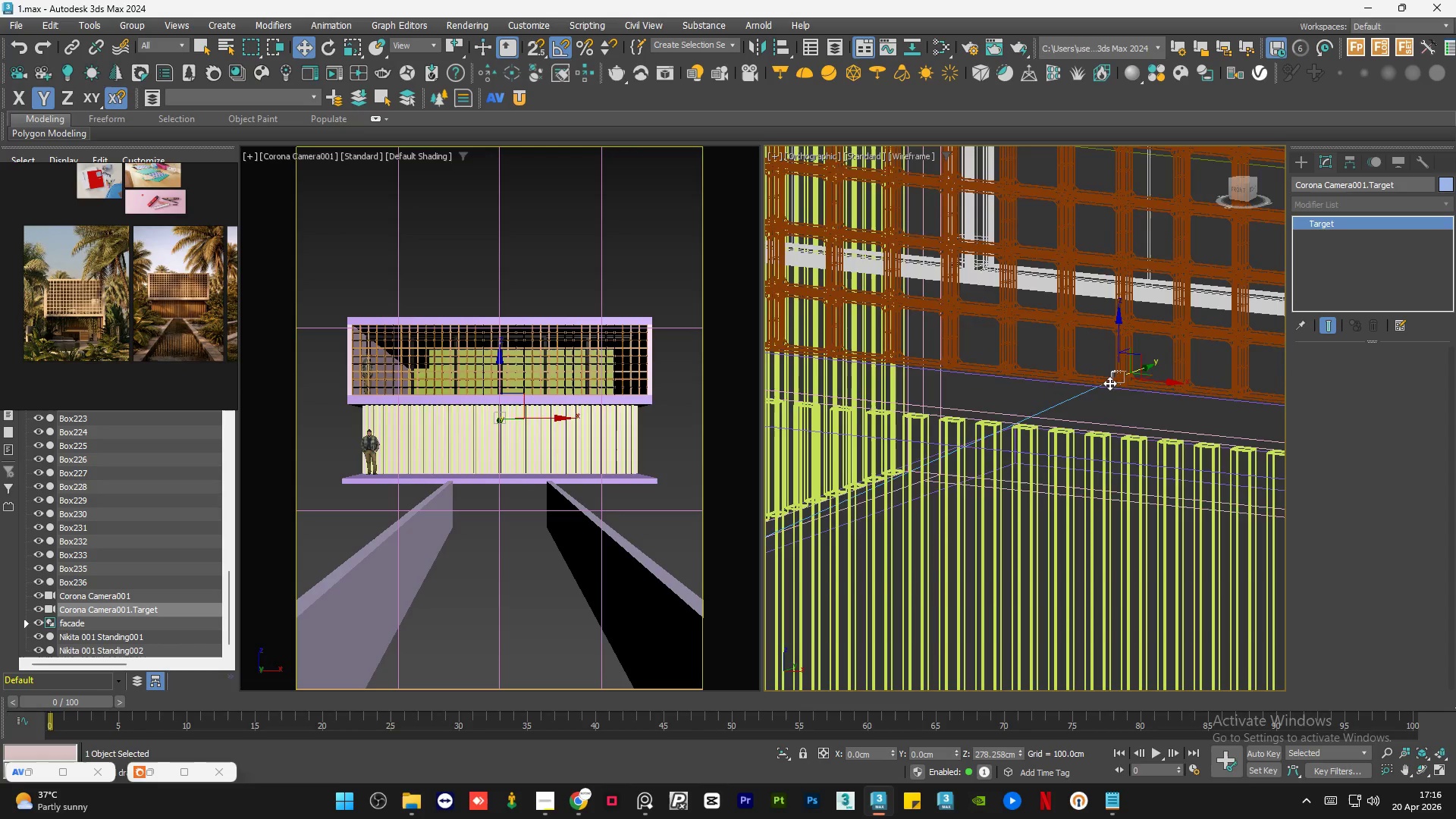 
key(F3)
 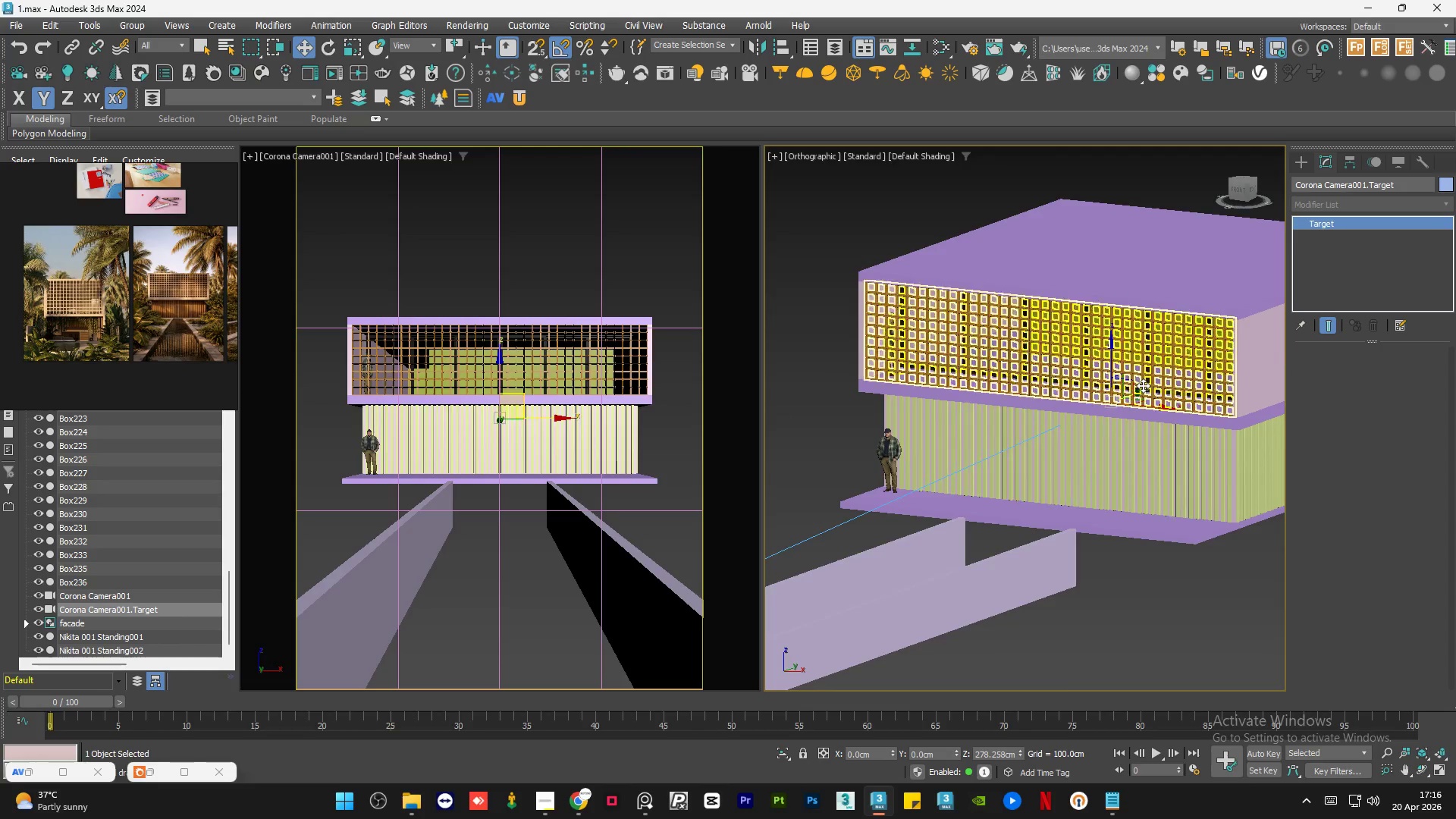 
scroll: coordinate [1143, 385], scroll_direction: down, amount: 7.0
 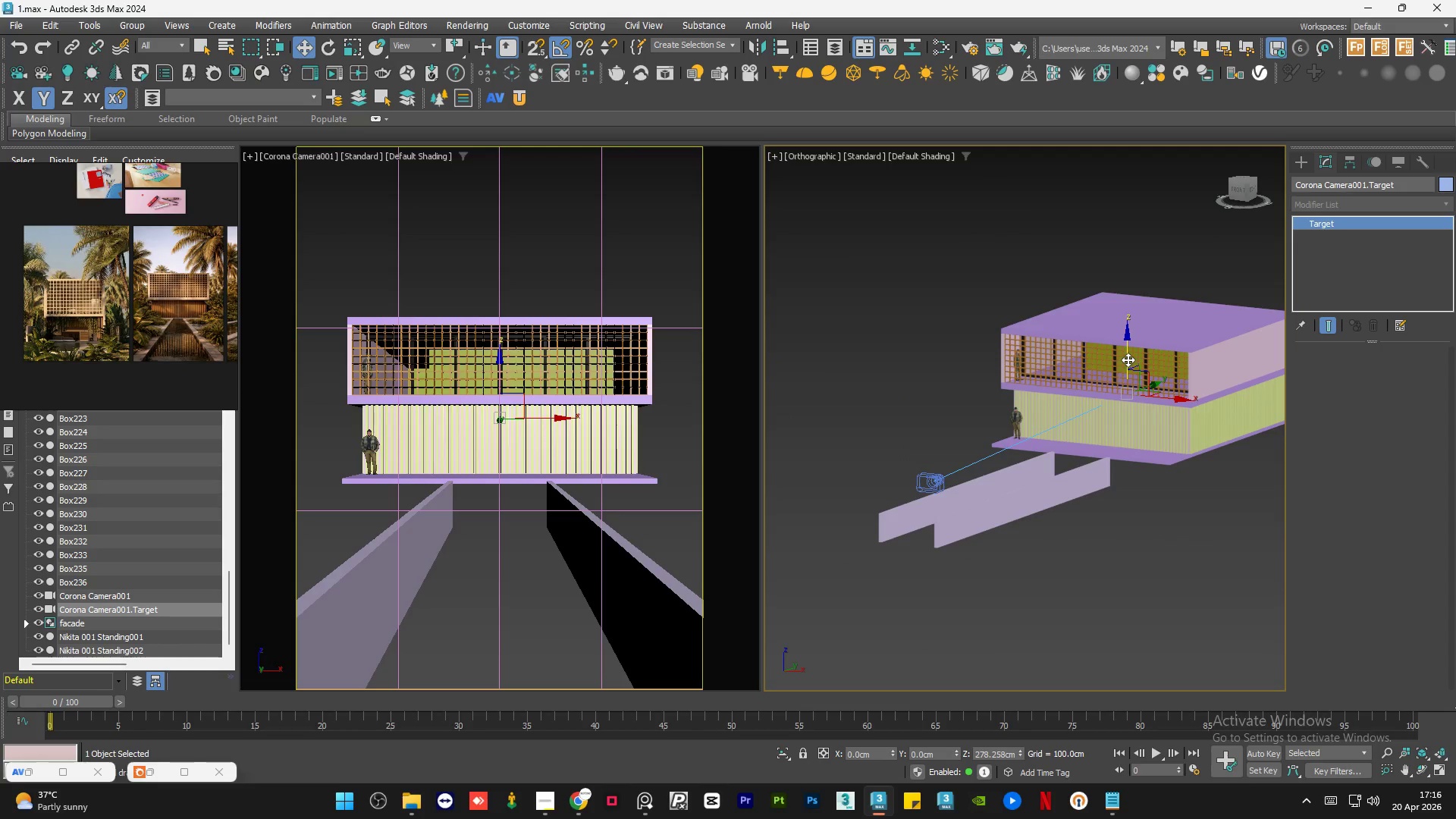 
left_click_drag(start_coordinate=[1128, 359], to_coordinate=[1133, 353])
 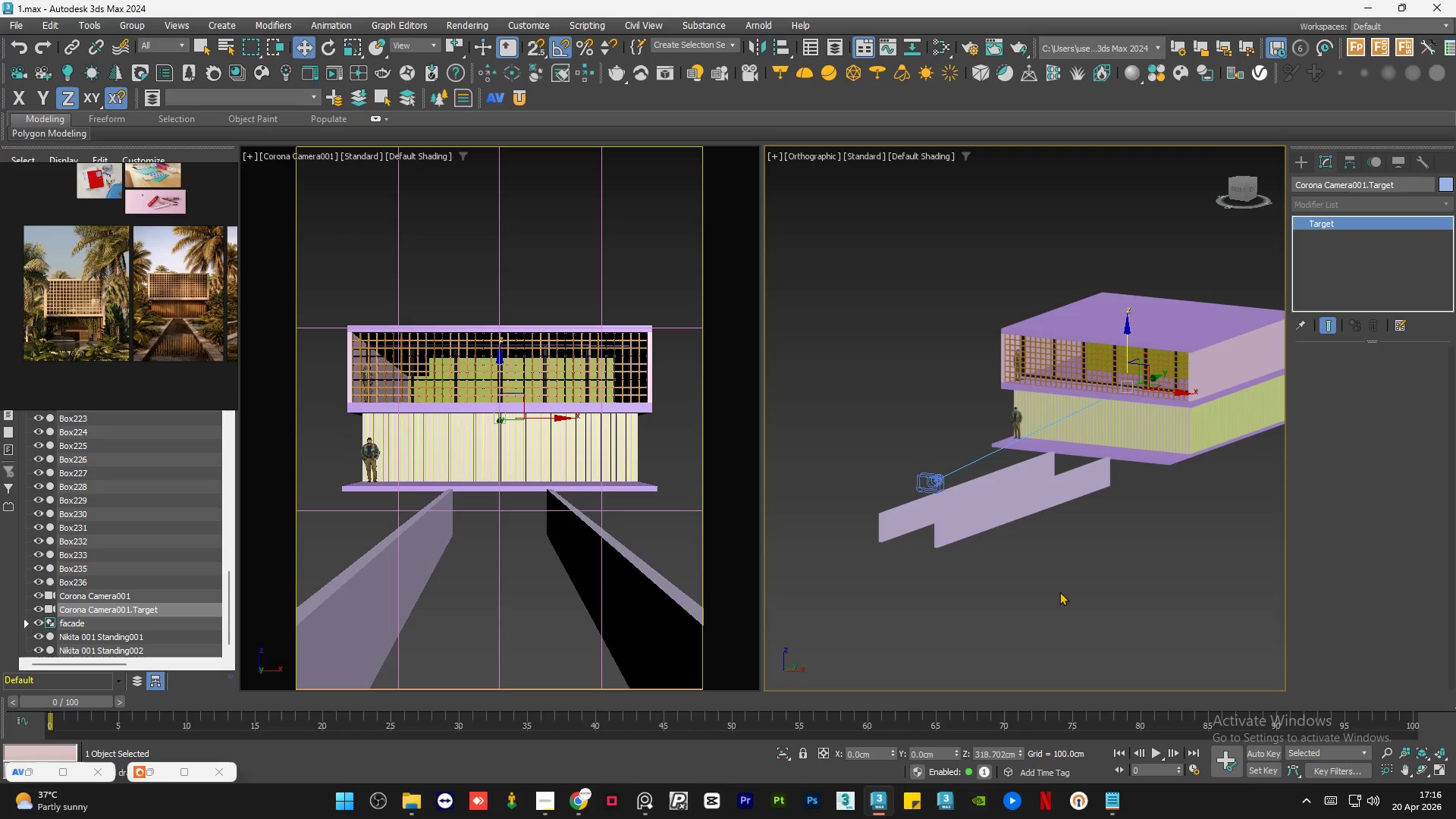 
left_click([1059, 592])
 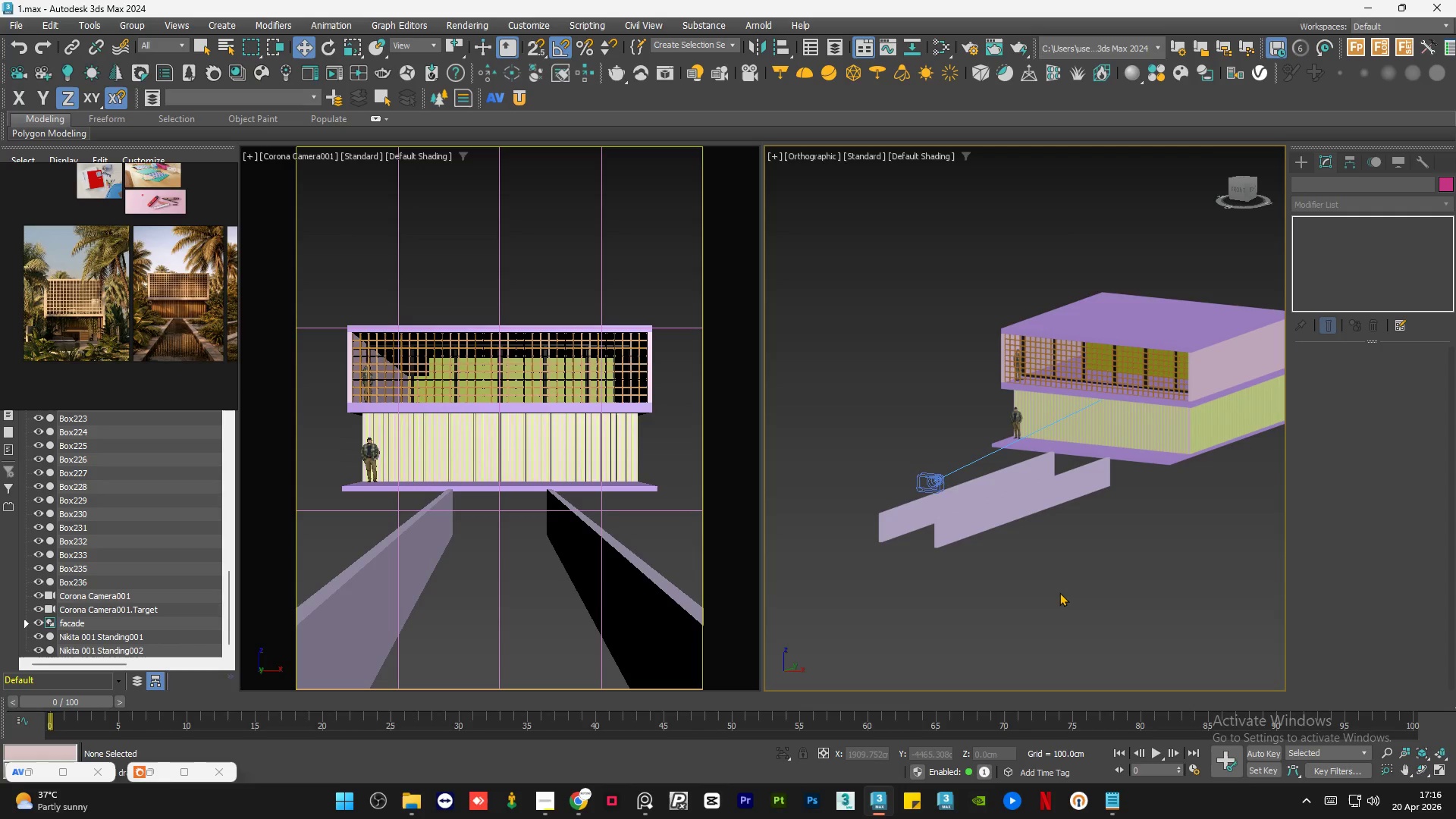 
triple_click([1059, 592])
 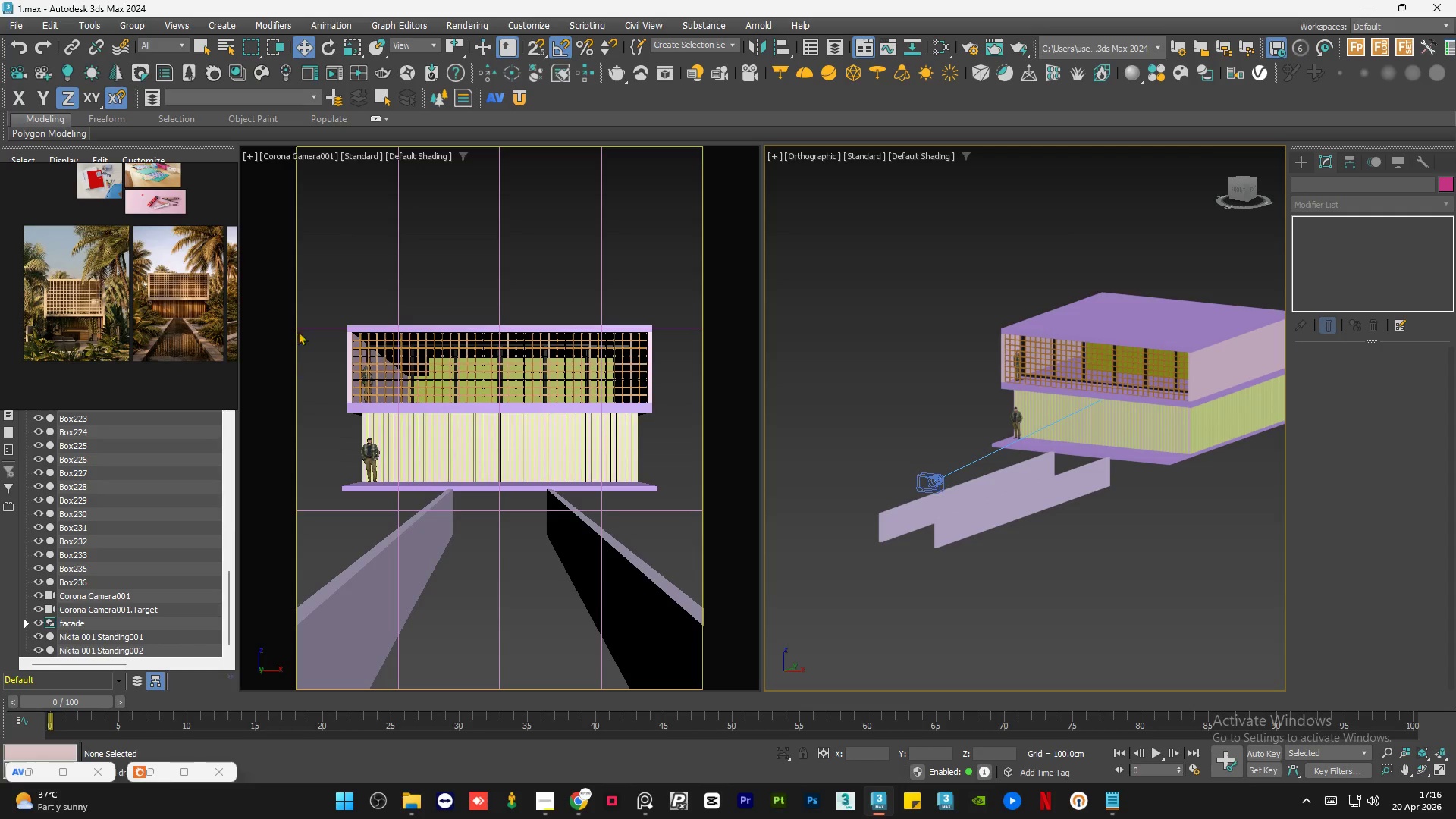 
left_click([353, 155])
 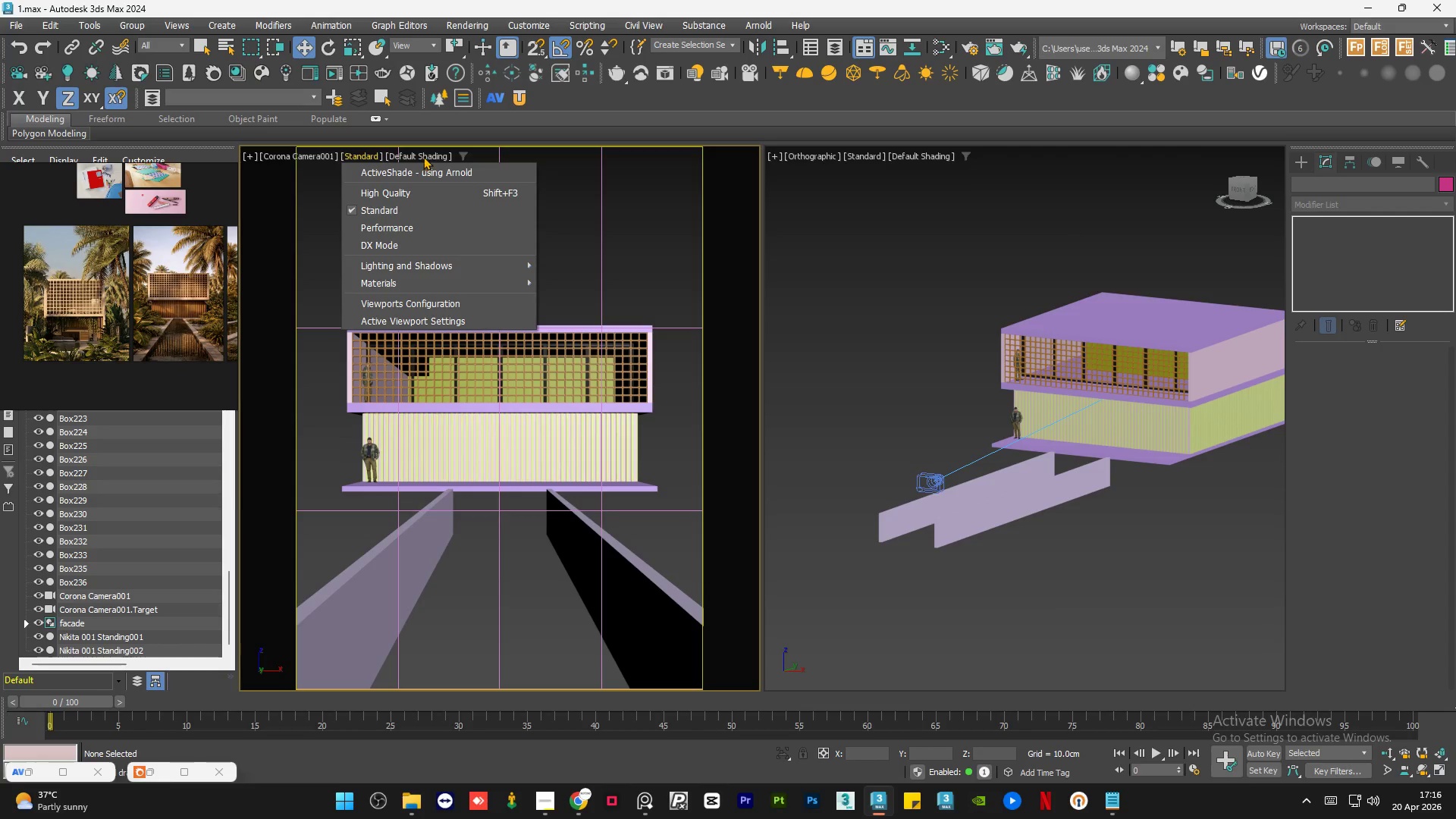 
double_click([423, 156])
 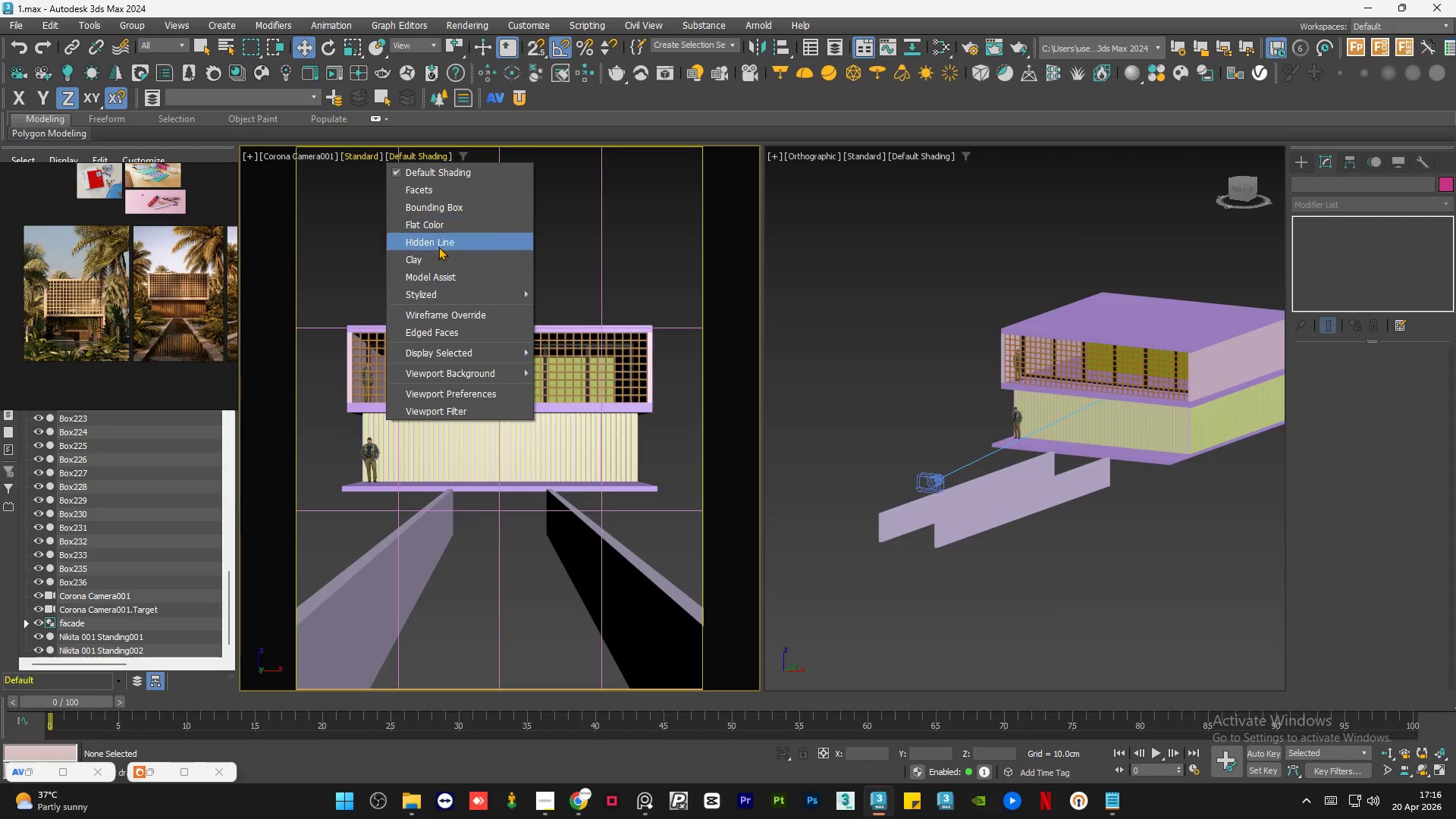 
left_click([437, 256])
 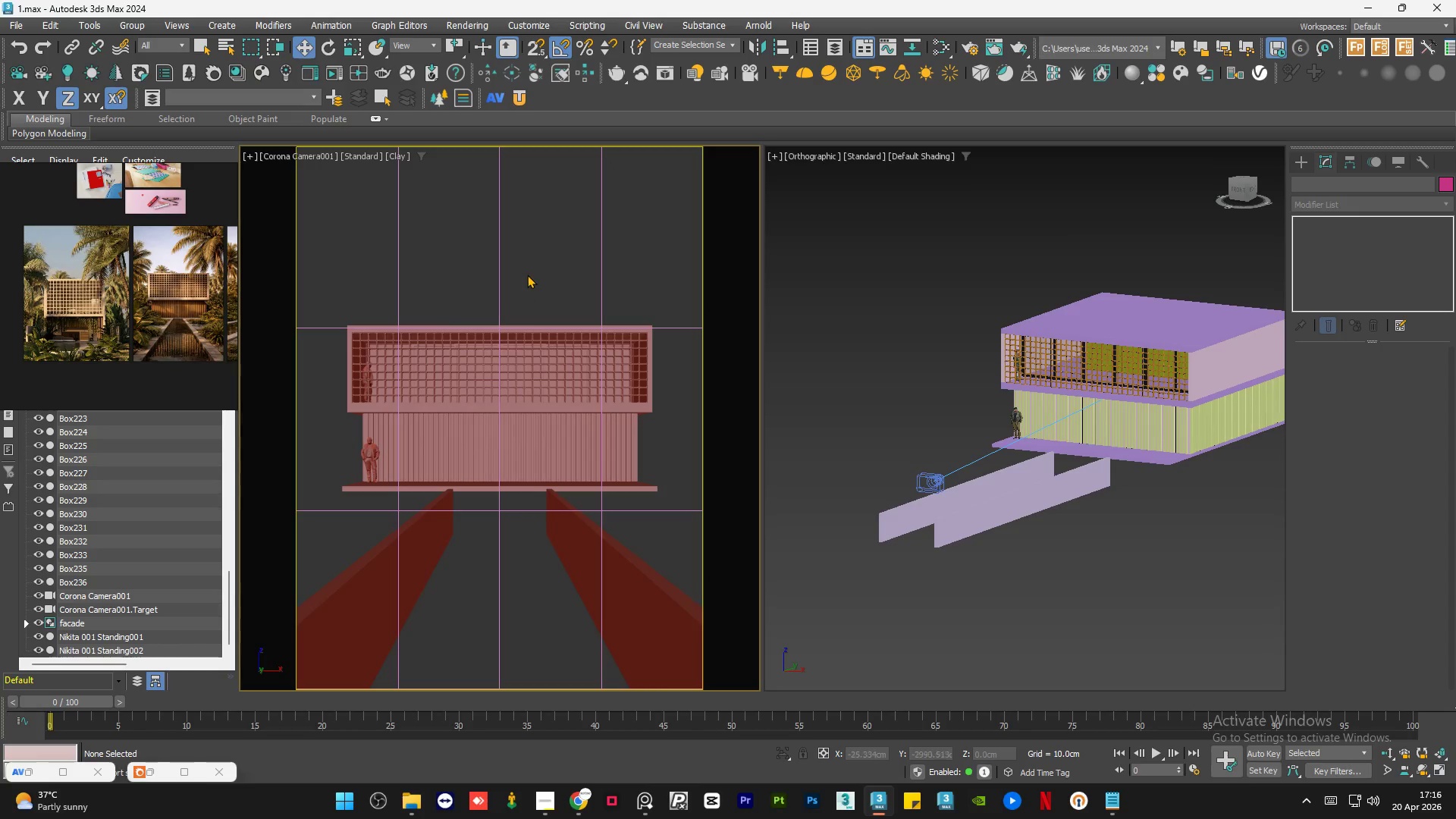 
left_click([527, 274])
 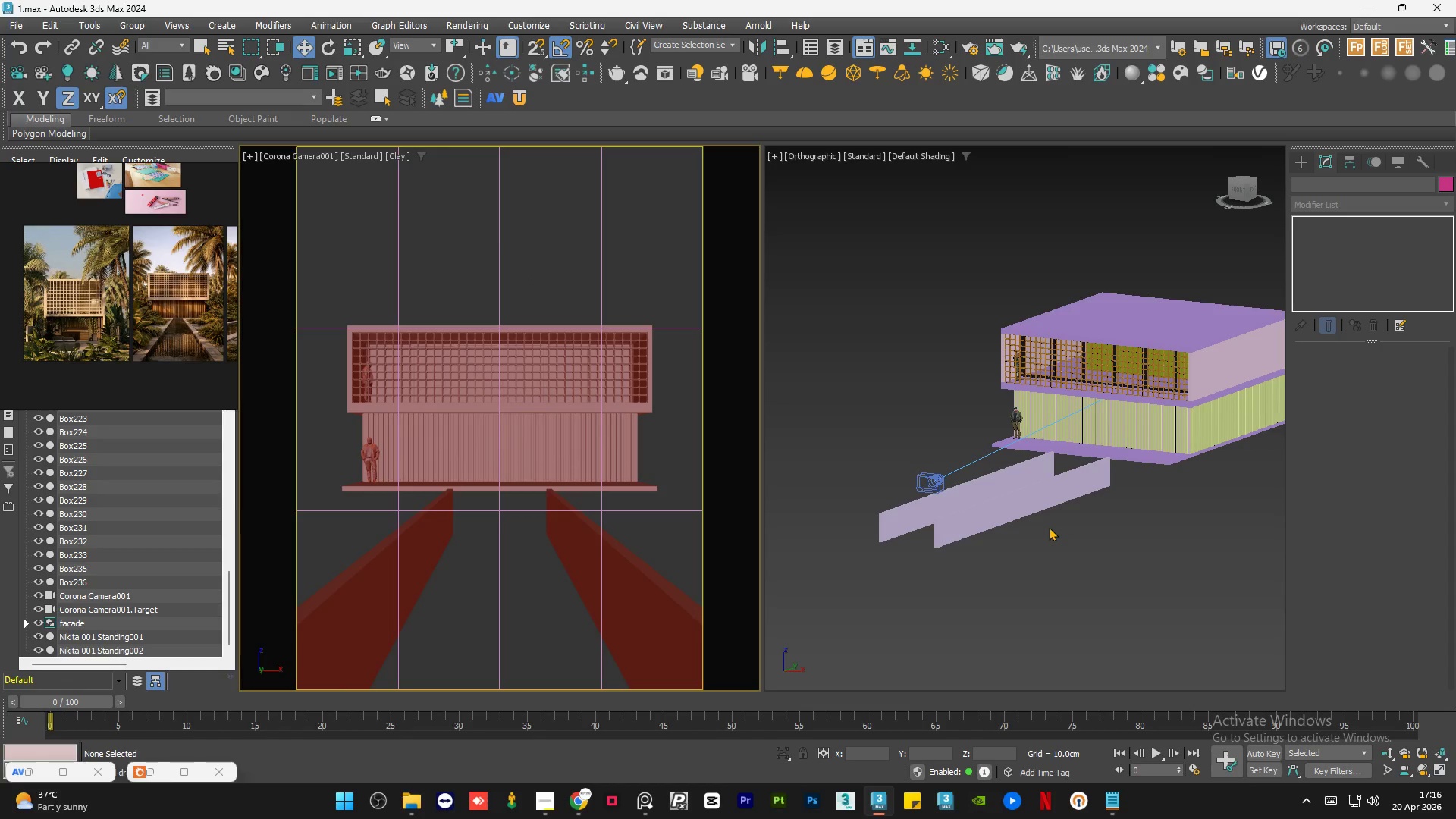 
left_click([1060, 599])
 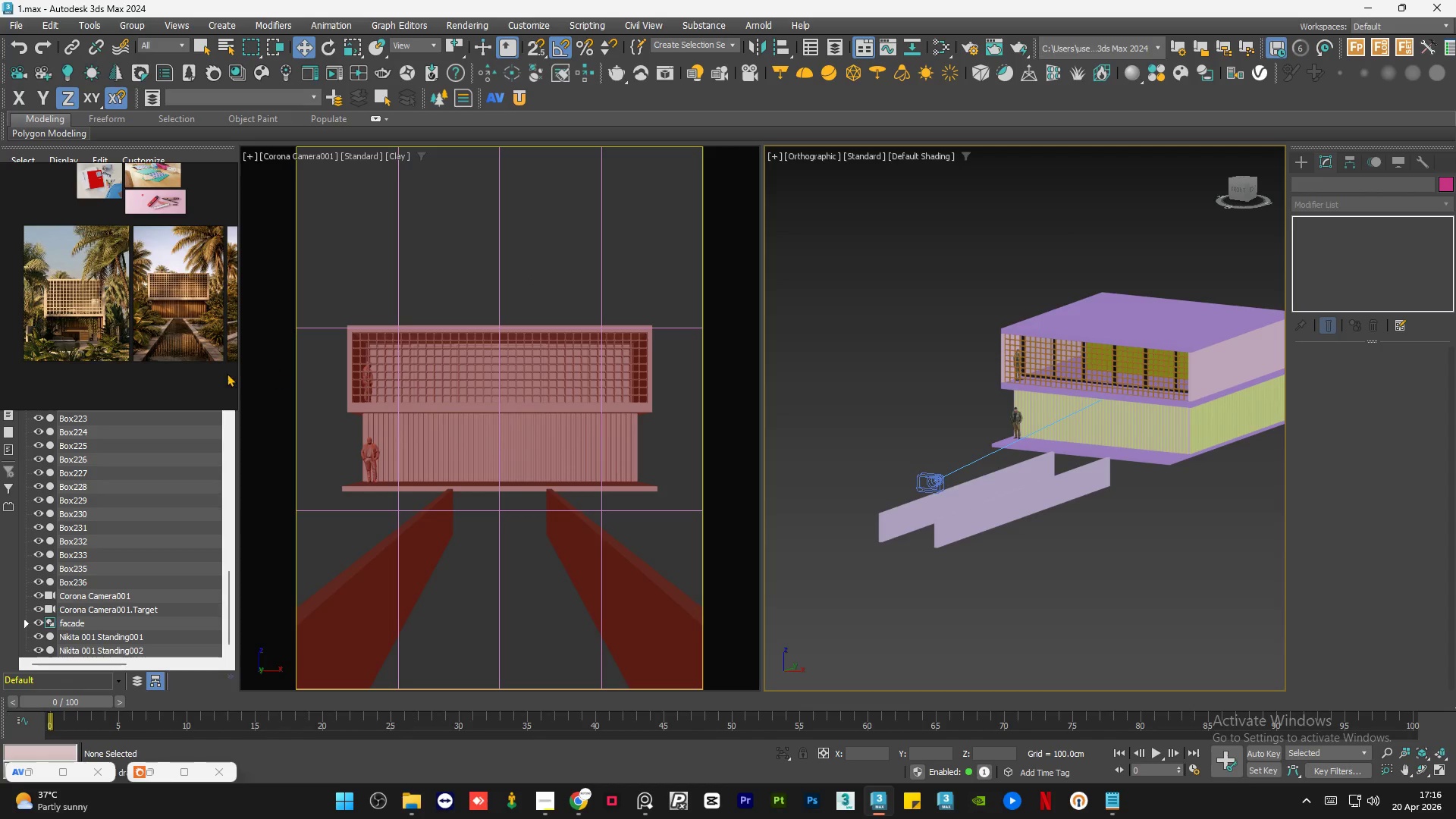 
scroll: coordinate [174, 340], scroll_direction: up, amount: 6.0
 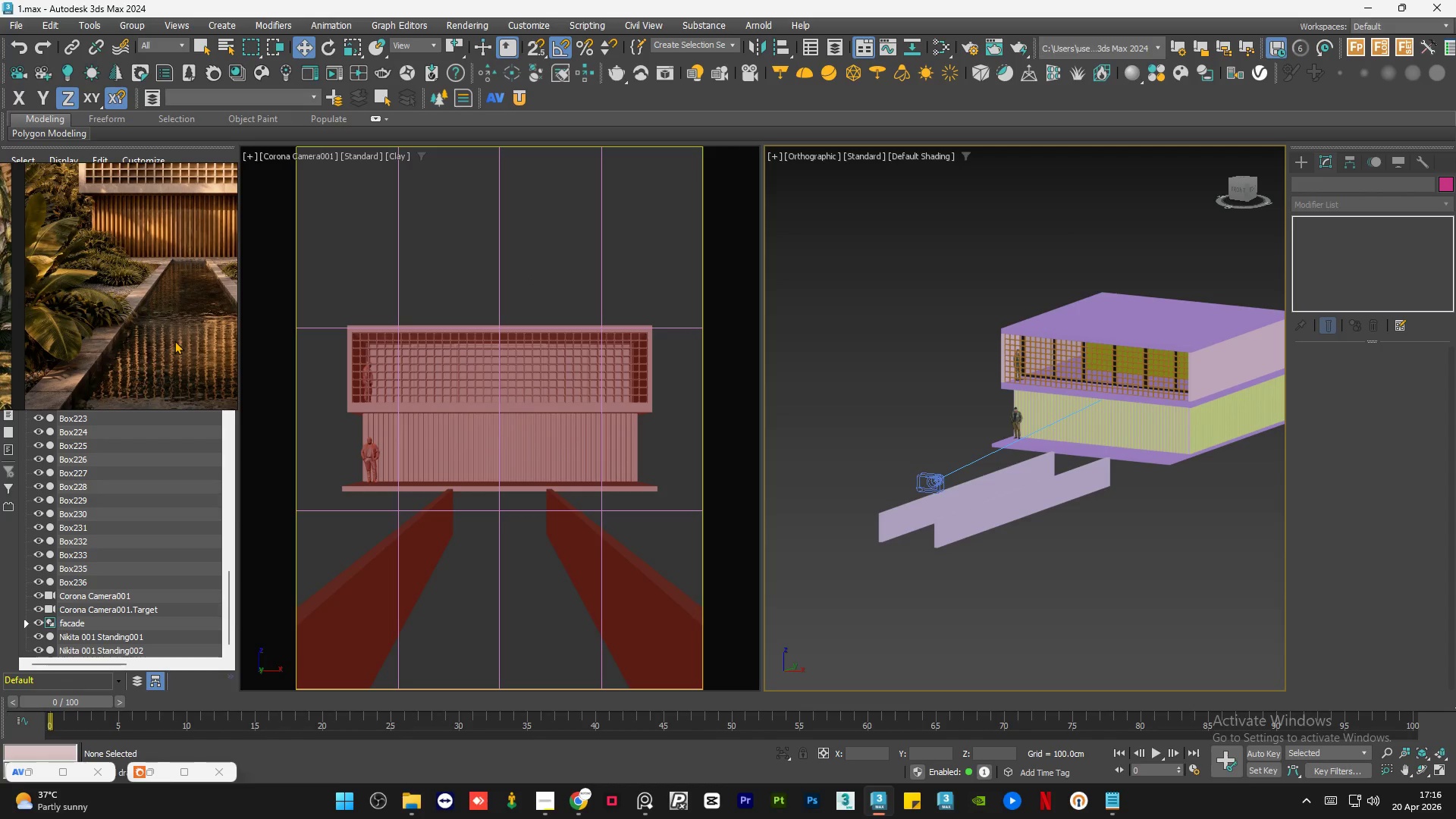 
scroll: coordinate [127, 373], scroll_direction: down, amount: 3.0
 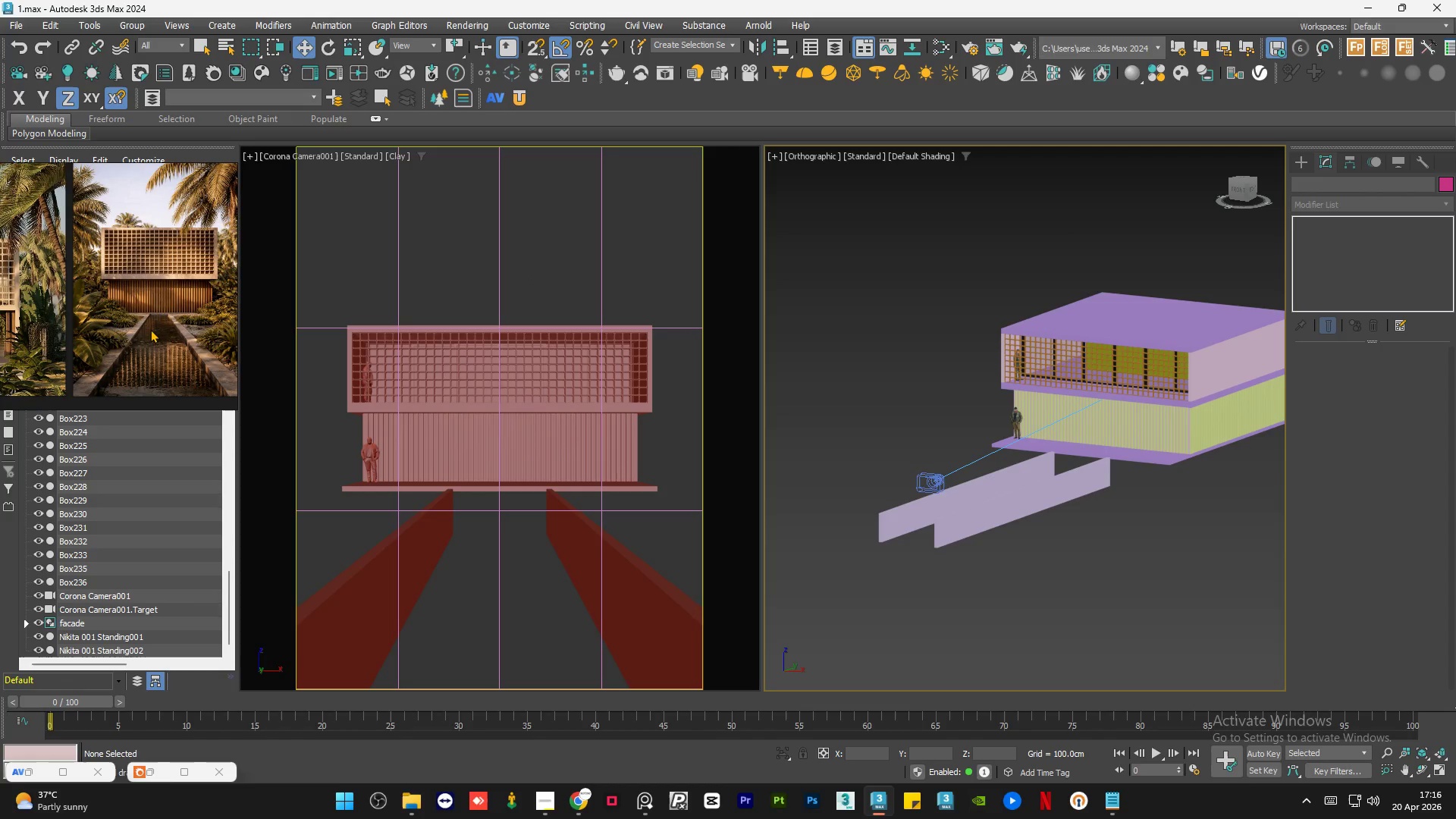 
scroll: coordinate [99, 280], scroll_direction: up, amount: 10.0
 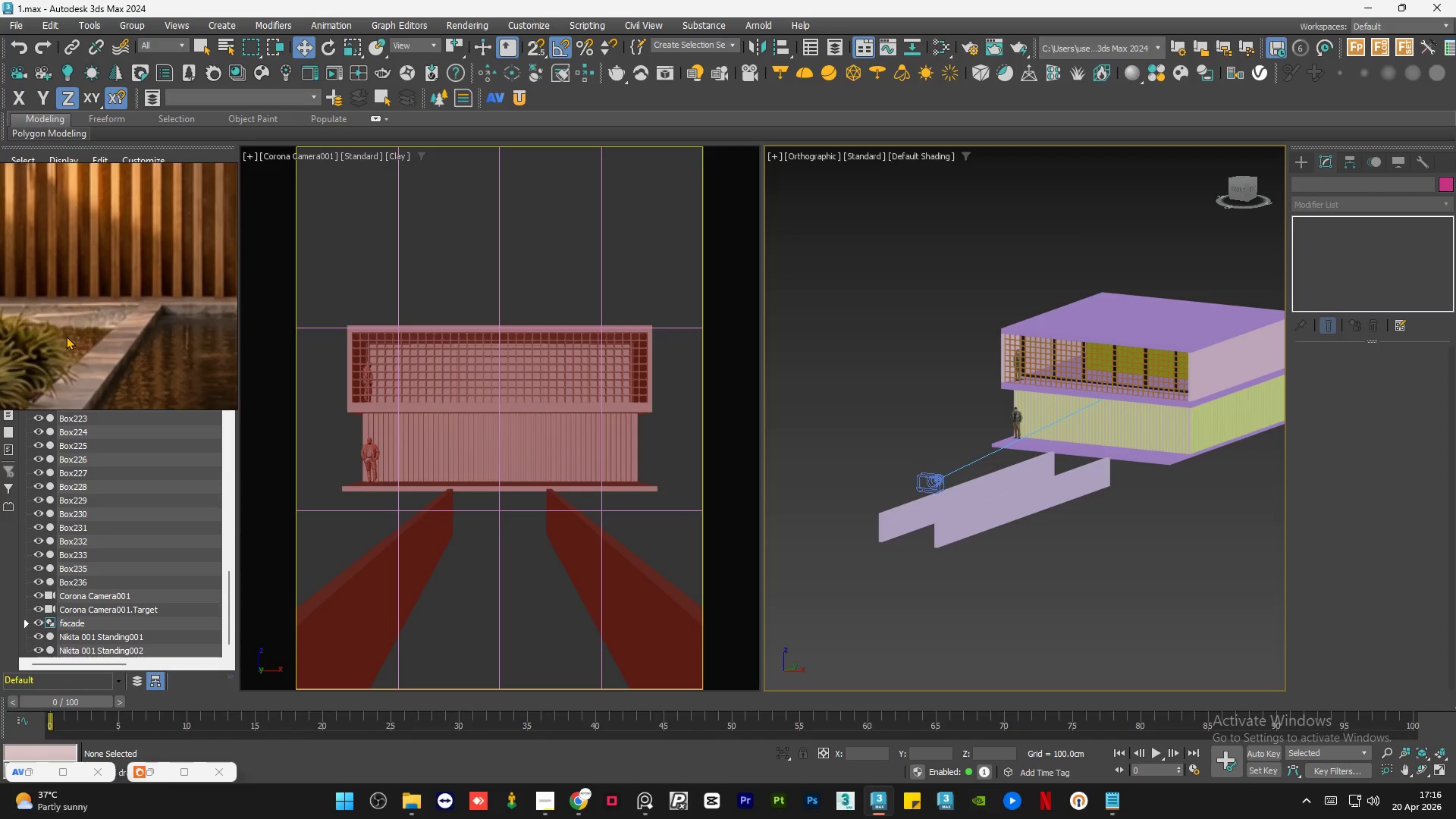 
scroll: coordinate [71, 330], scroll_direction: down, amount: 8.0
 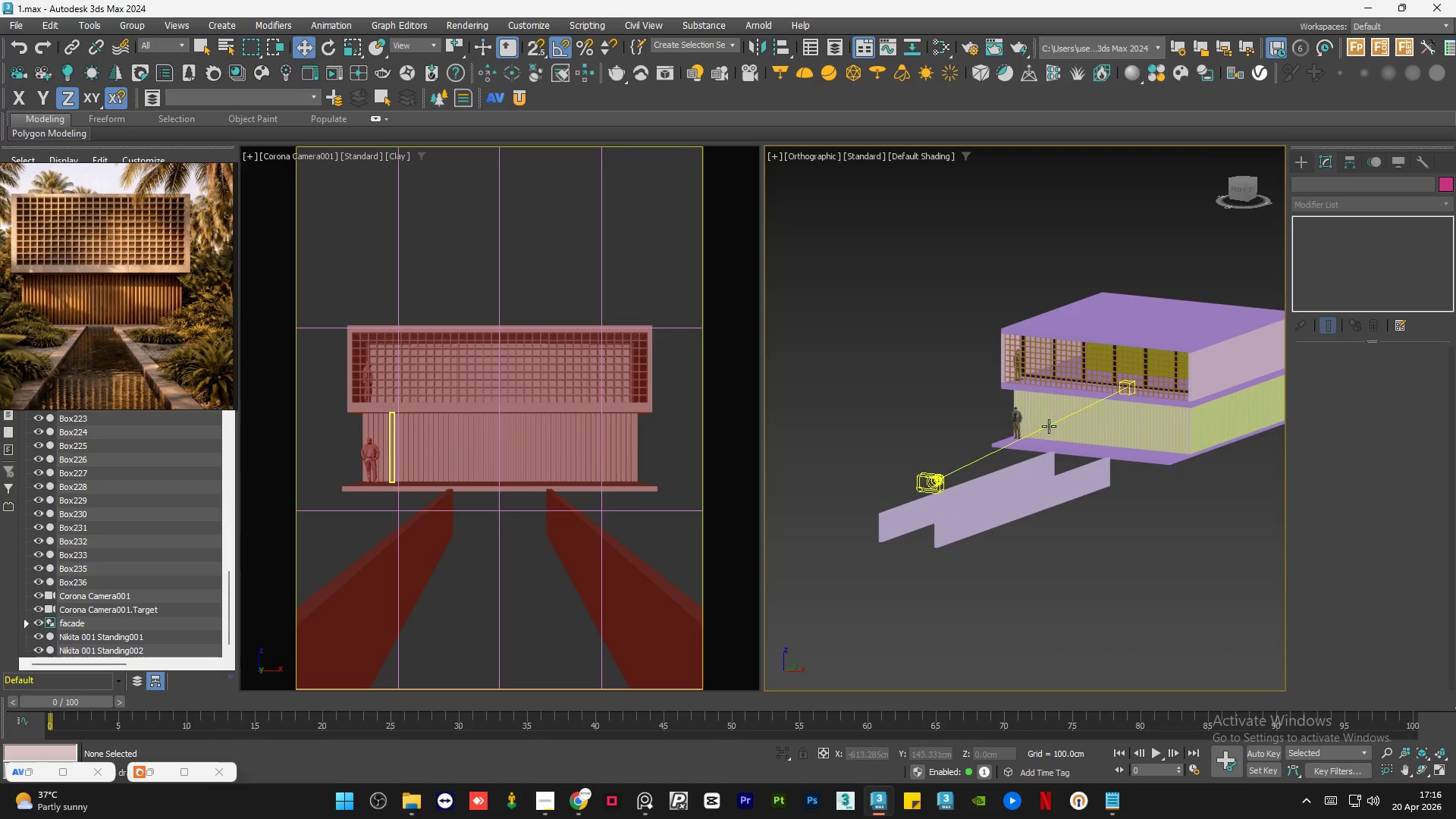 
left_click([1125, 425])
 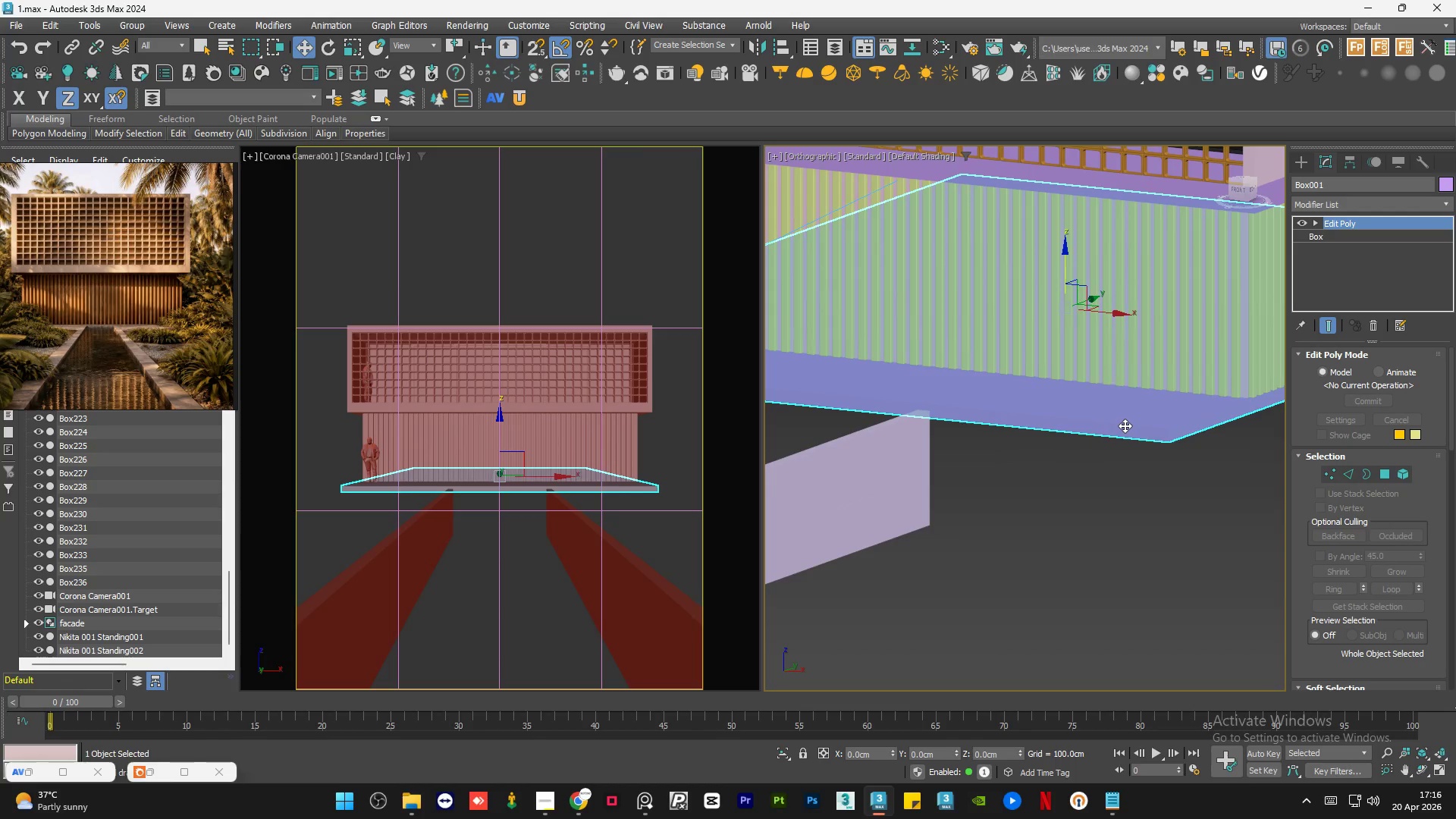 
scroll: coordinate [1160, 451], scroll_direction: up, amount: 4.0
 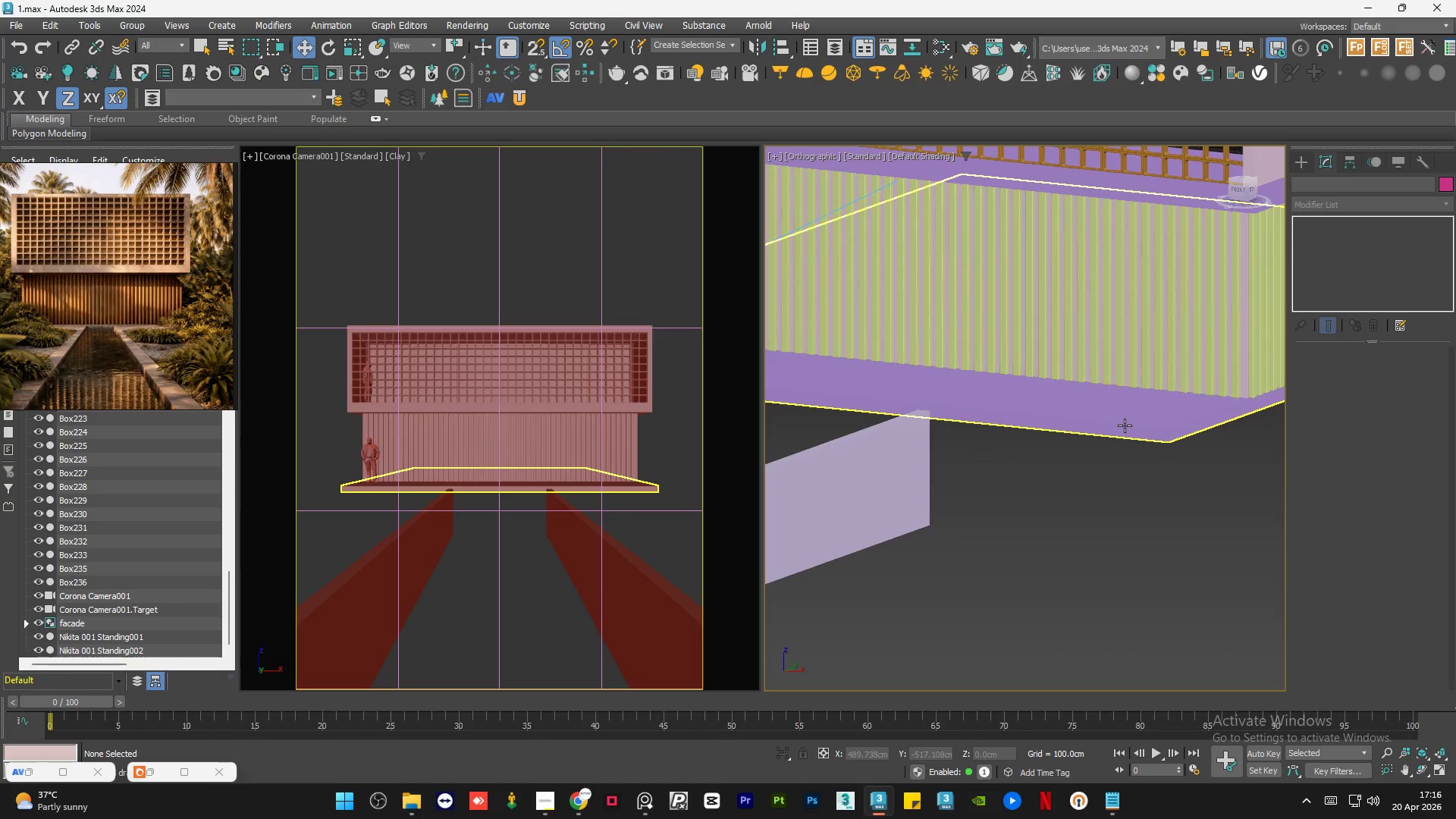 
scroll: coordinate [1125, 425], scroll_direction: down, amount: 4.0
 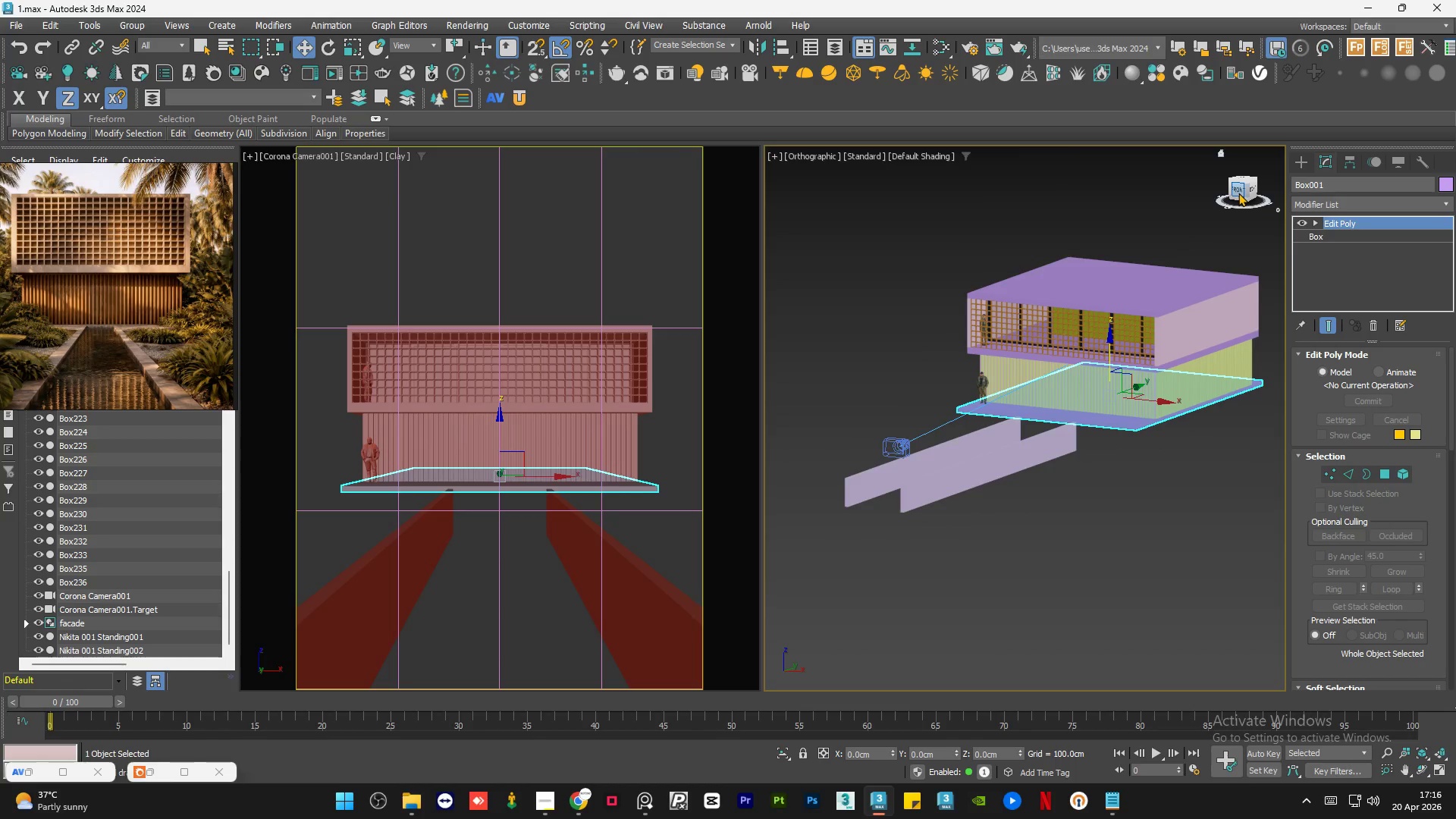 
left_click([1238, 190])
 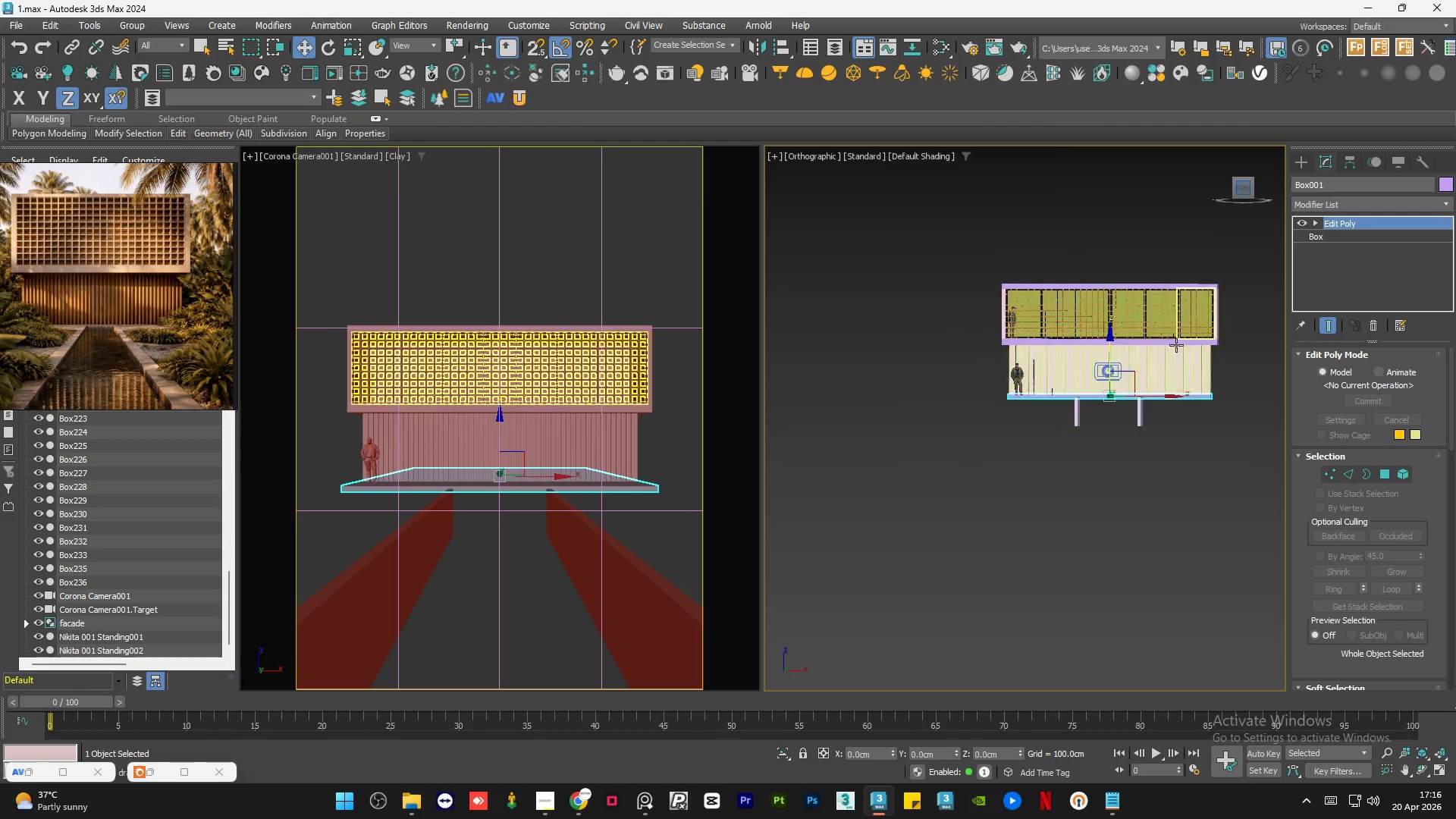 
hold_key(key=ShiftLeft, duration=1.11)
 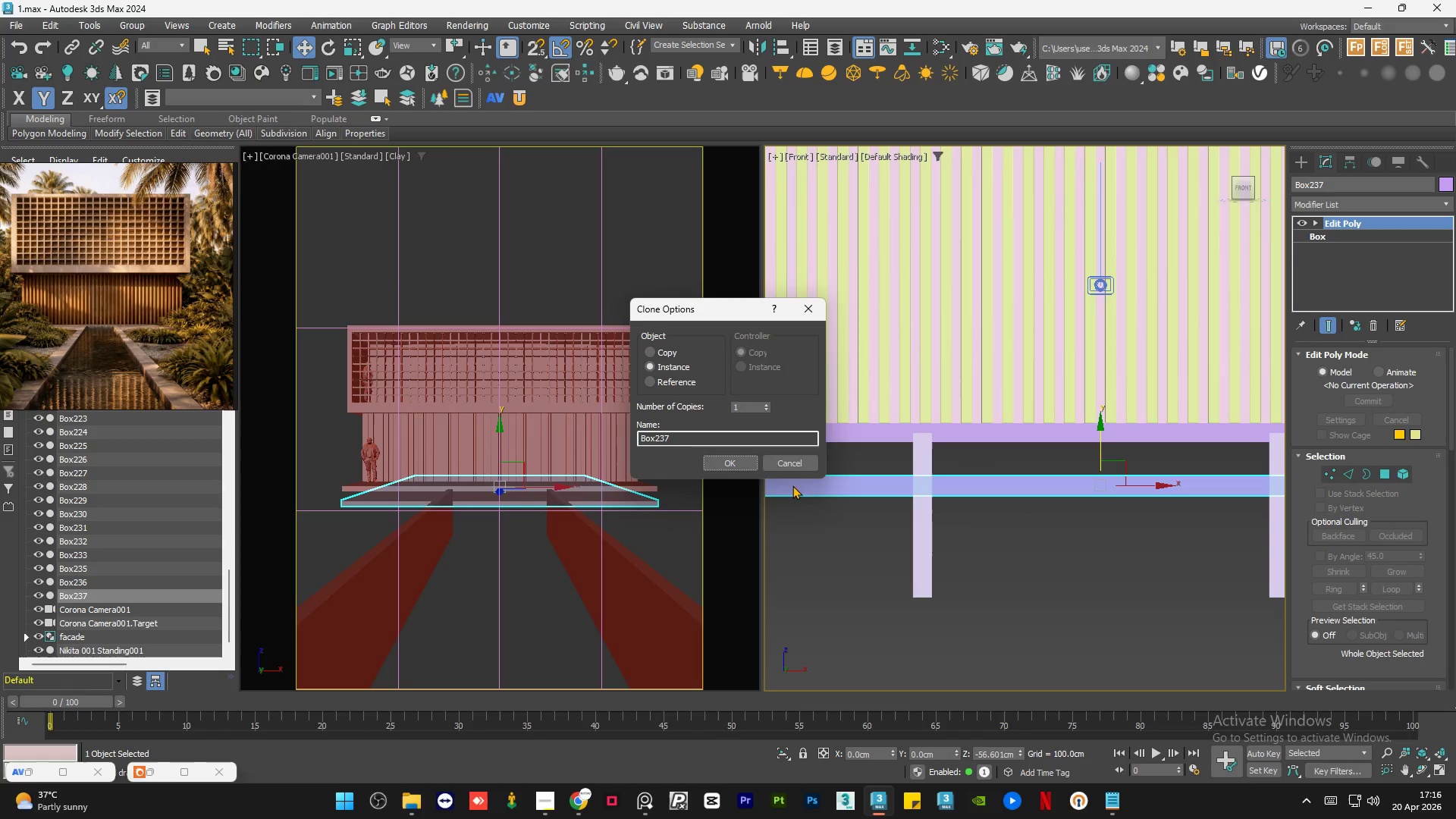 
scroll: coordinate [1112, 388], scroll_direction: up, amount: 5.0
 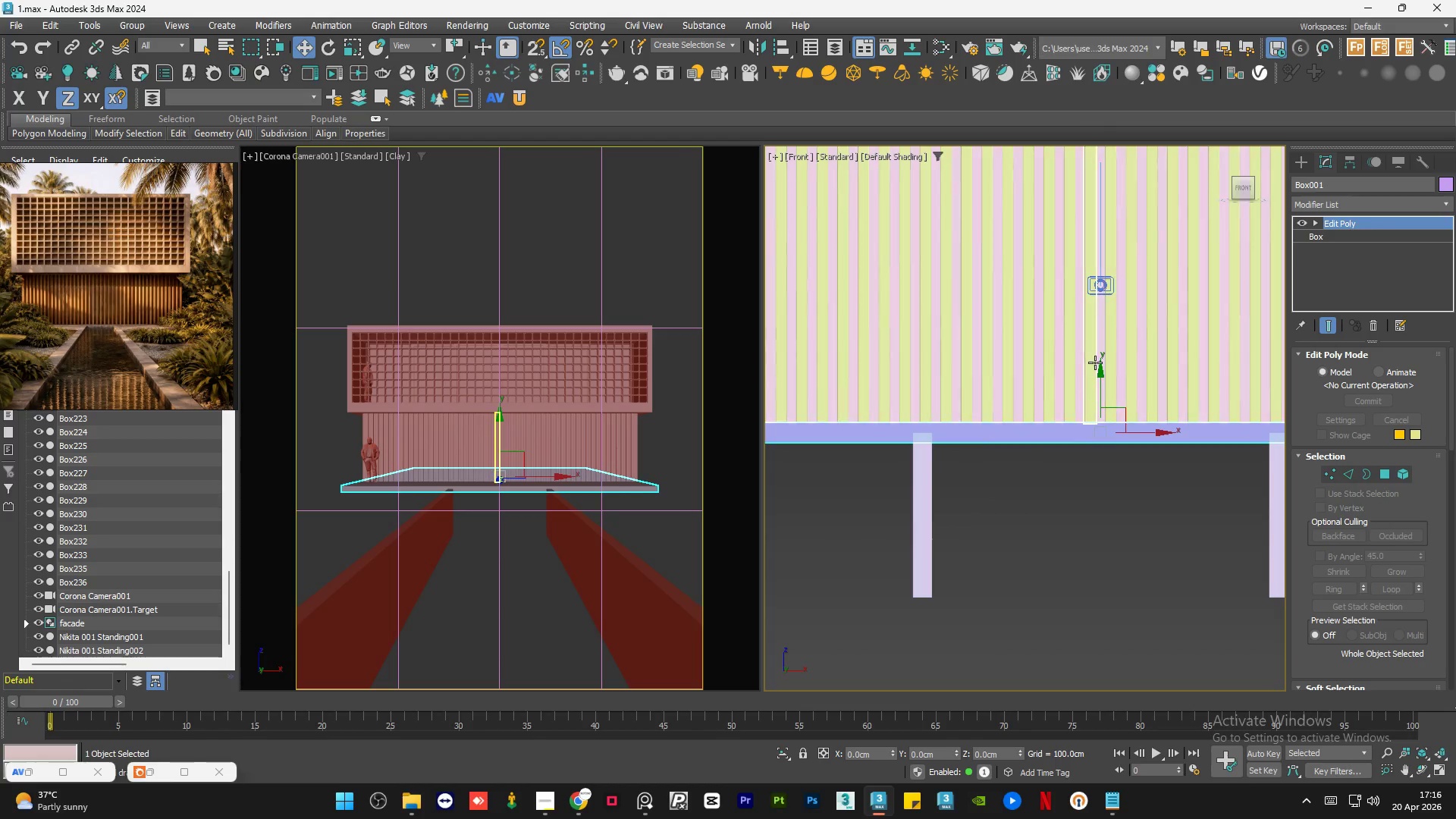 
left_click_drag(start_coordinate=[1101, 382], to_coordinate=[1104, 435])
 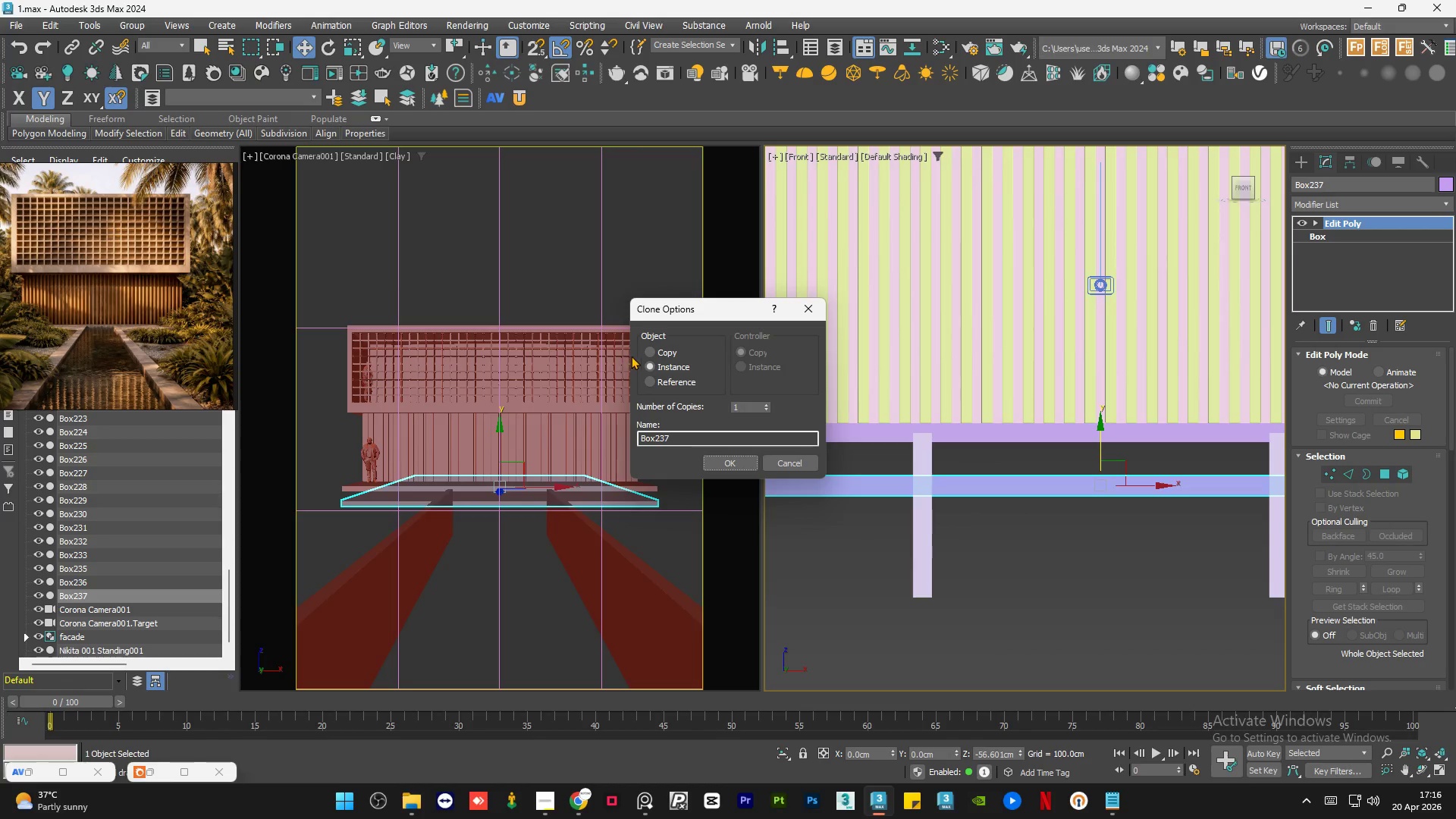 
left_click([661, 353])
 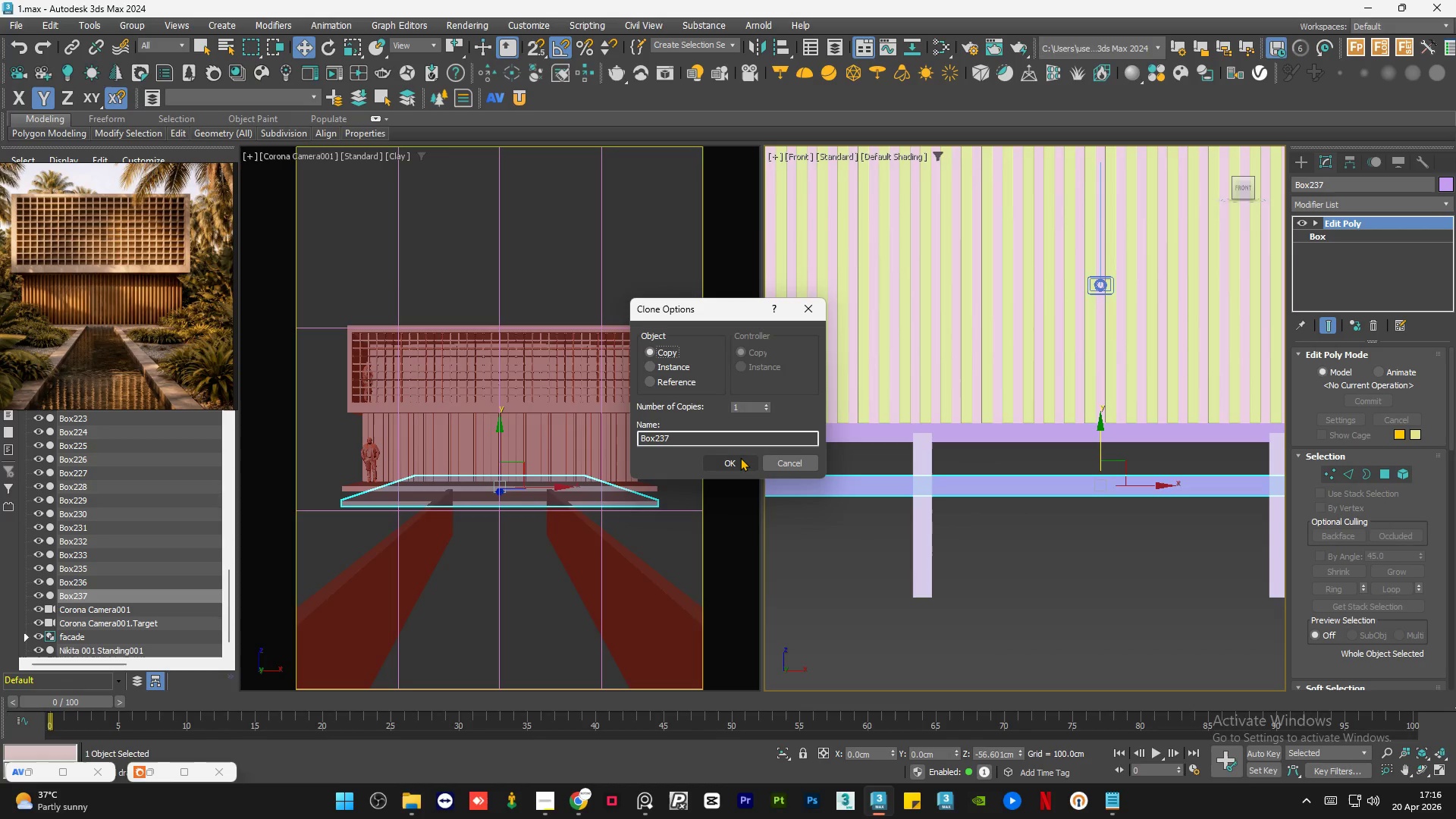 
left_click([736, 459])
 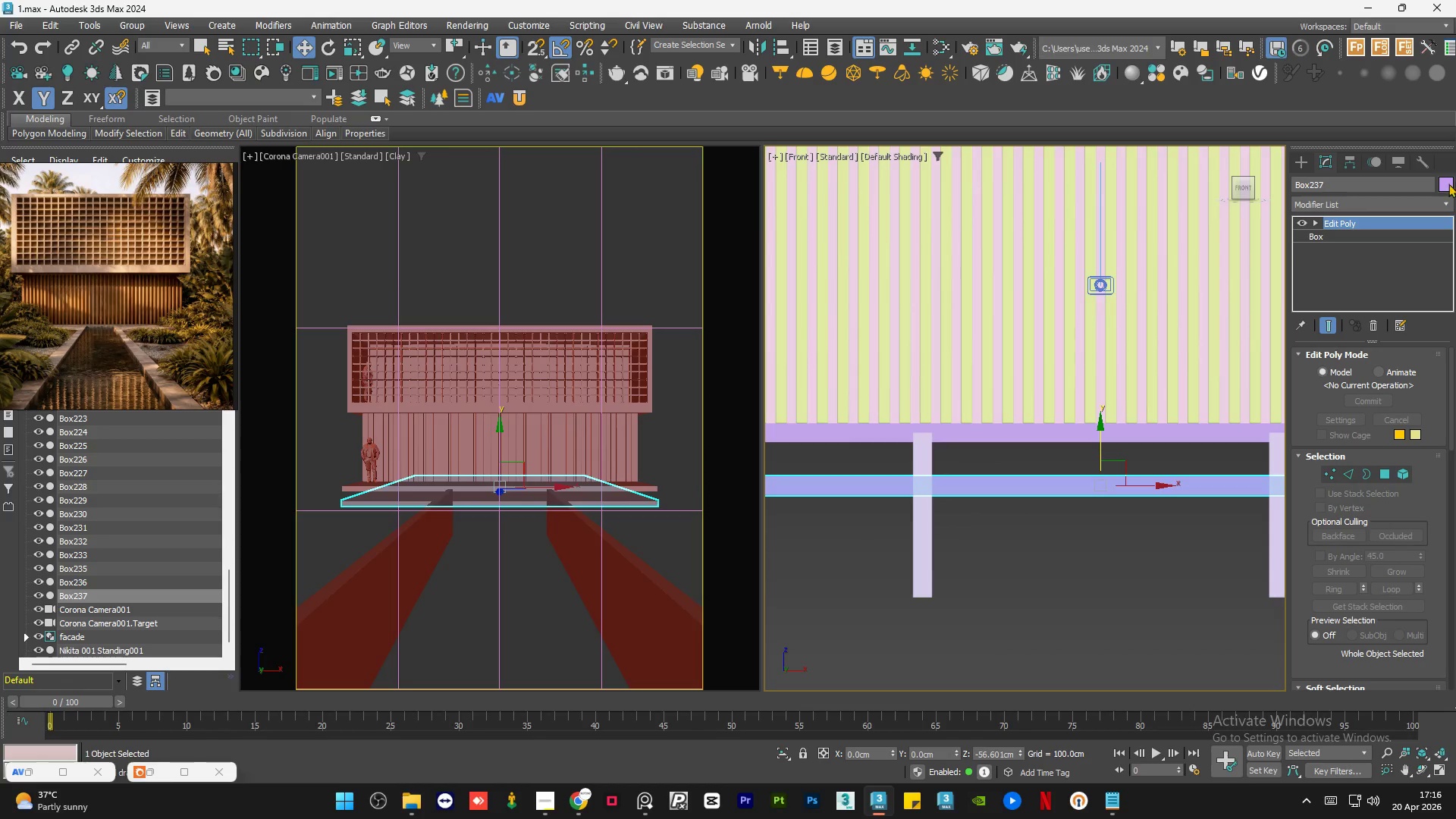 
left_click([1448, 190])
 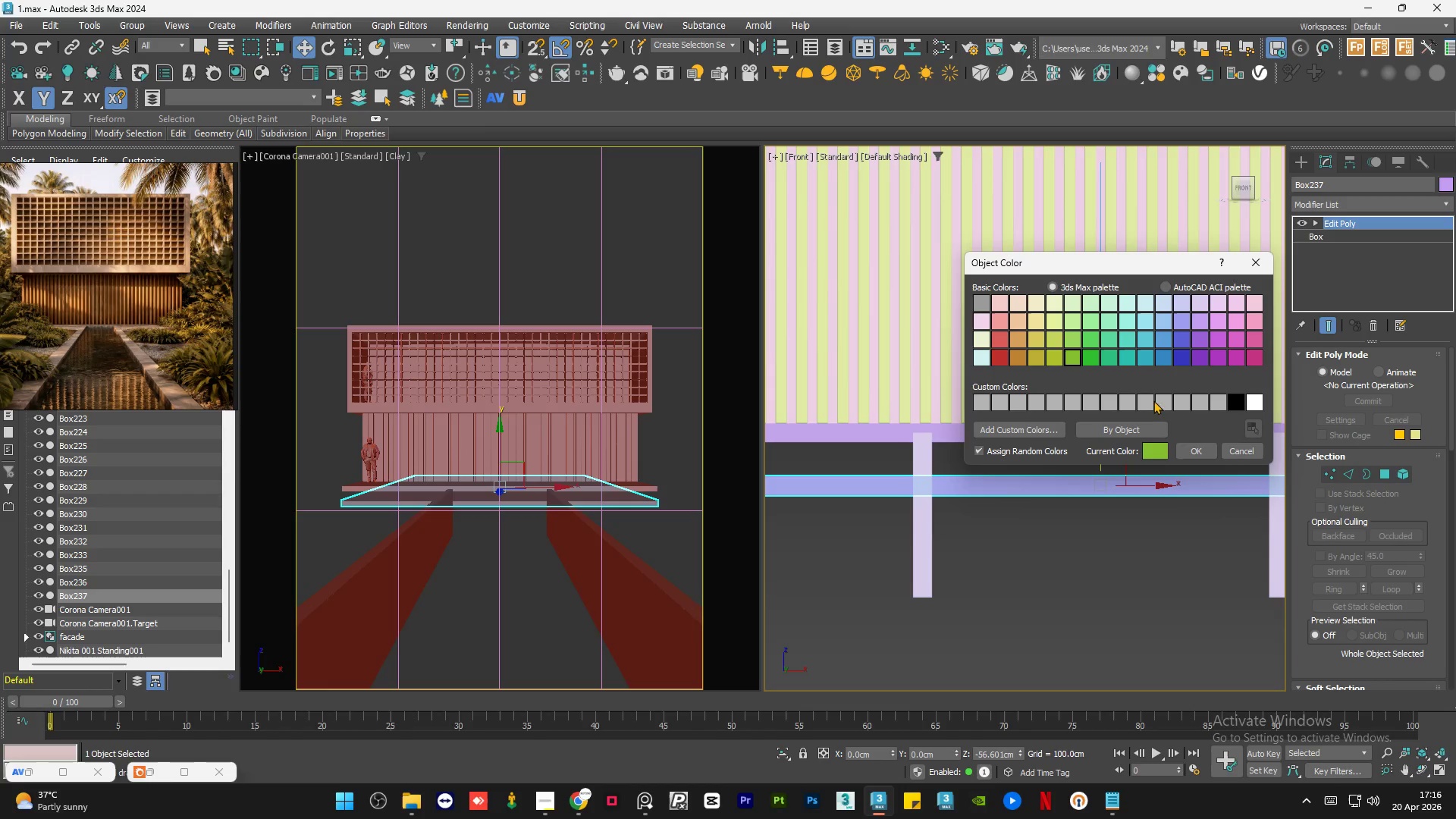 
left_click([1194, 450])
 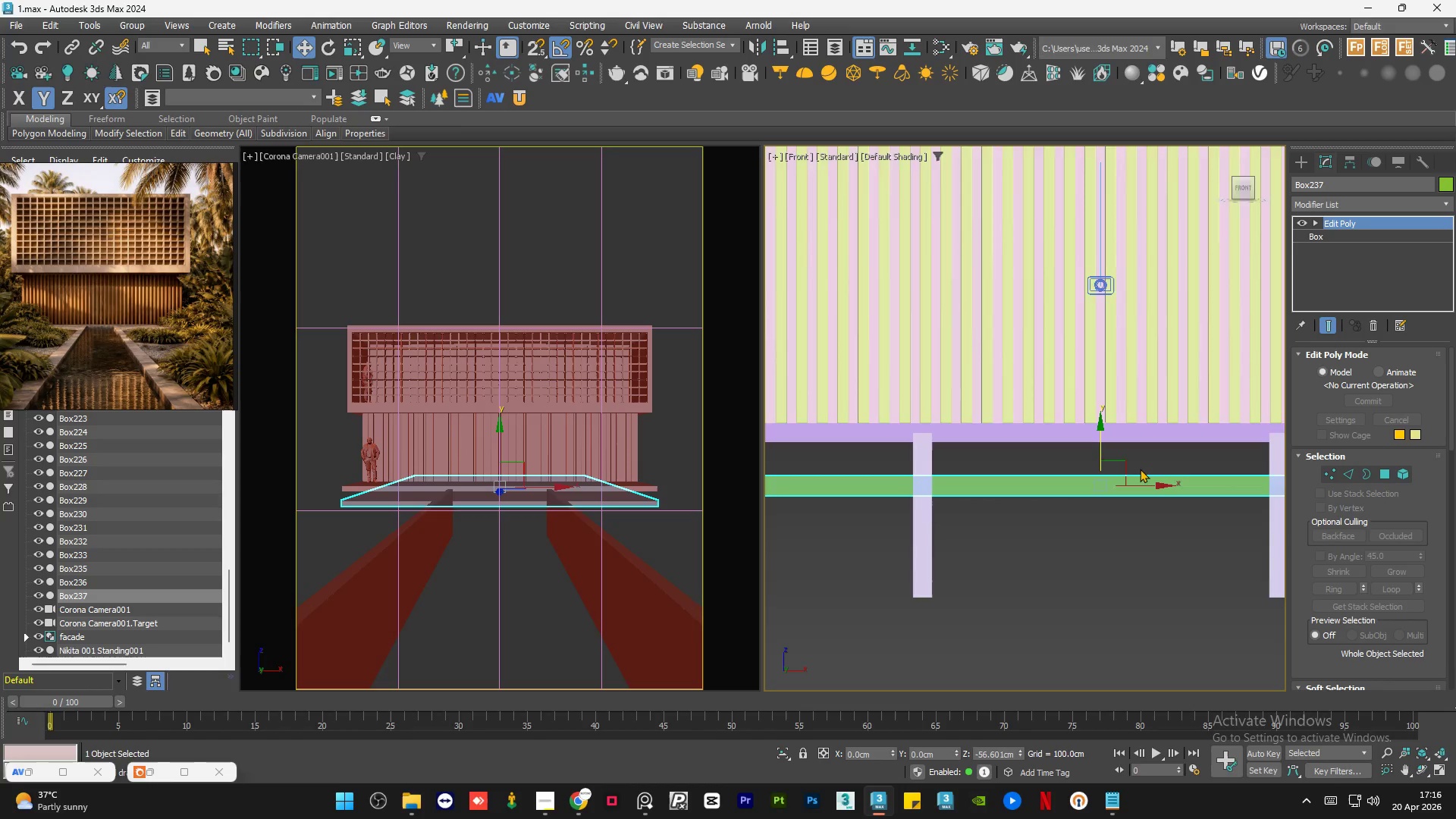 
scroll: coordinate [1138, 470], scroll_direction: down, amount: 3.0
 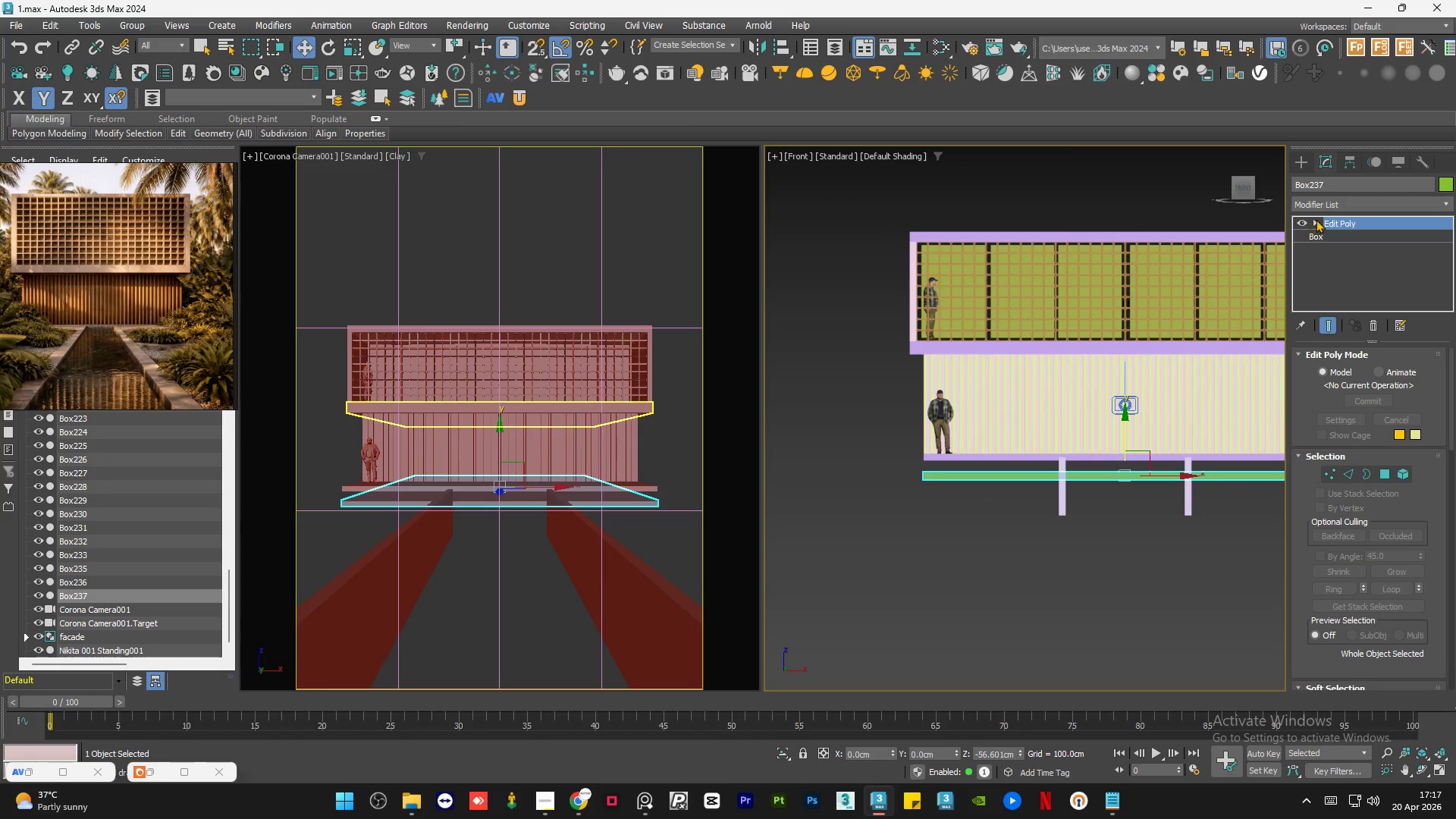 
left_click([1314, 220])
 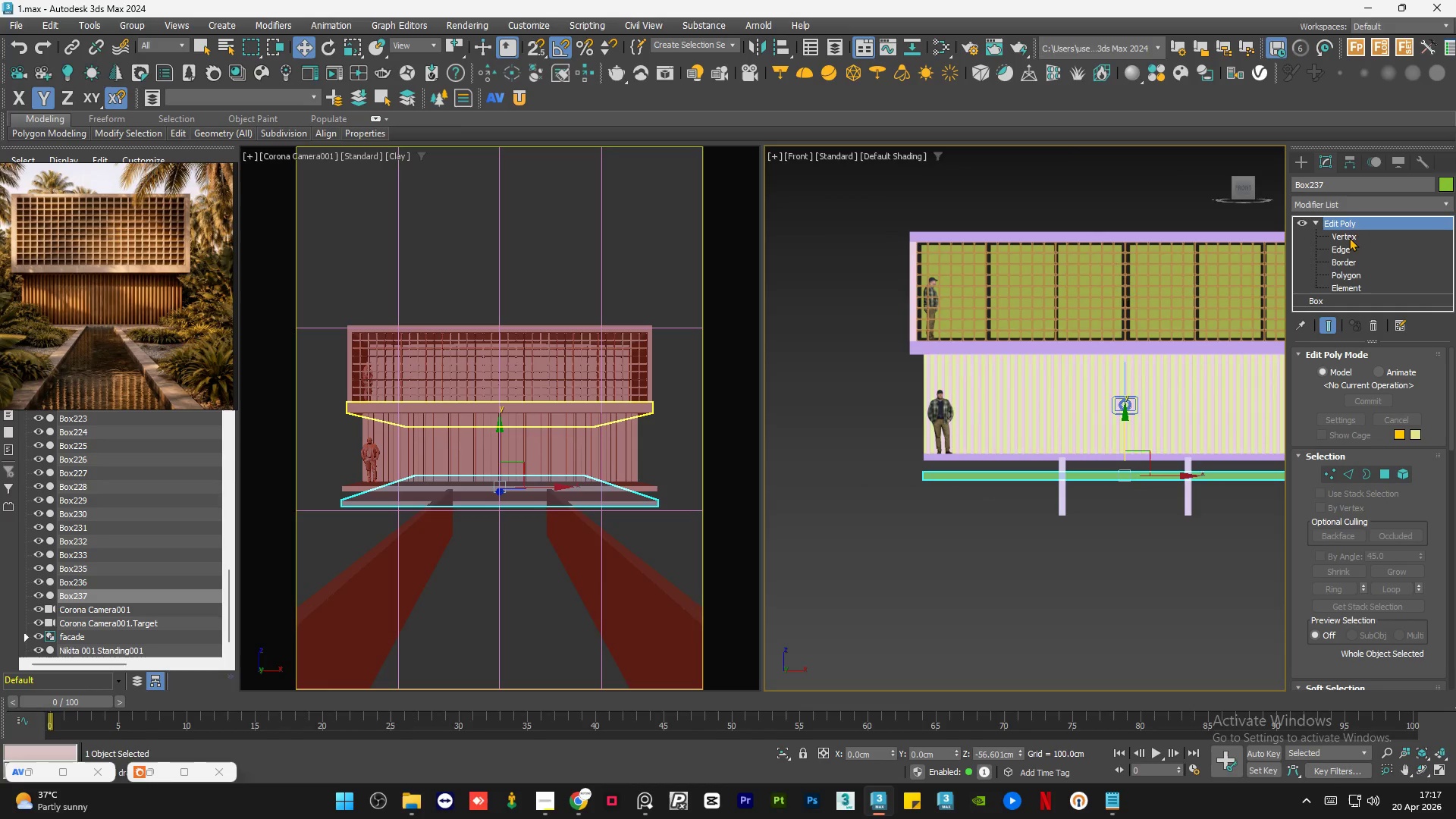 
left_click([1349, 237])
 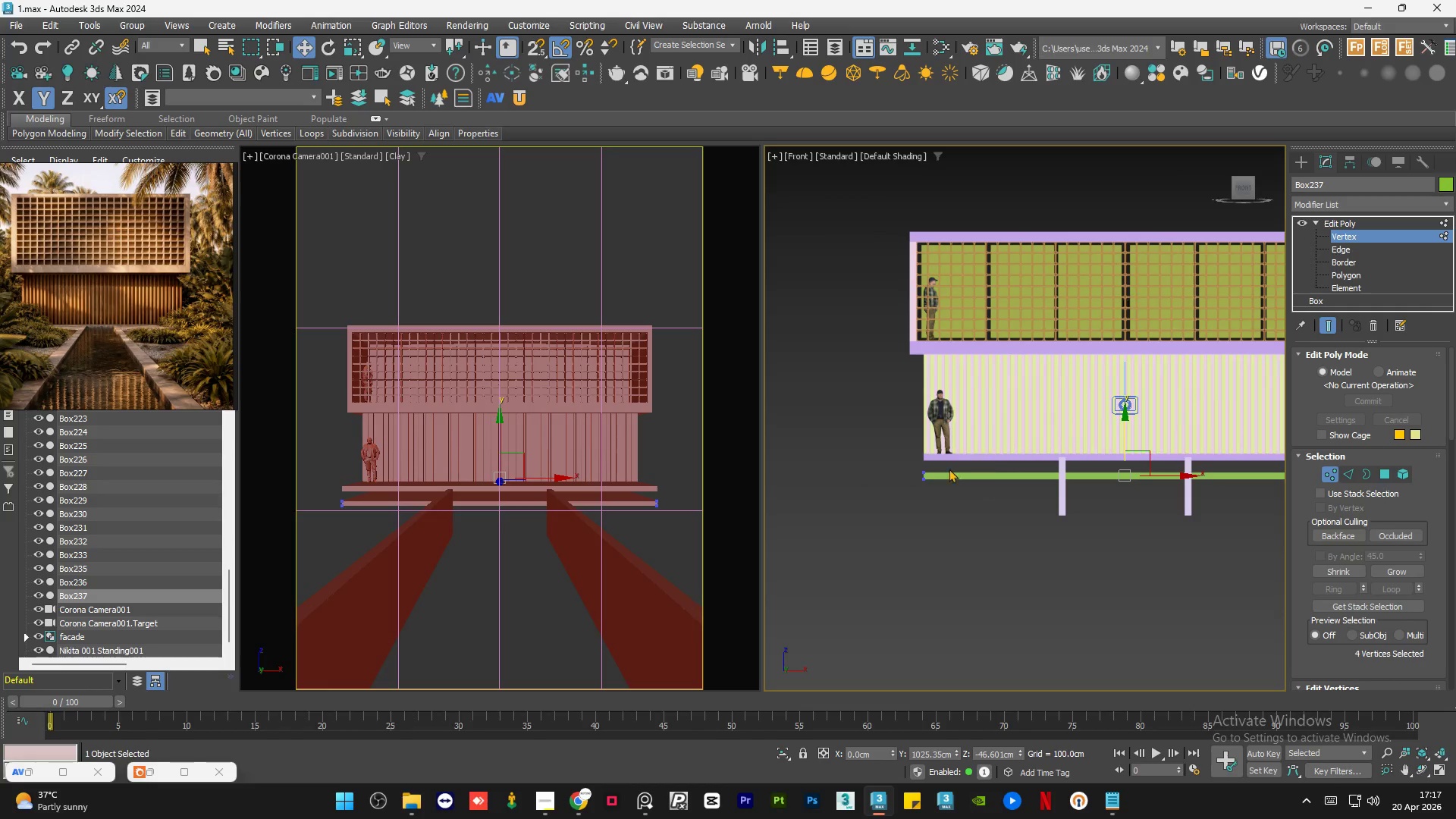 
scroll: coordinate [1035, 486], scroll_direction: none, amount: 0.0
 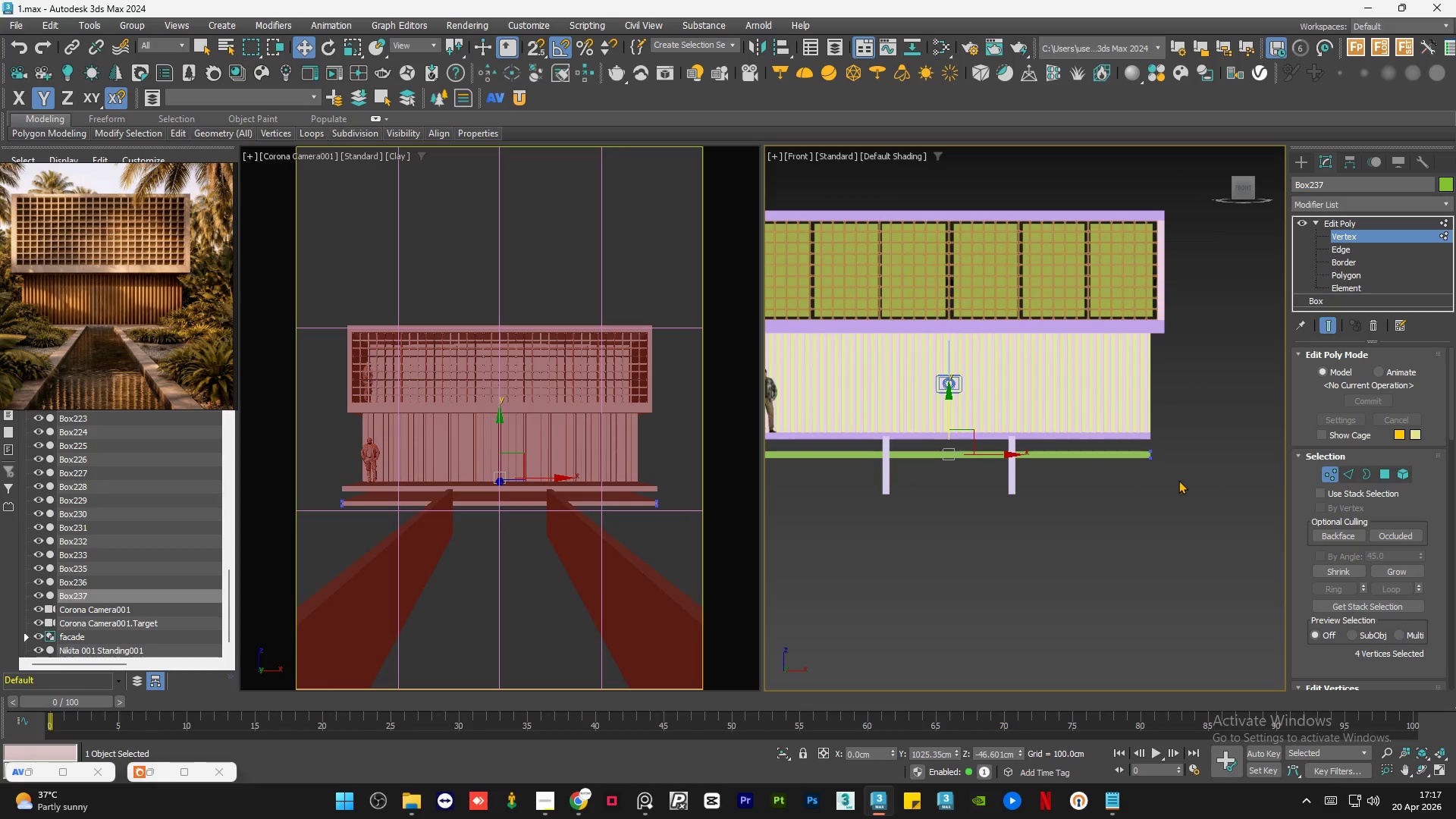 
left_click_drag(start_coordinate=[1203, 511], to_coordinate=[834, 466])
 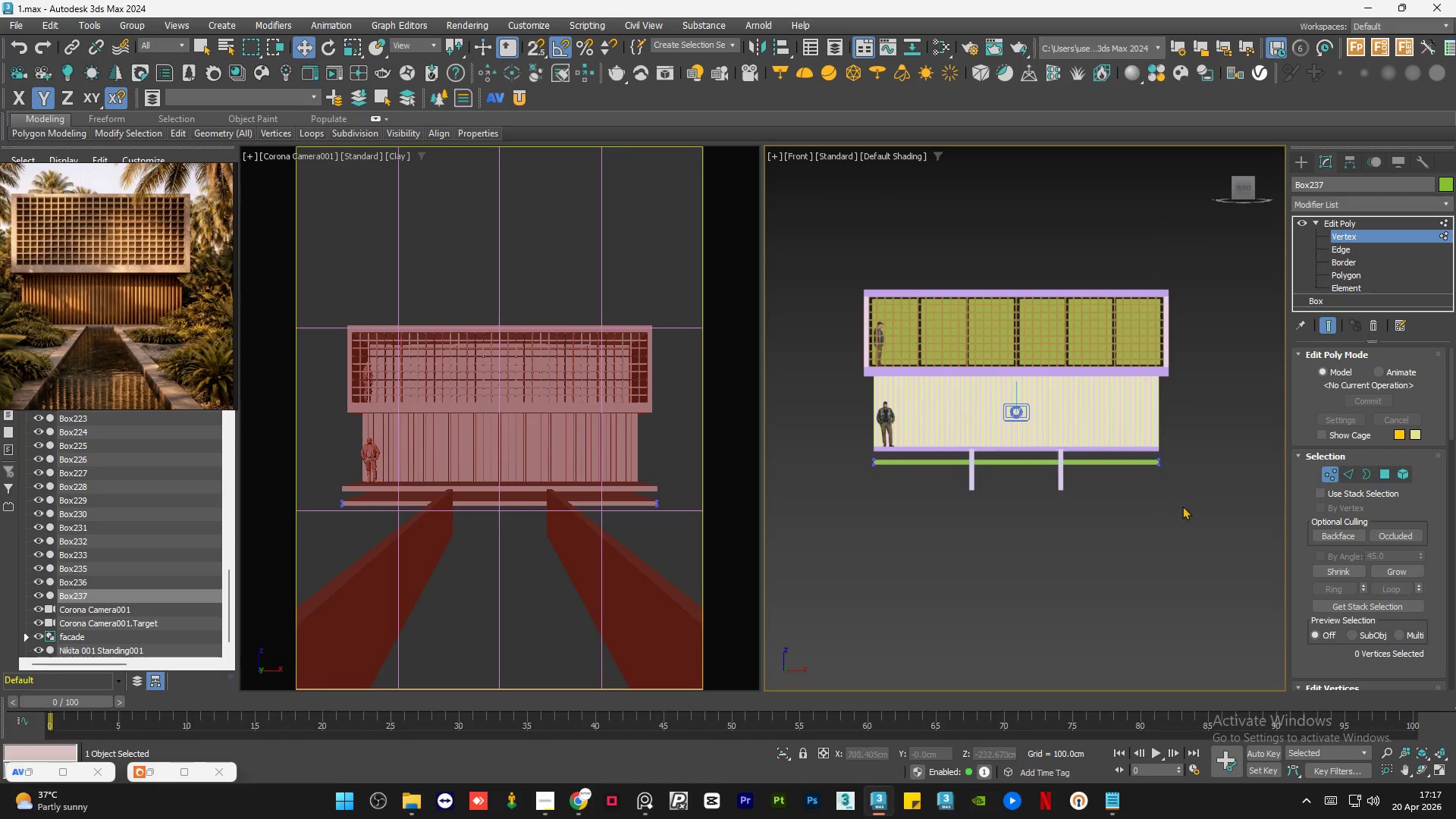 
scroll: coordinate [1178, 480], scroll_direction: down, amount: 1.0
 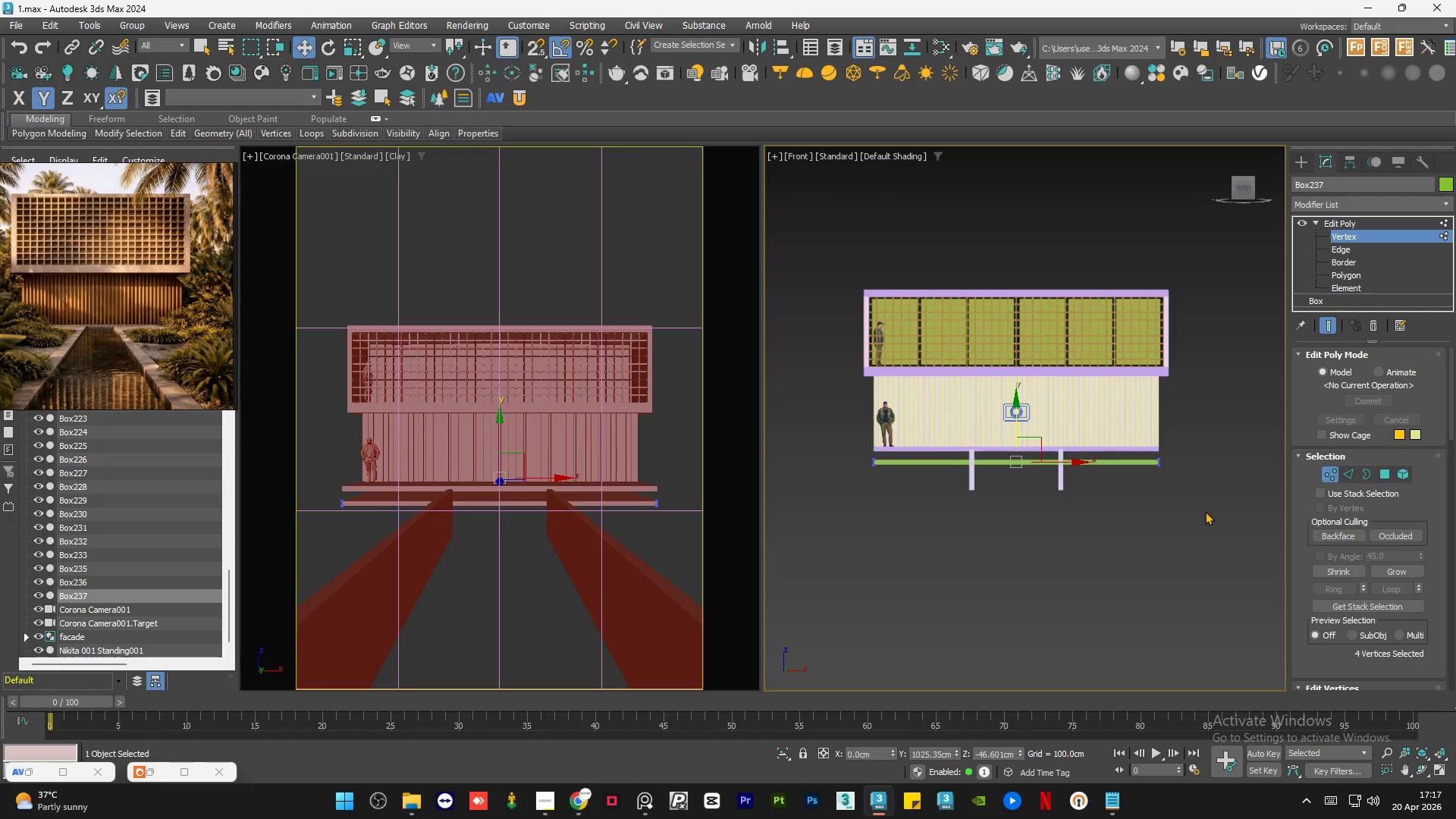 
left_click_drag(start_coordinate=[1191, 505], to_coordinate=[807, 464])
 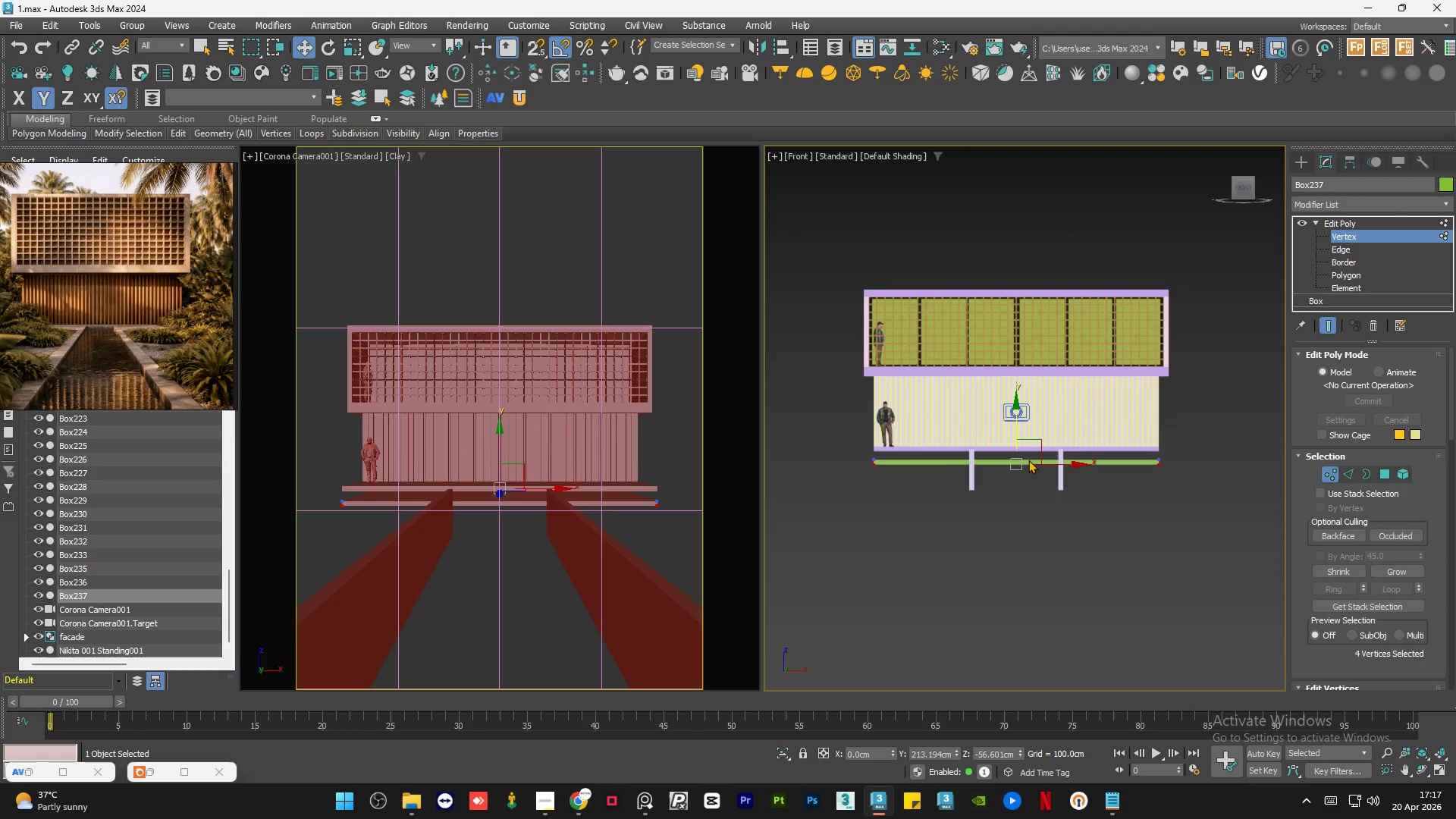 
scroll: coordinate [1006, 466], scroll_direction: up, amount: 2.0
 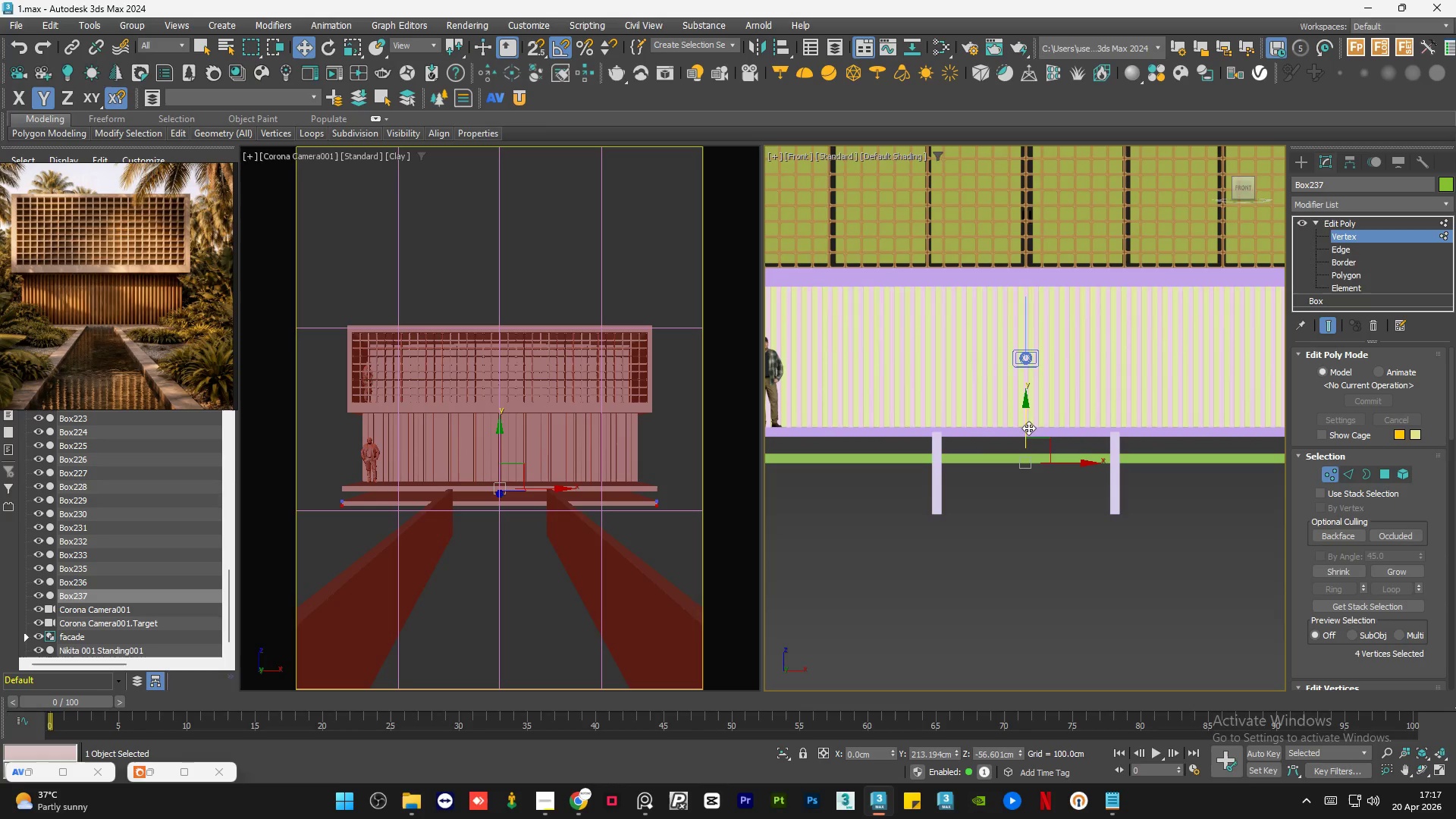 
key(S)
 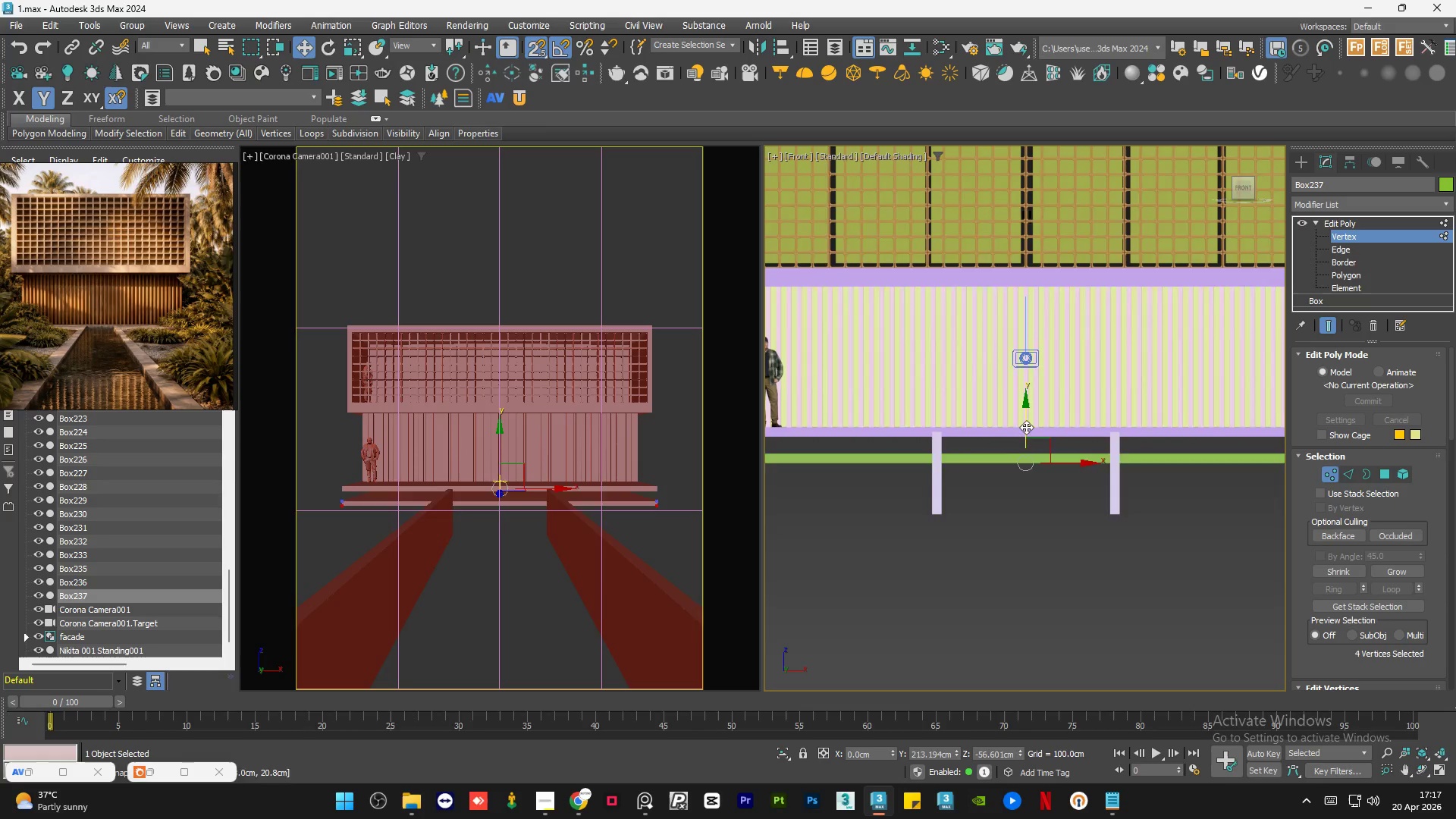 
left_click_drag(start_coordinate=[1027, 427], to_coordinate=[946, 514])
 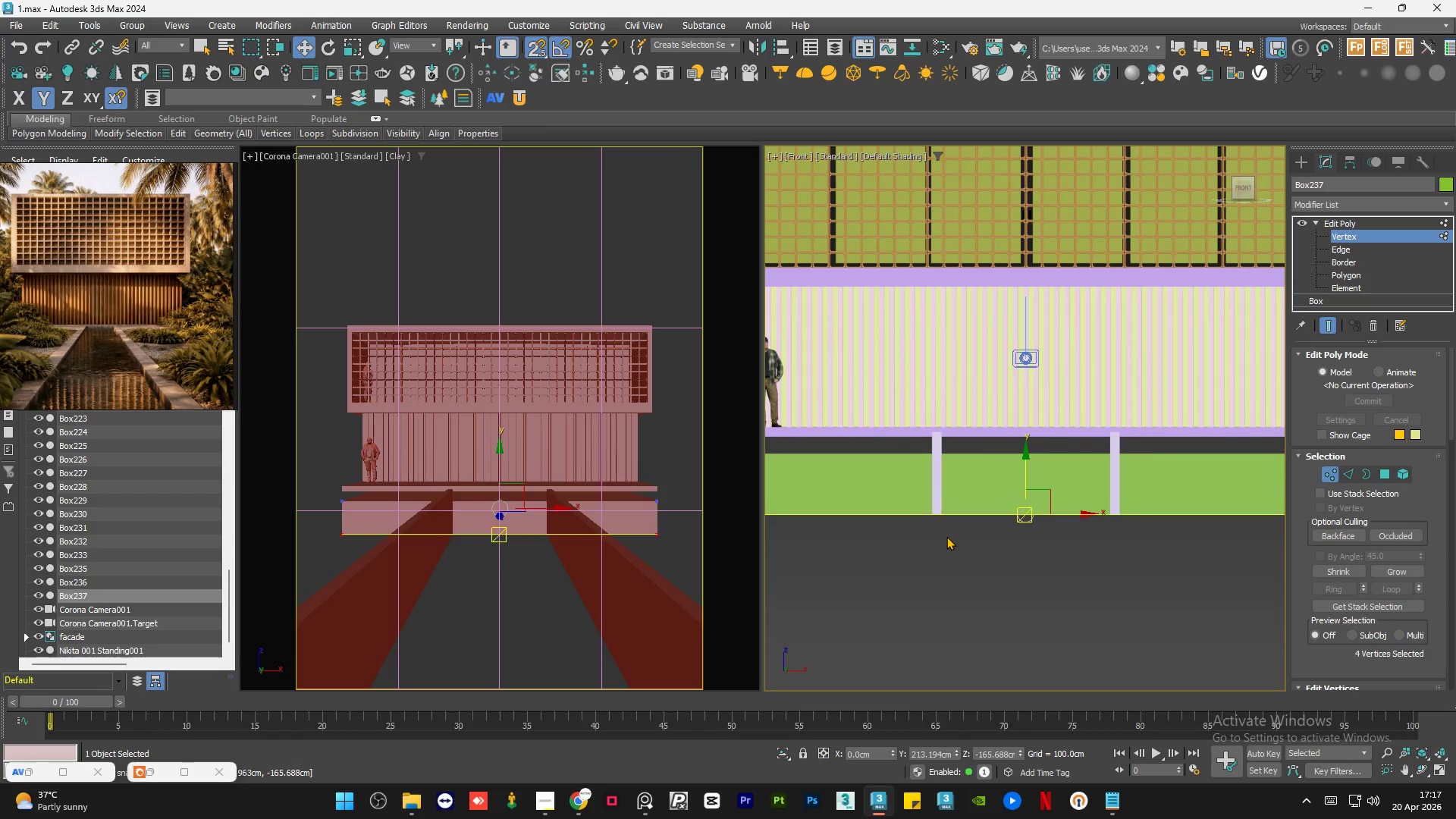 
left_click([946, 536])
 